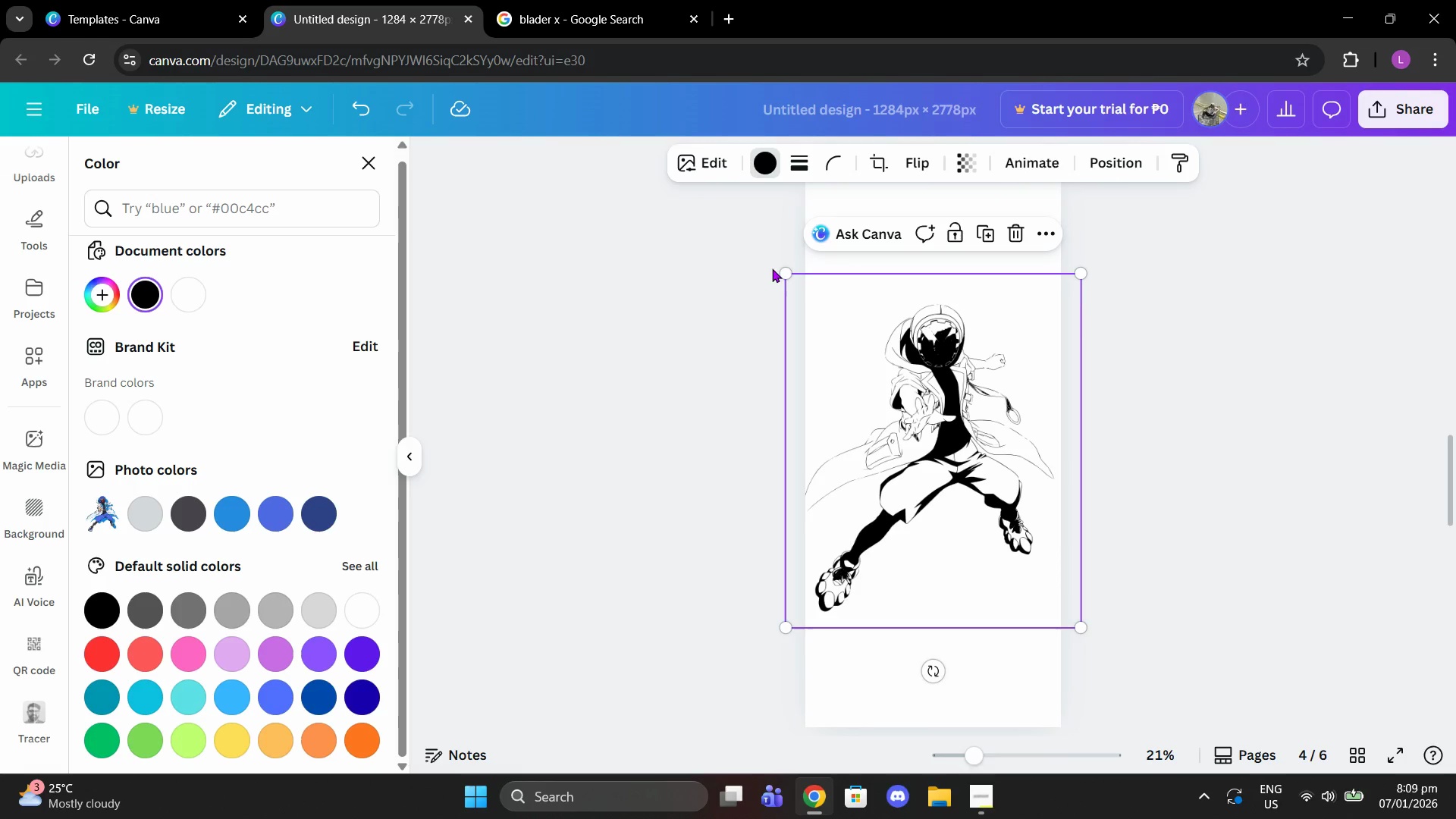 
scroll: coordinate [913, 469], scroll_direction: down, amount: 9.0
 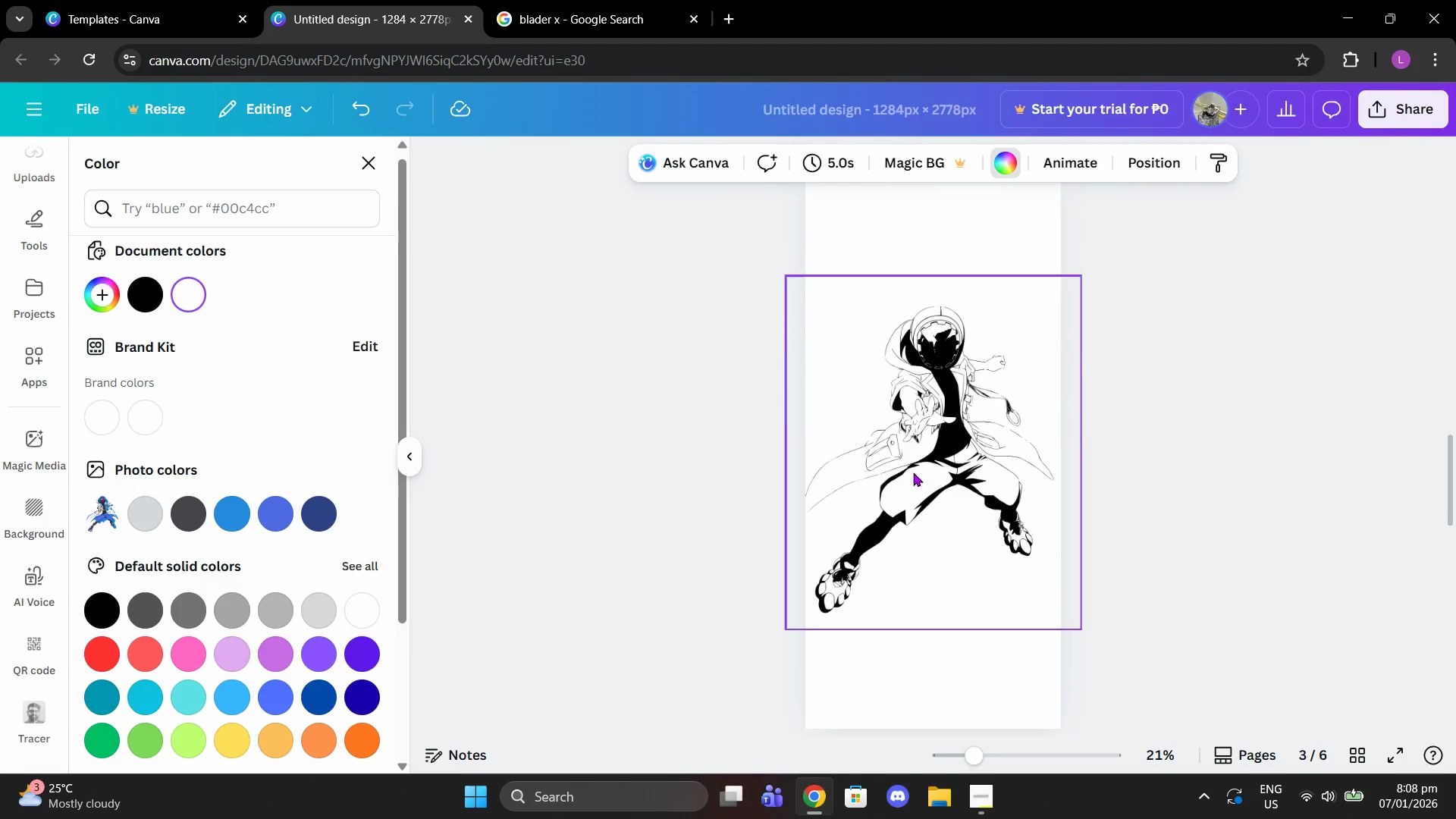 
left_click_drag(start_coordinate=[785, 269], to_coordinate=[854, 305])
 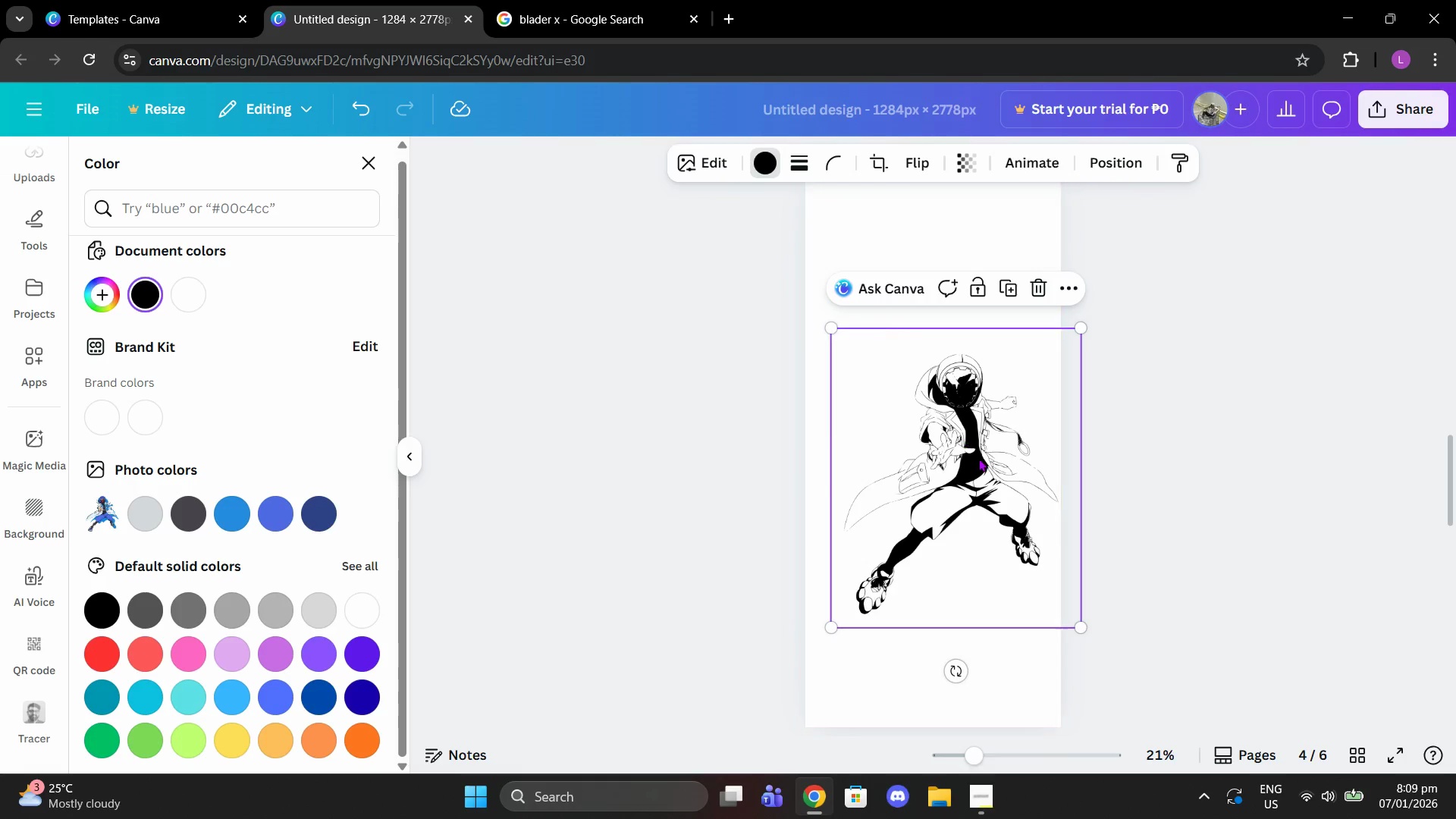 
left_click_drag(start_coordinate=[978, 458], to_coordinate=[953, 417])
 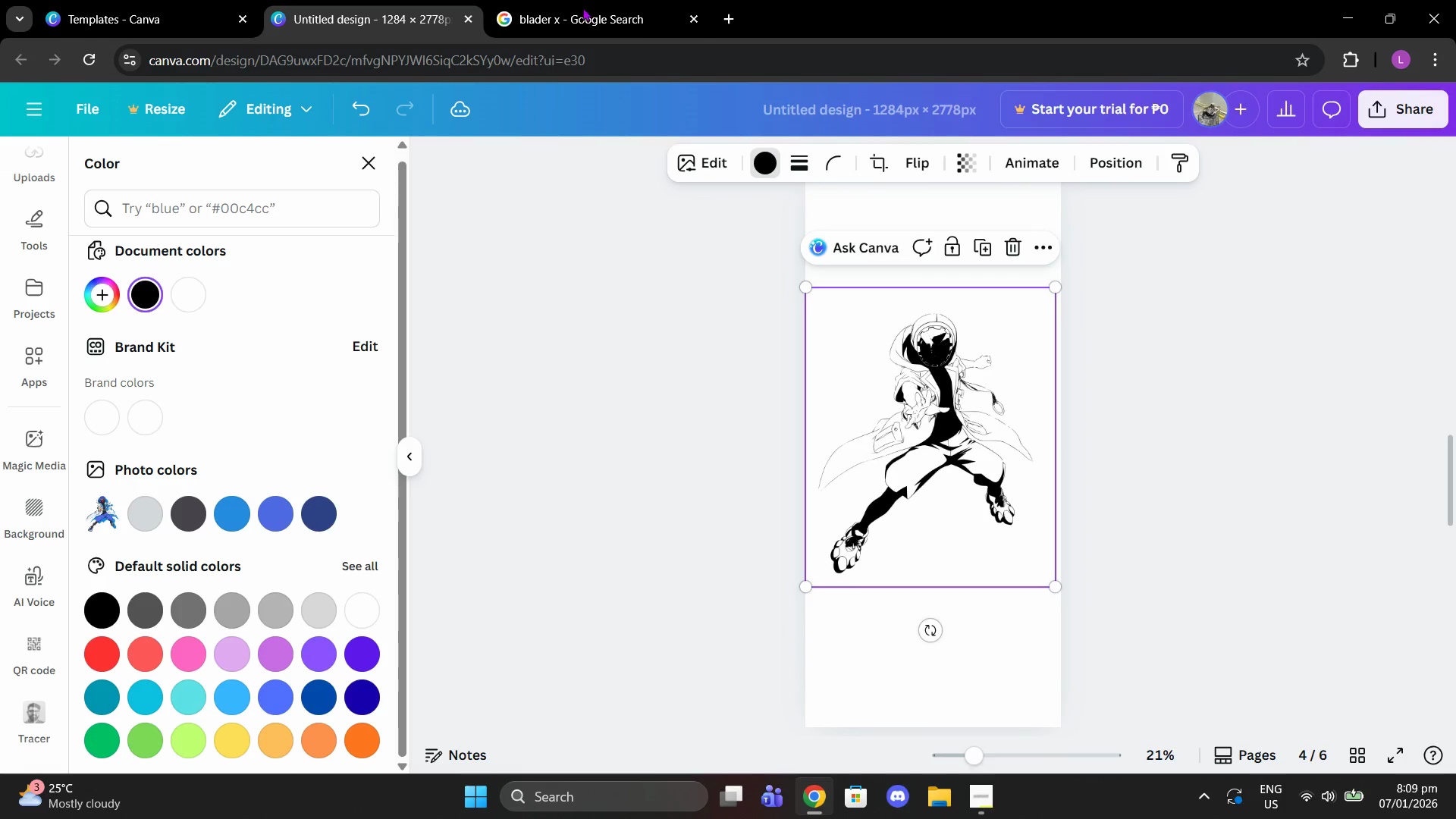 
left_click([578, 0])
 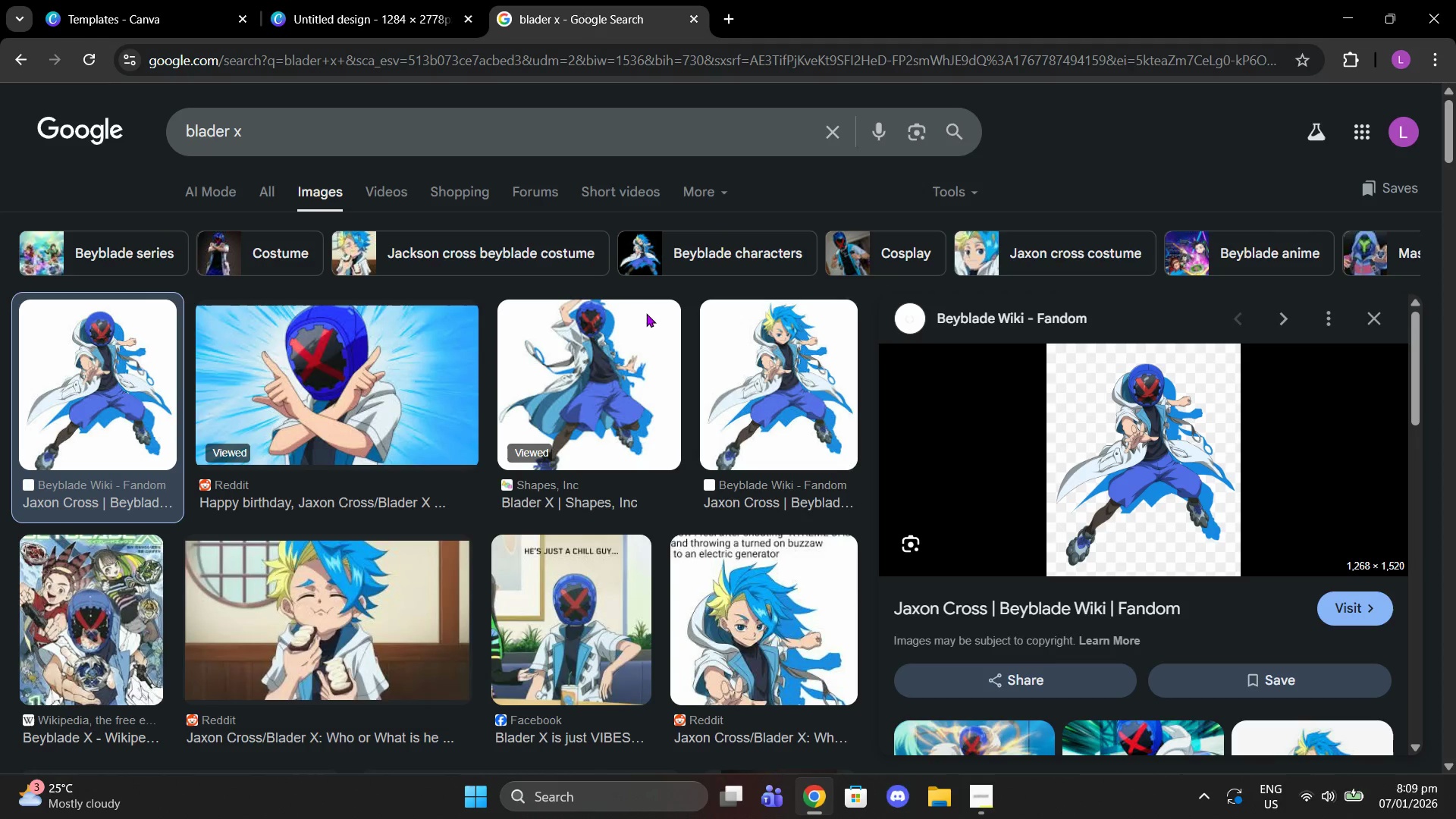 
left_click([597, 373])
 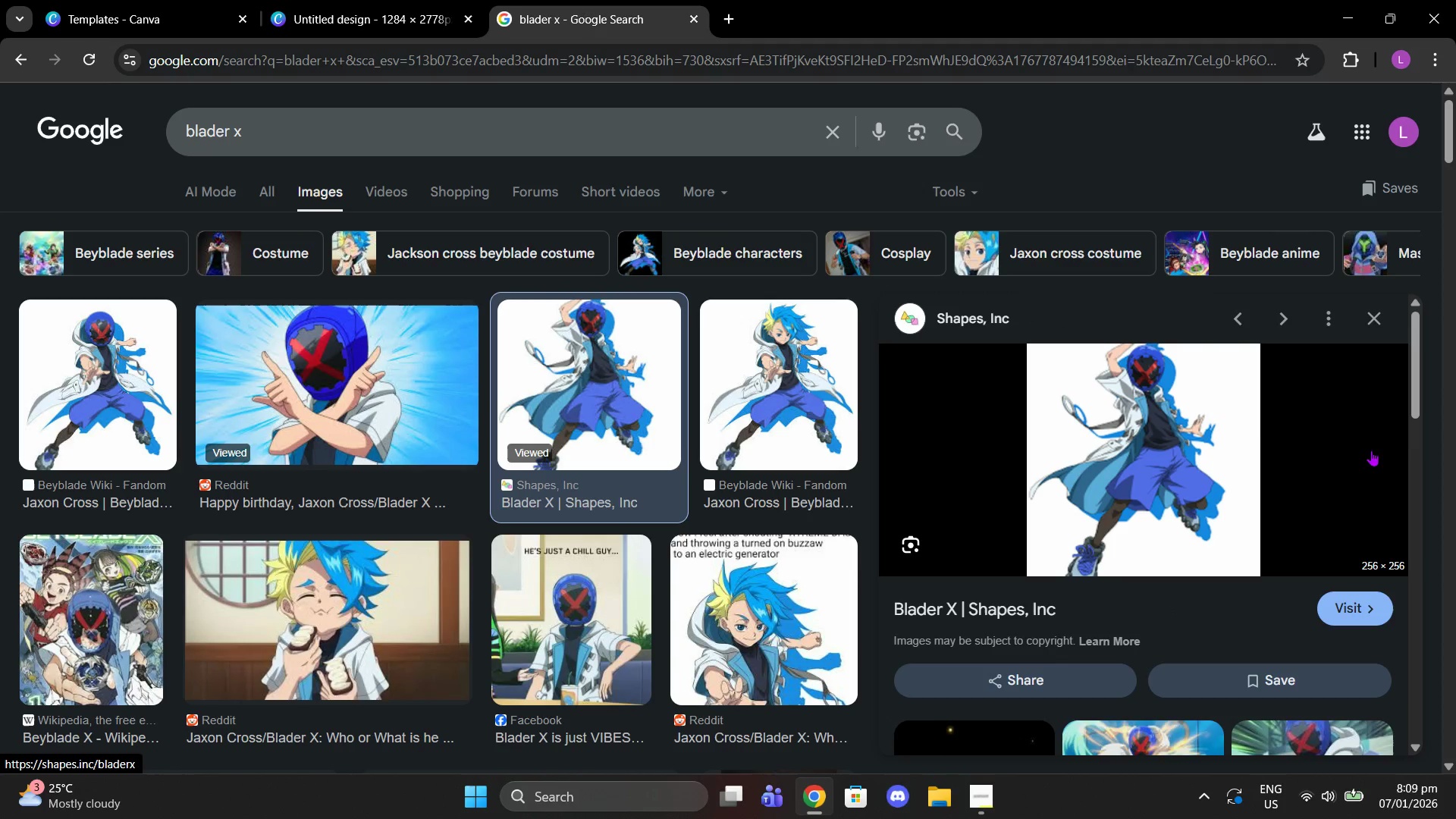 
left_click([83, 494])
 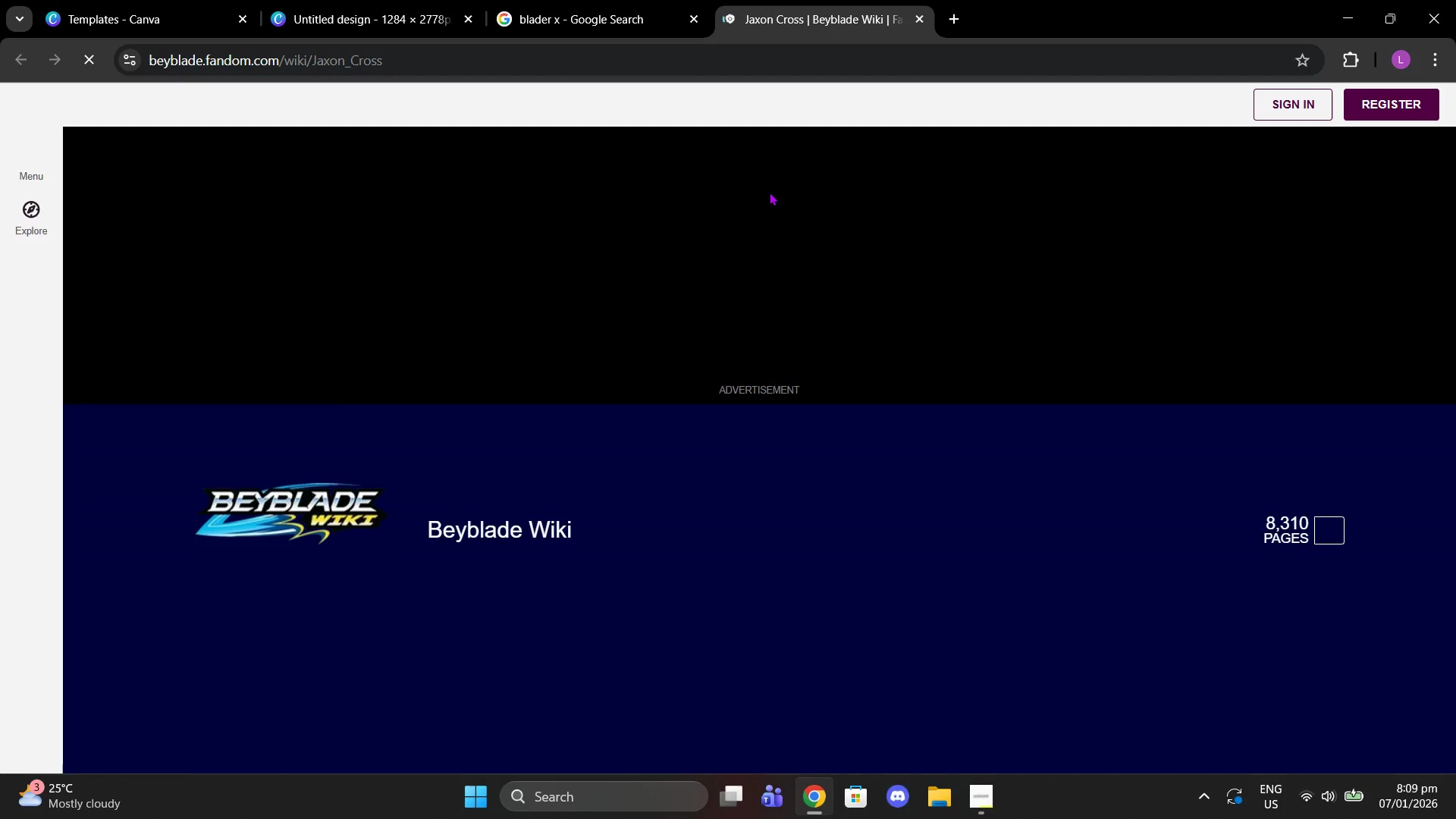 
scroll: coordinate [745, 340], scroll_direction: down, amount: 12.0
 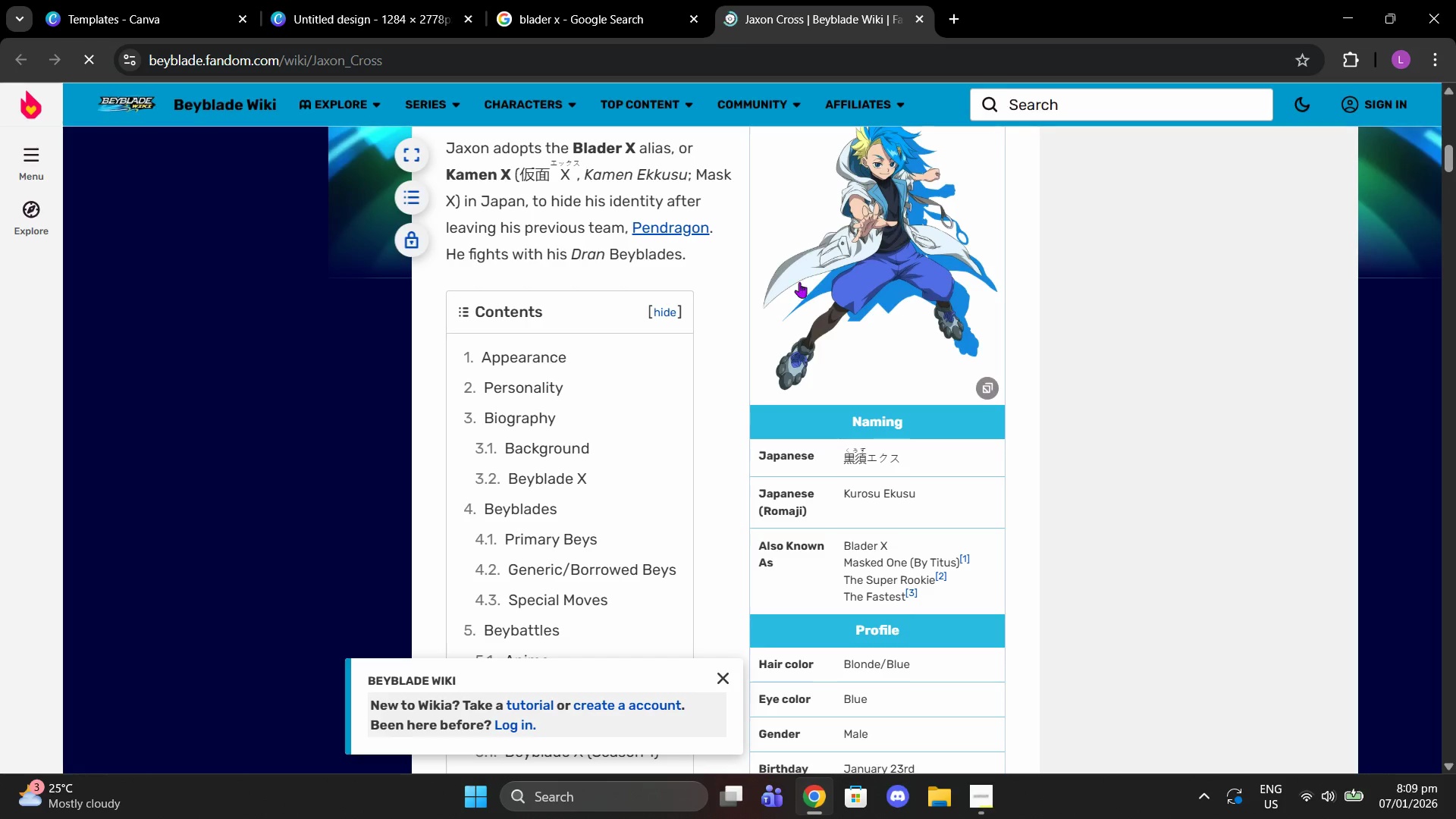 
scroll: coordinate [800, 341], scroll_direction: up, amount: 3.0
 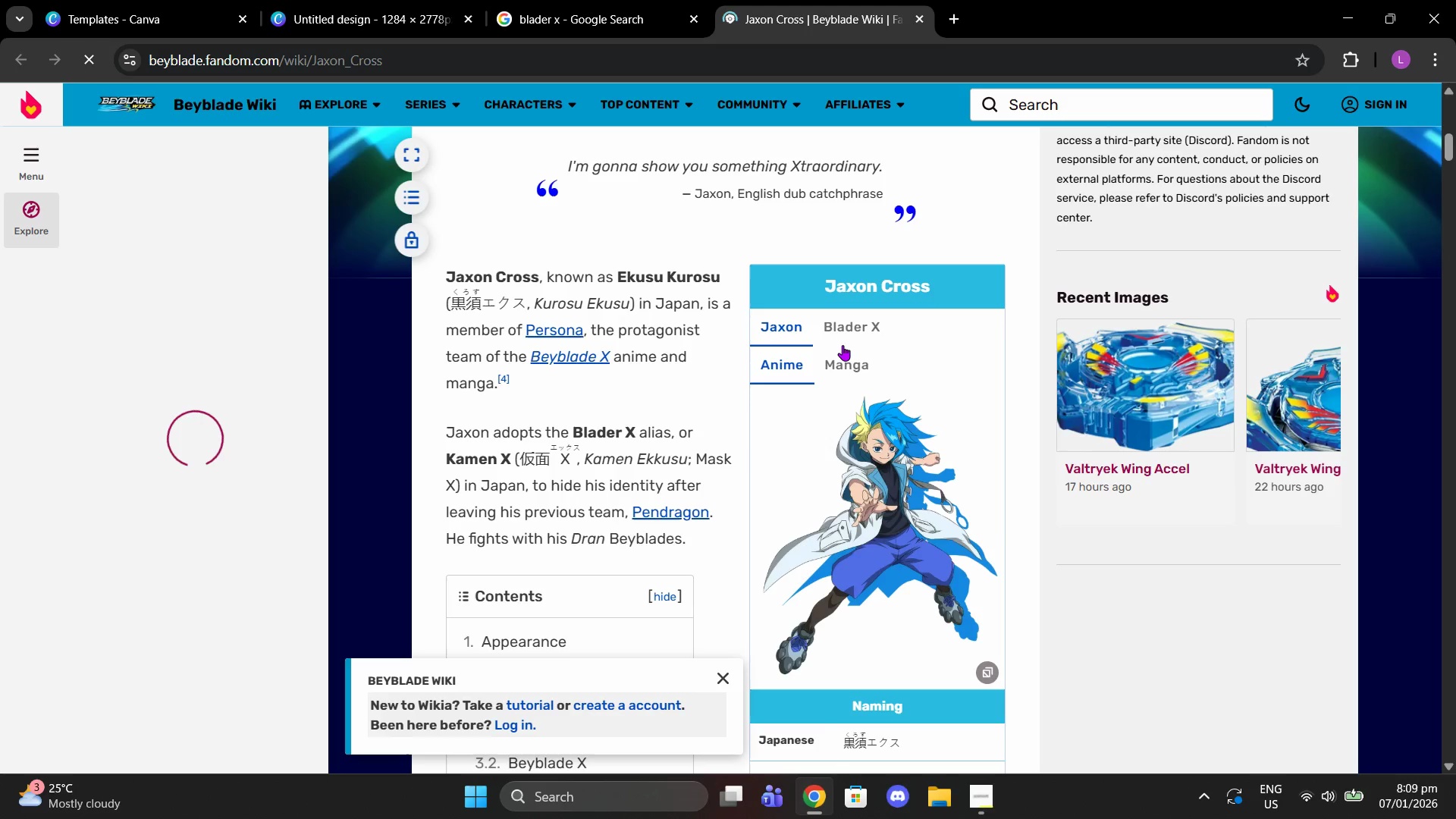 
left_click([843, 335])
 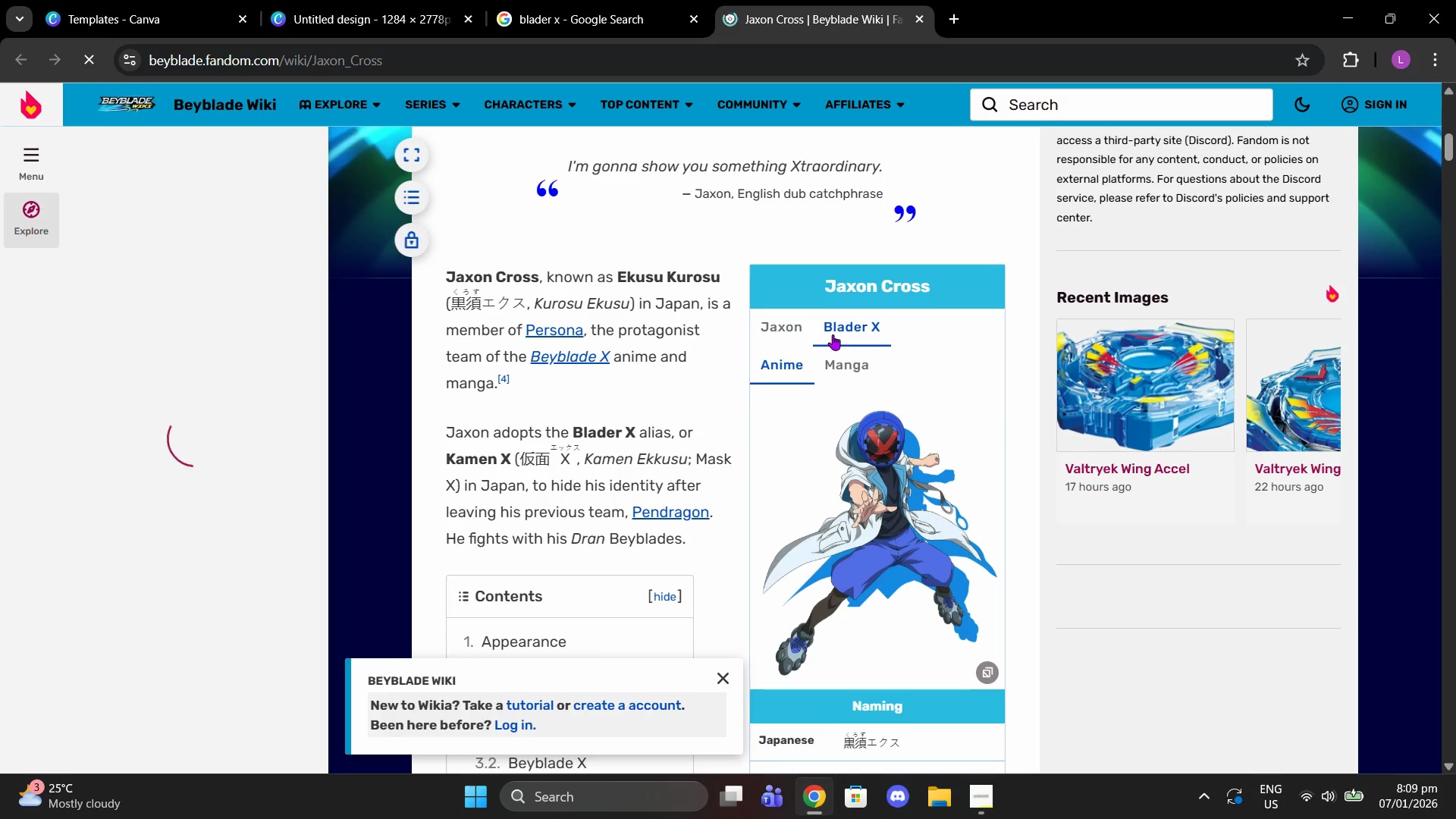 
scroll: coordinate [846, 416], scroll_direction: down, amount: 25.0
 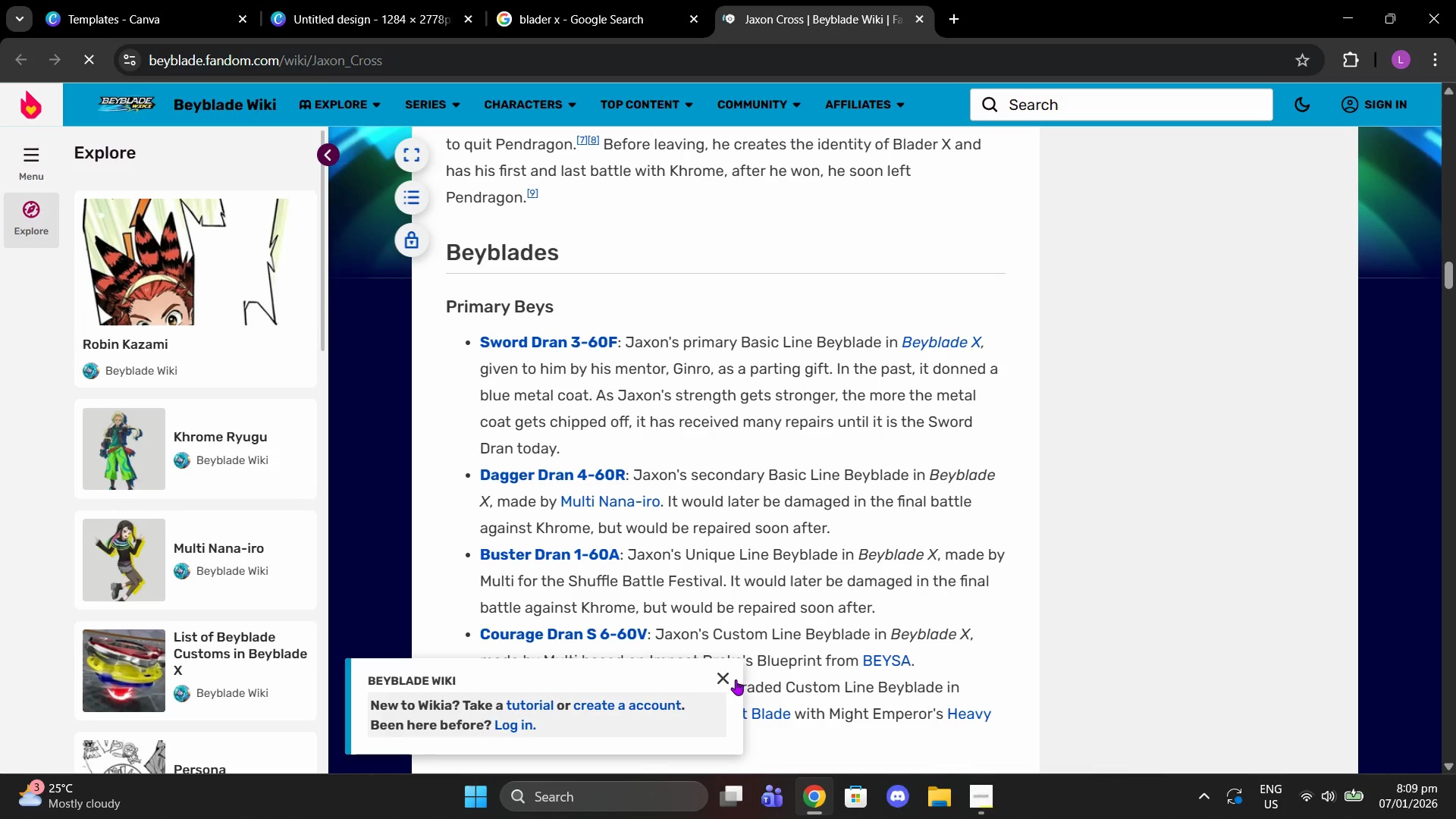 
left_click([726, 683])
 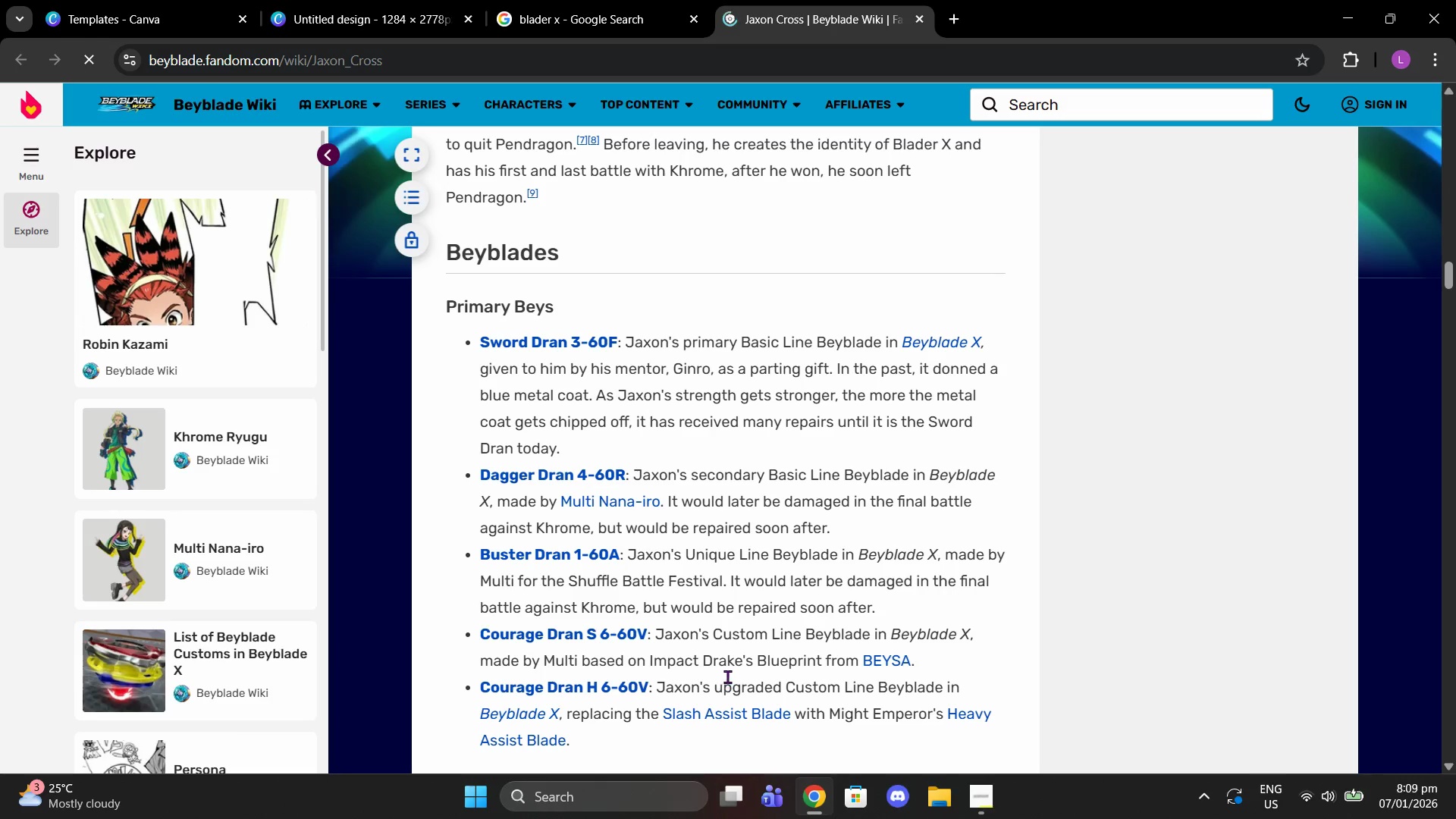 
scroll: coordinate [727, 676], scroll_direction: down, amount: 2.0
 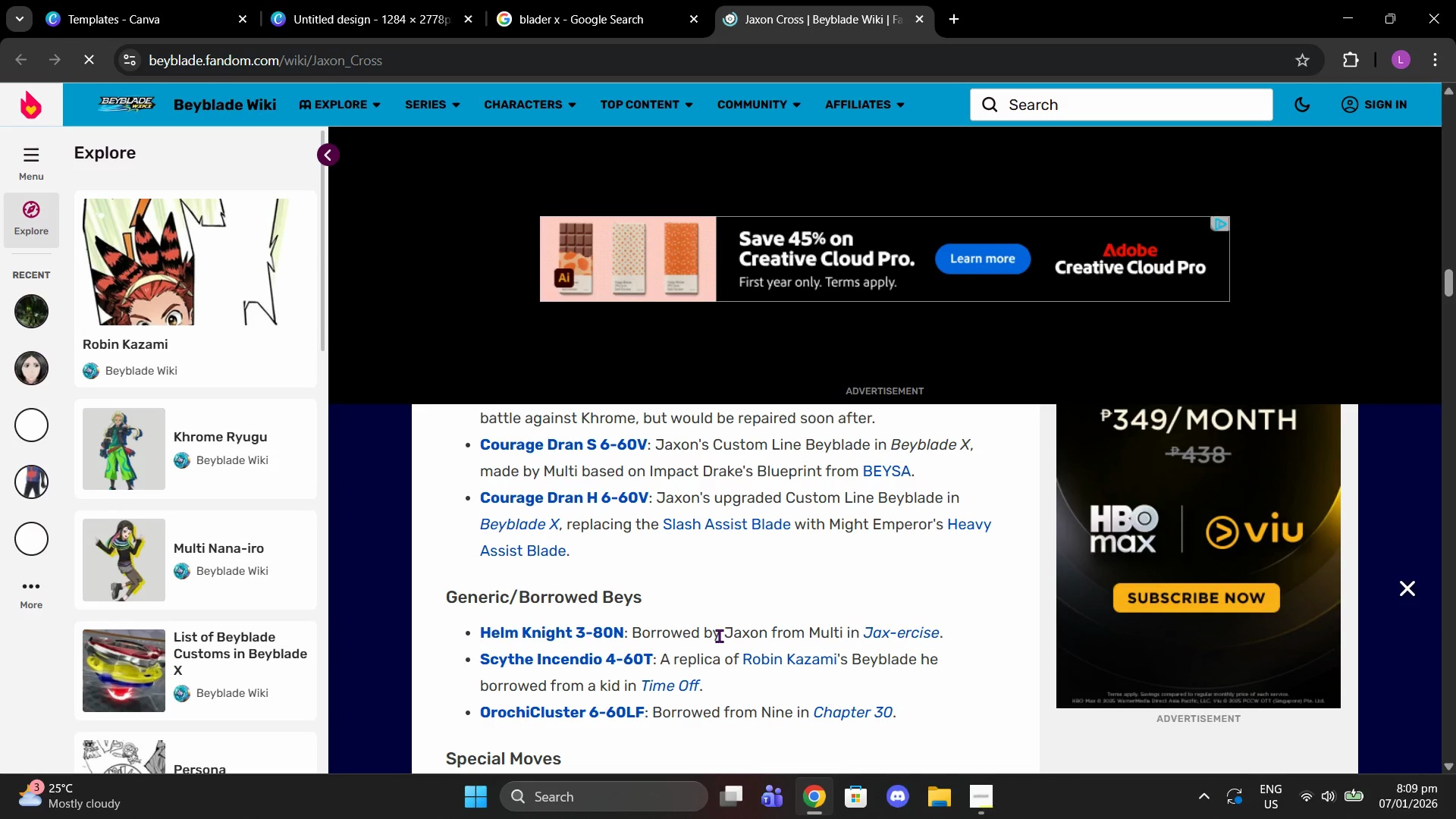 
wait(5.51)
 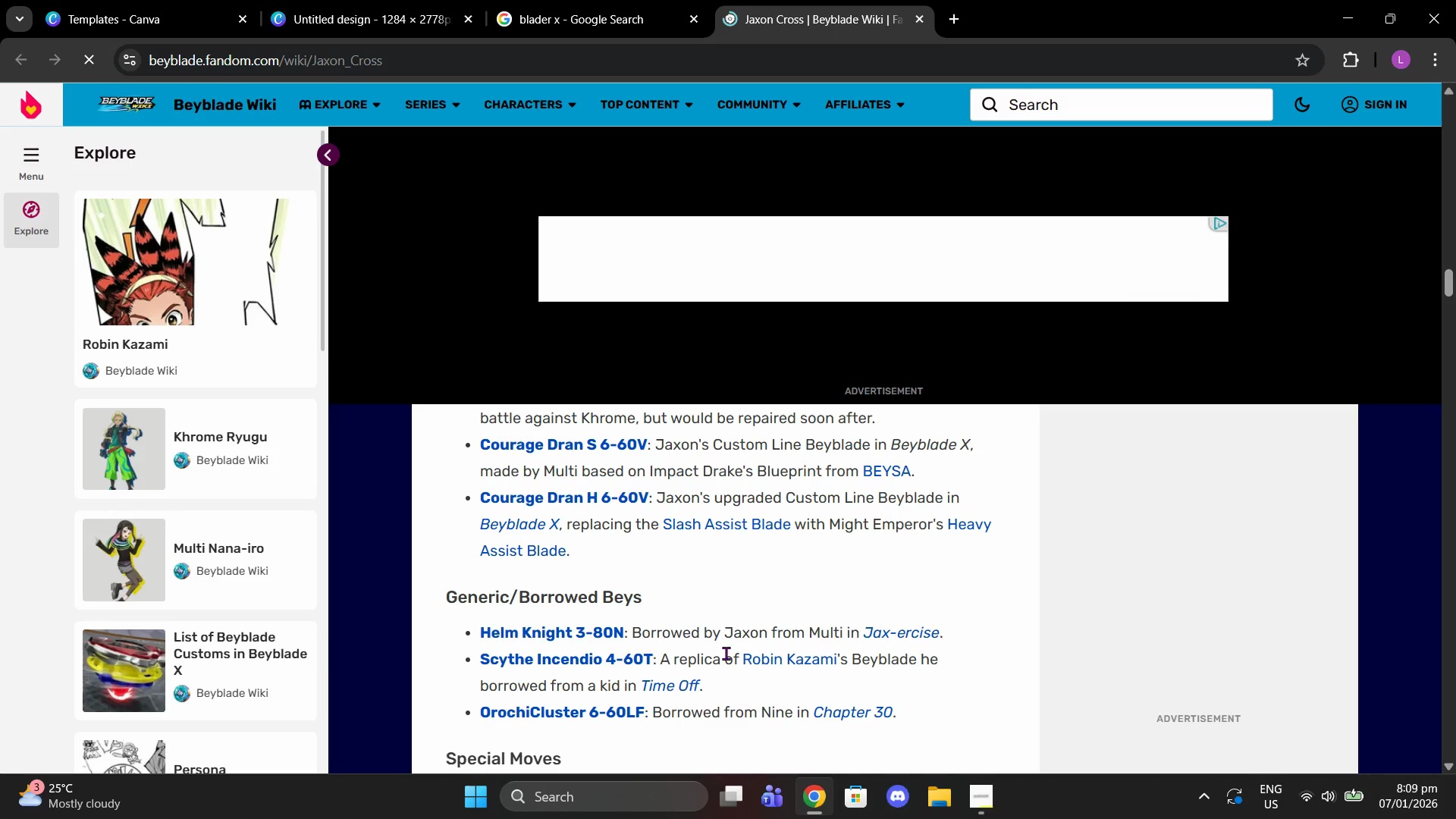 
scroll: coordinate [709, 630], scroll_direction: down, amount: 4.0
 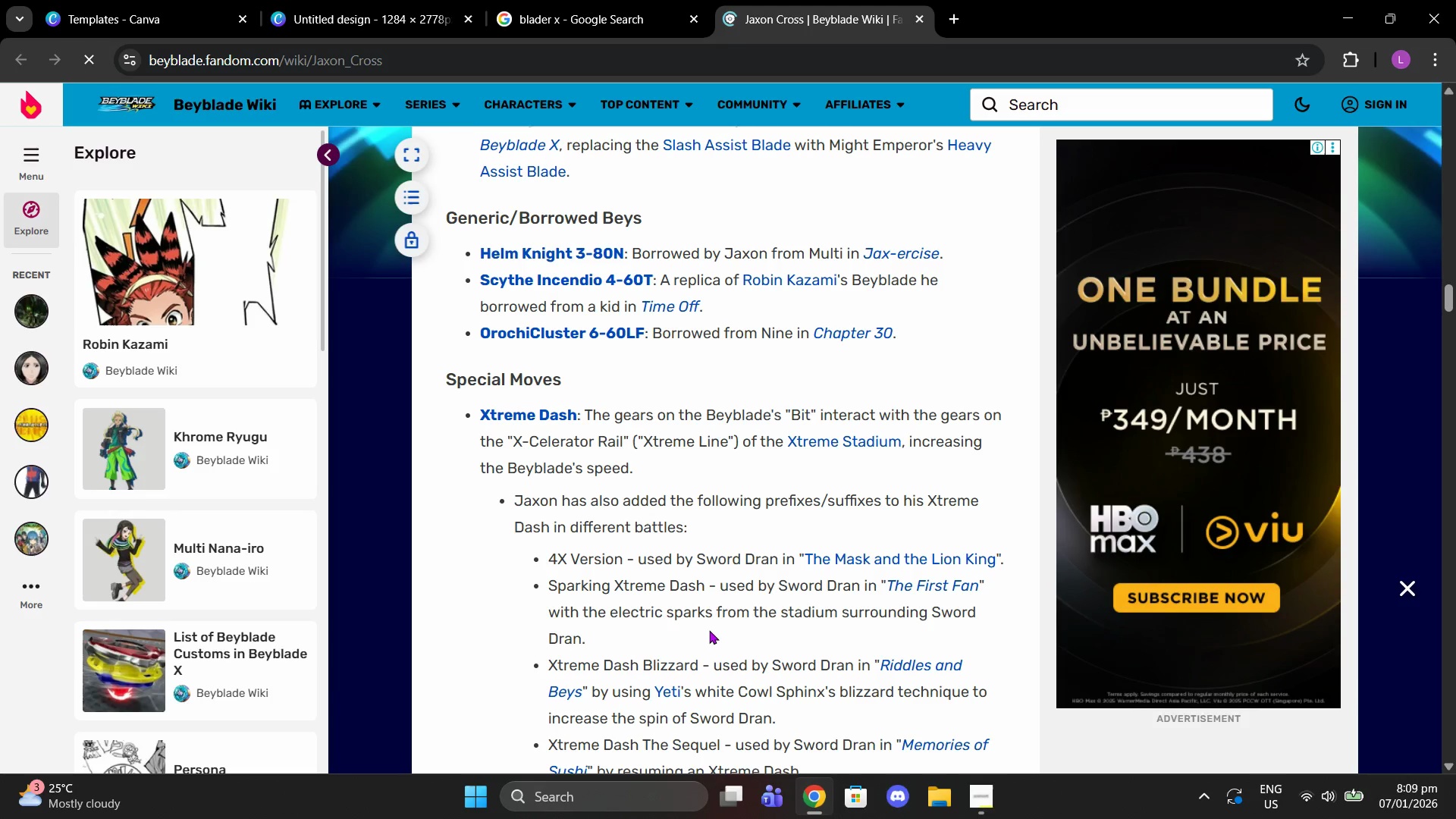 
scroll: coordinate [709, 630], scroll_direction: up, amount: 2.0
 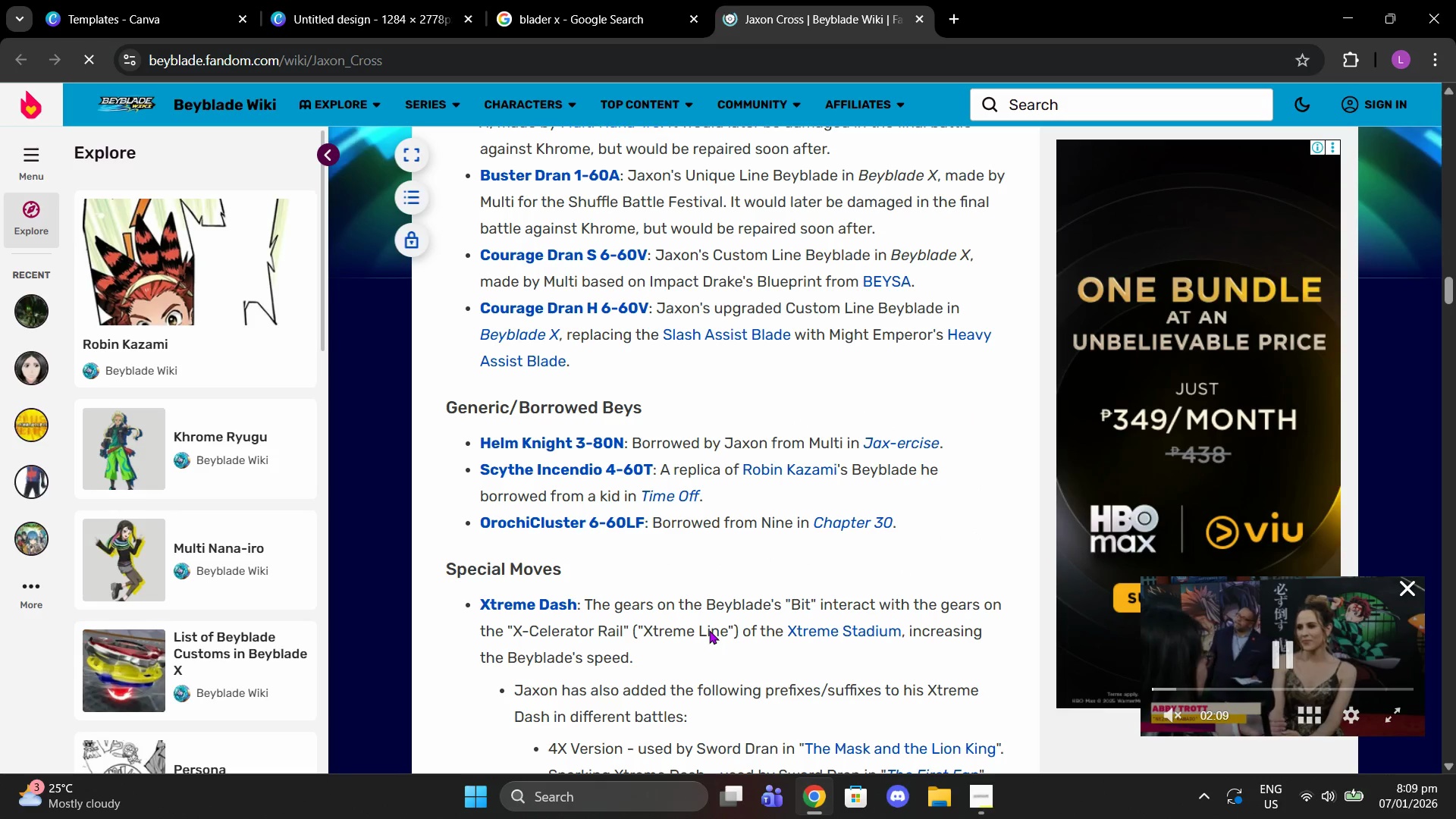 
scroll: coordinate [703, 627], scroll_direction: down, amount: 29.0
 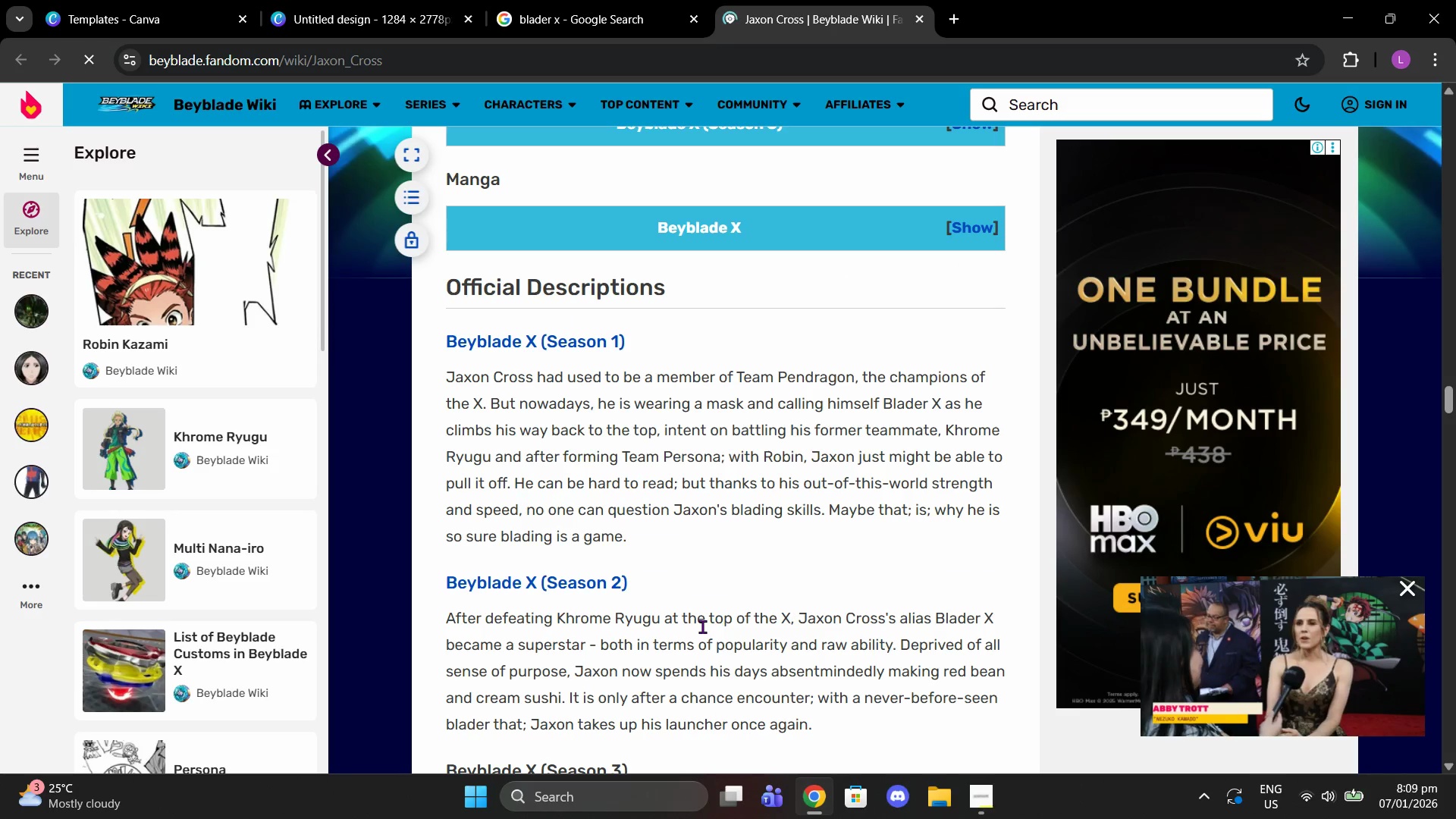 
scroll: coordinate [702, 626], scroll_direction: up, amount: 4.0
 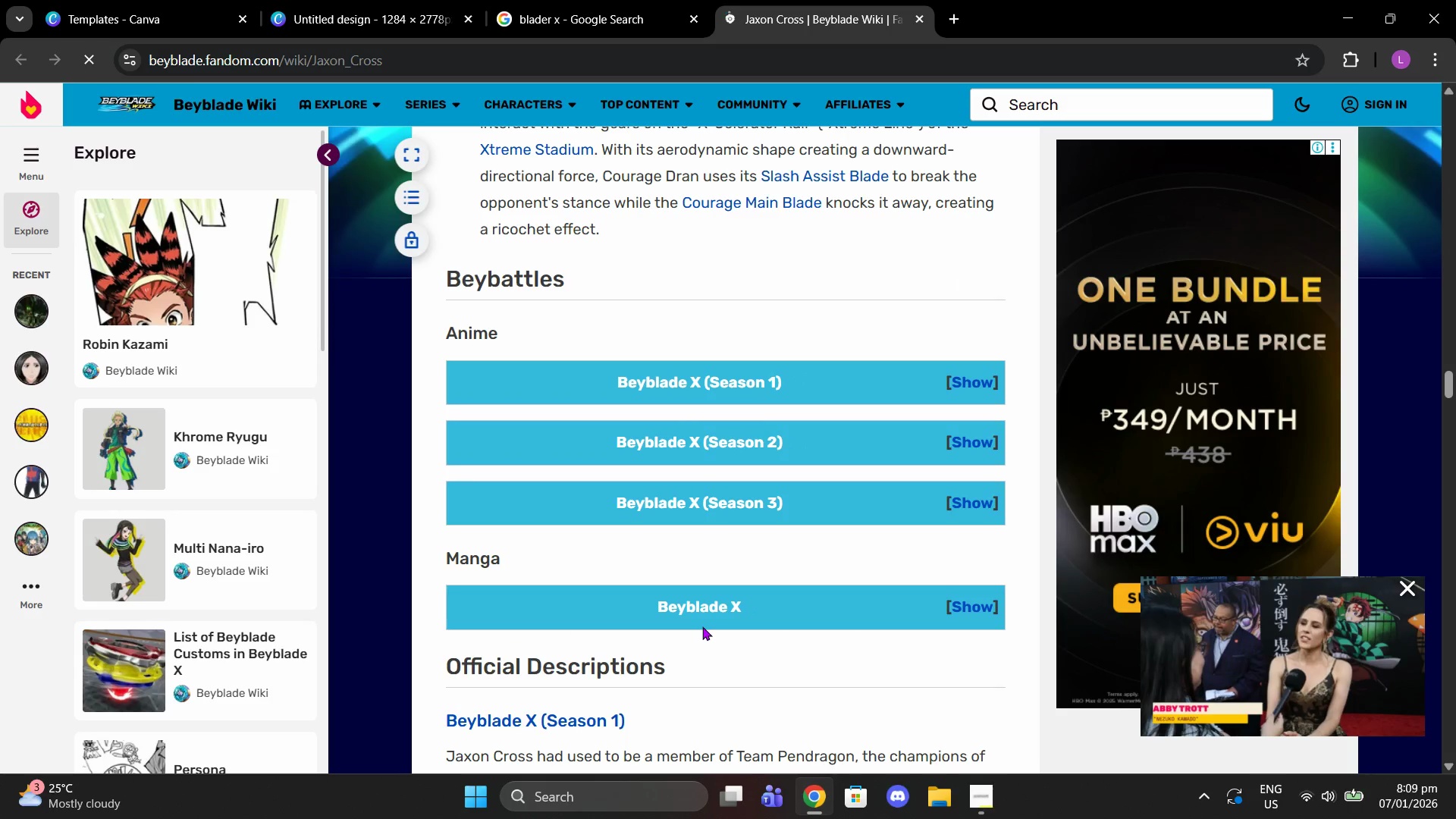 
scroll: coordinate [684, 611], scroll_direction: down, amount: 72.0
 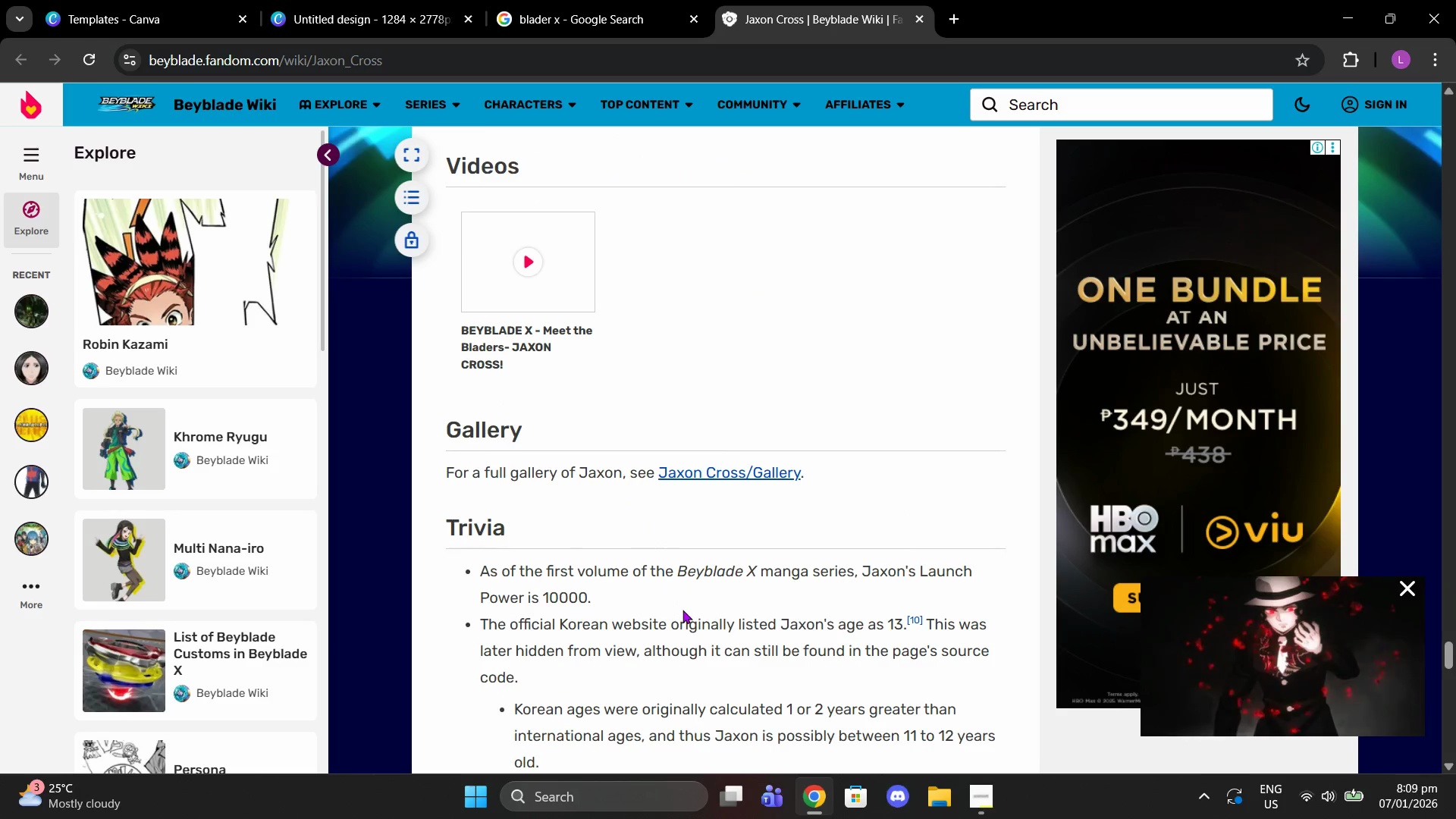 
scroll: coordinate [682, 610], scroll_direction: up, amount: 1.0
 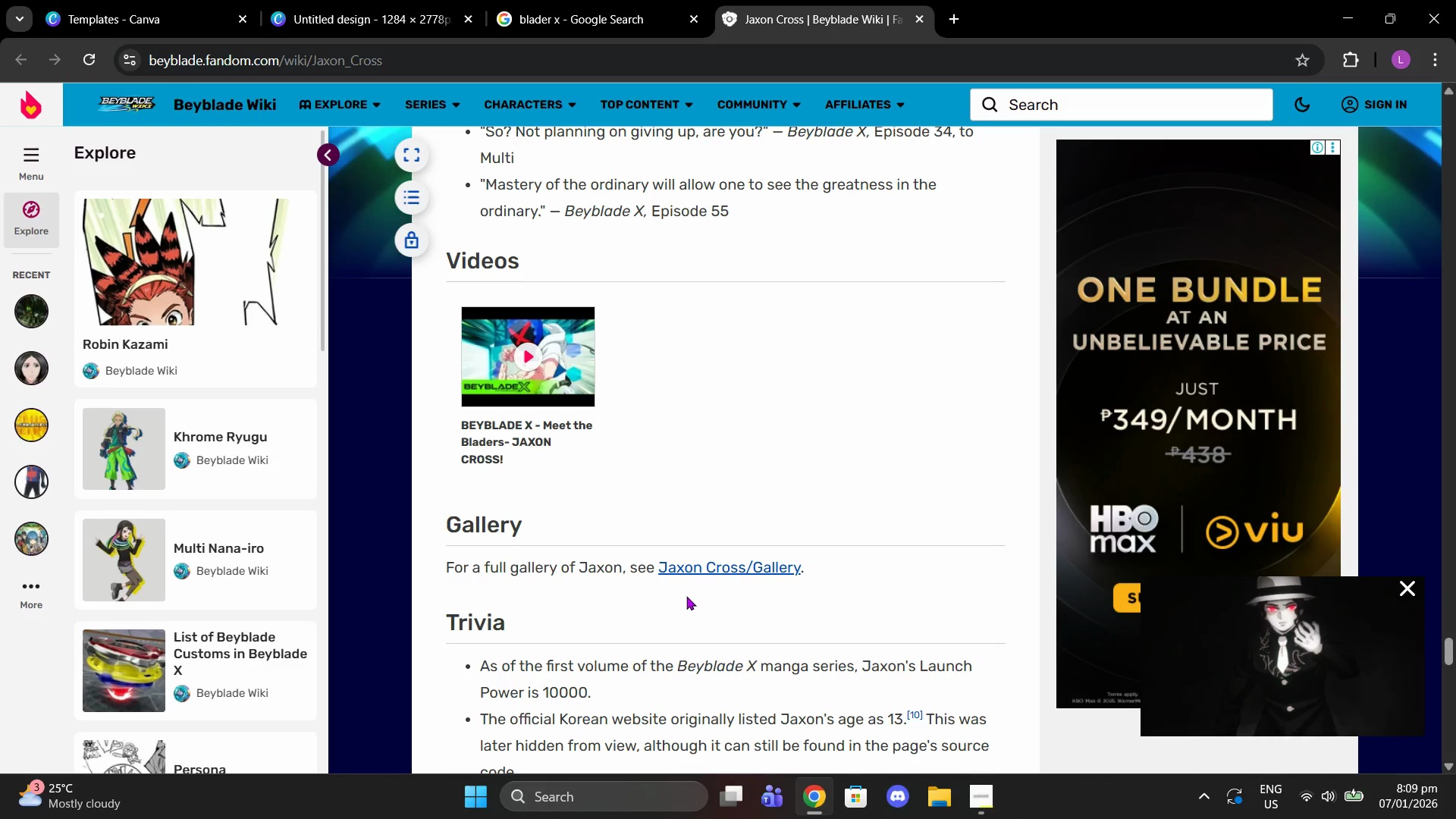 
left_click([695, 573])
 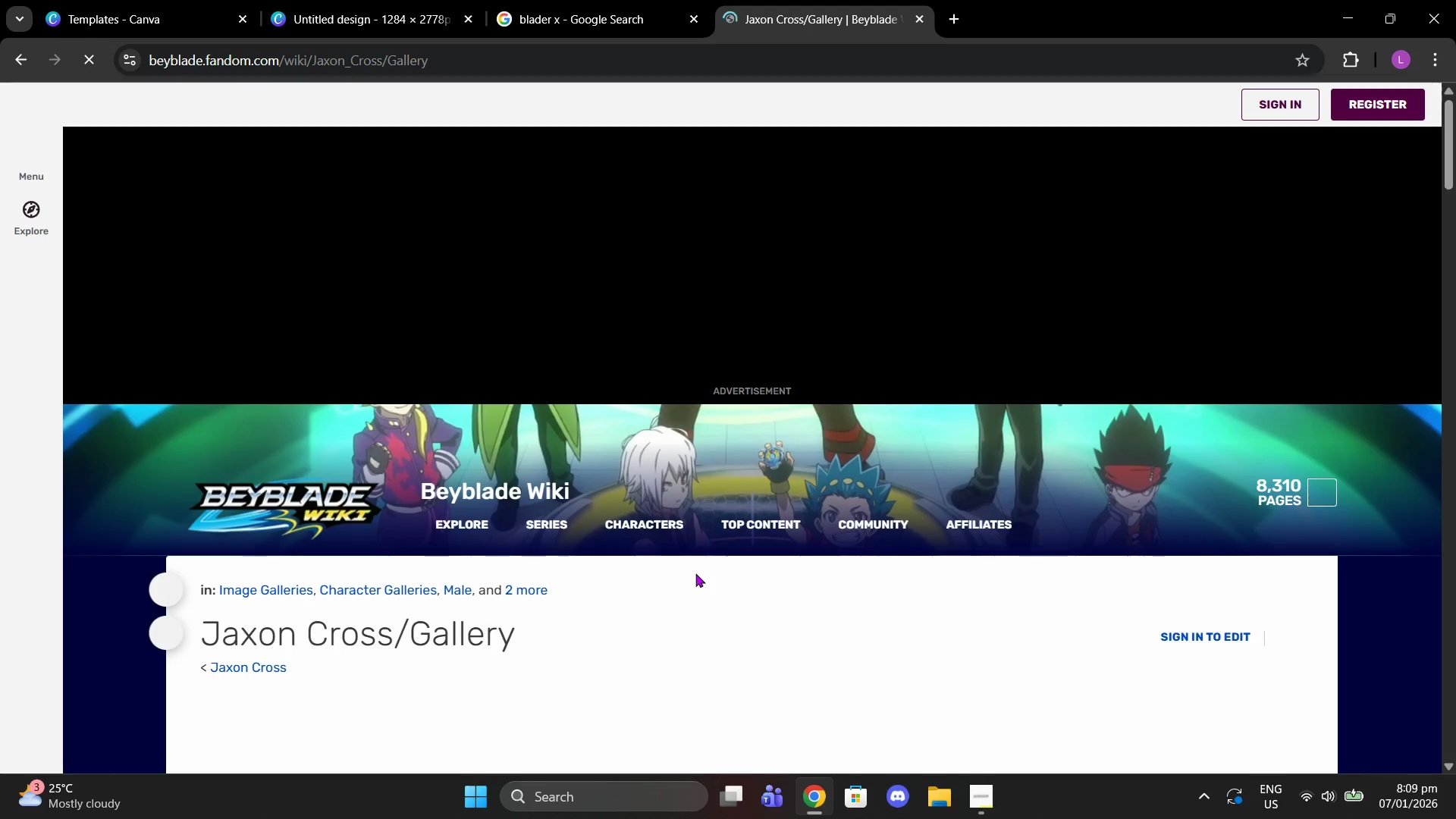 
scroll: coordinate [675, 562], scroll_direction: down, amount: 6.0
 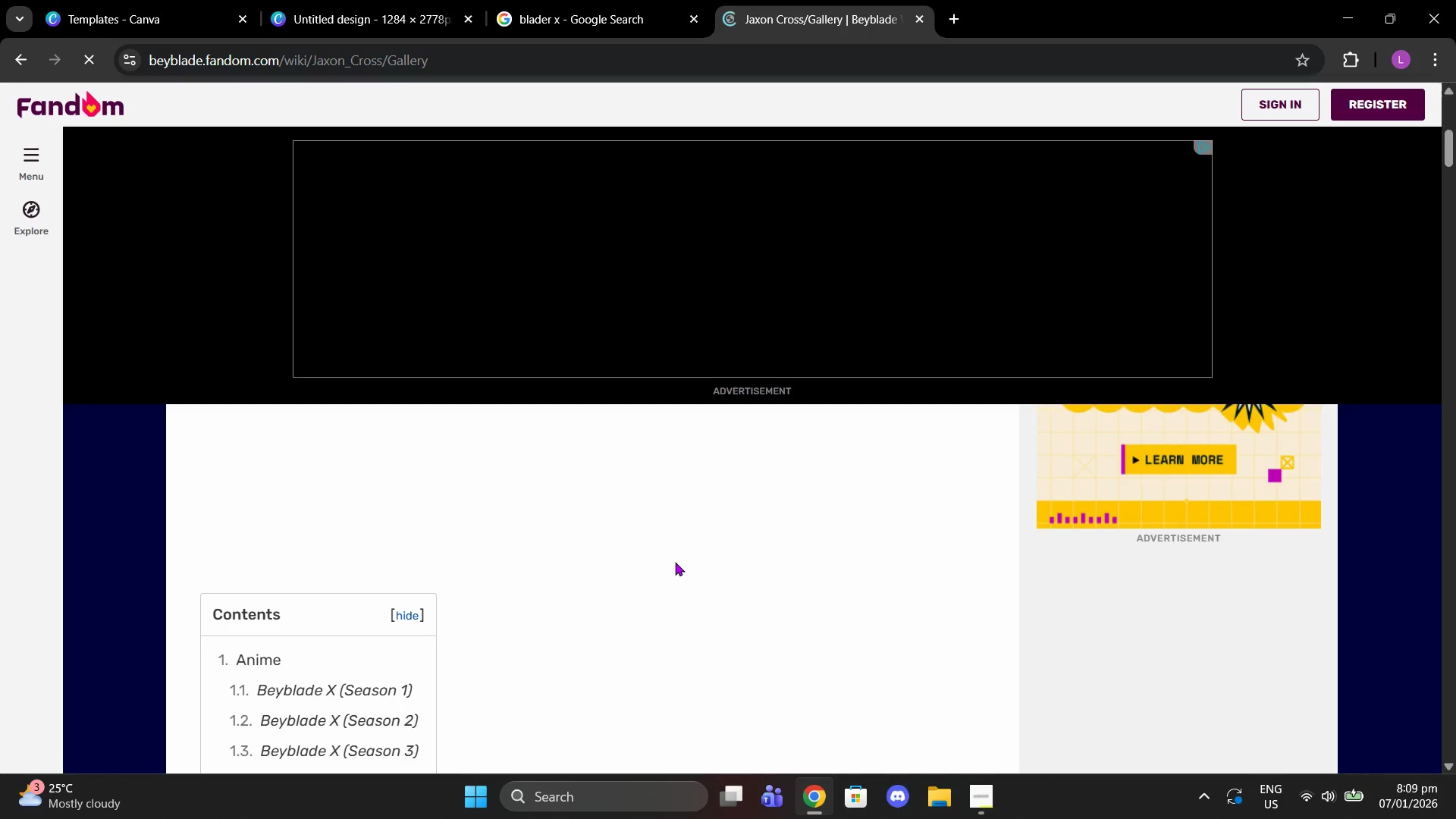 
scroll: coordinate [675, 562], scroll_direction: up, amount: 2.0
 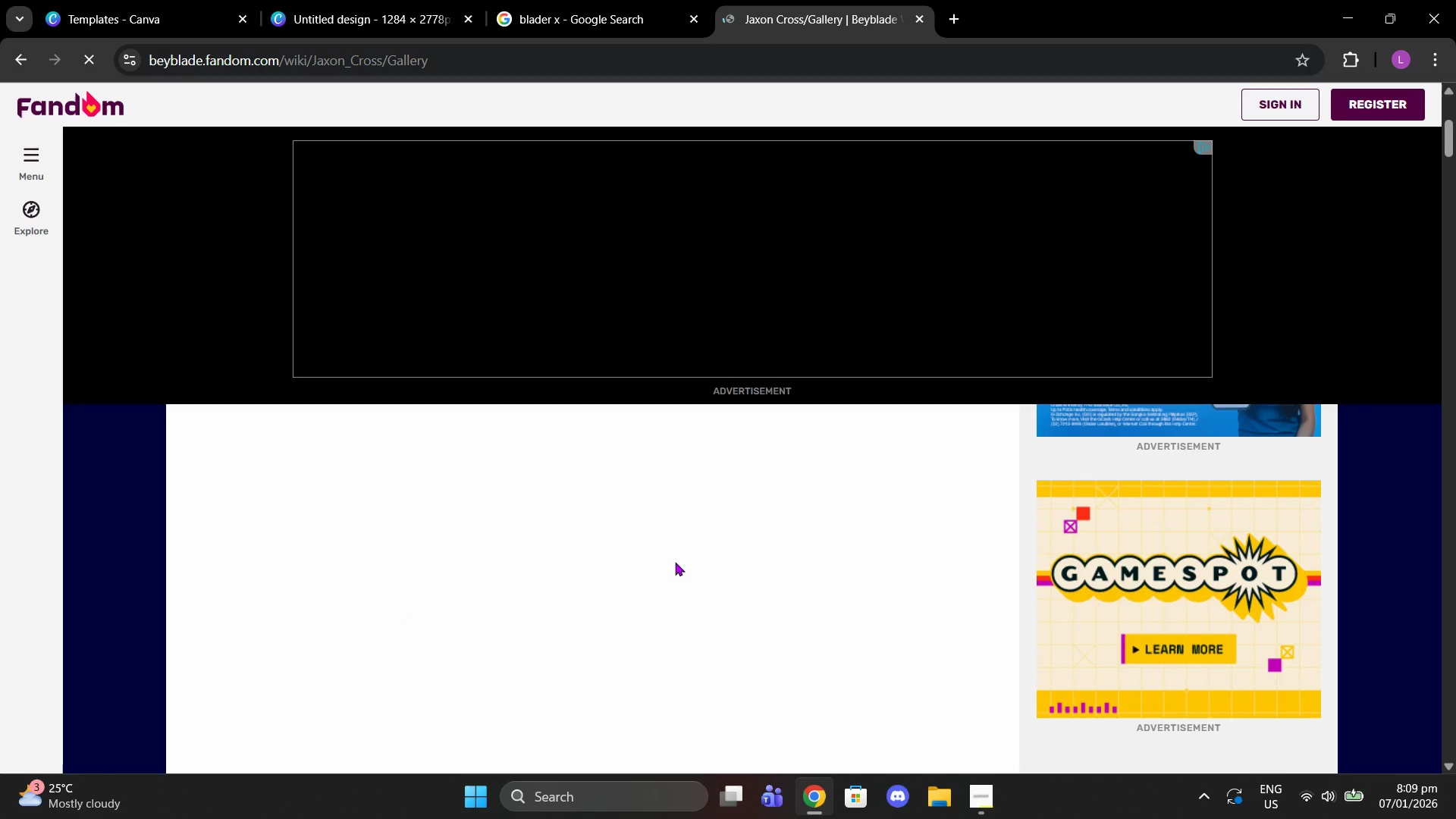 
scroll: coordinate [657, 541], scroll_direction: down, amount: 14.0
 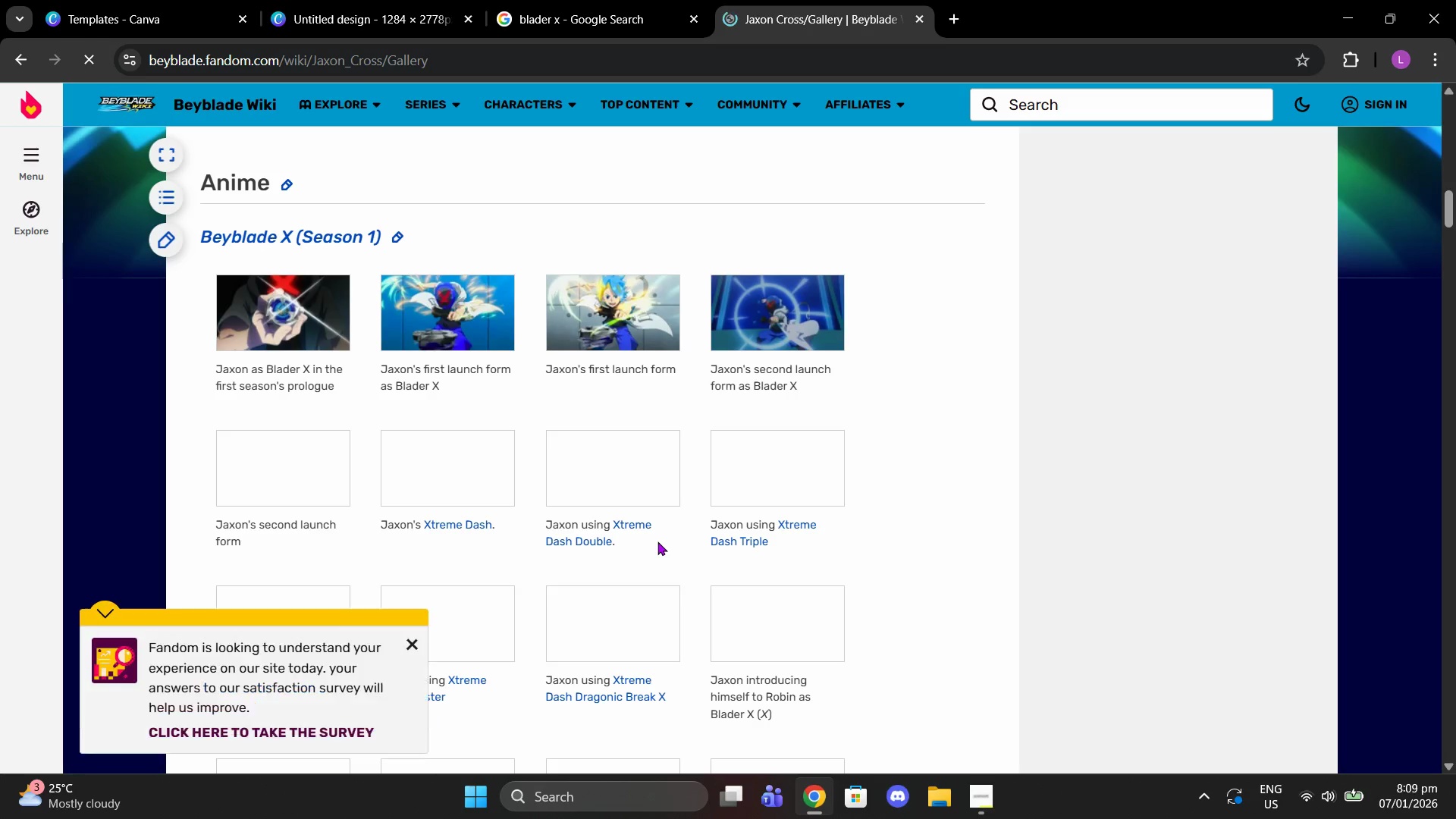 
scroll: coordinate [657, 541], scroll_direction: up, amount: 2.0
 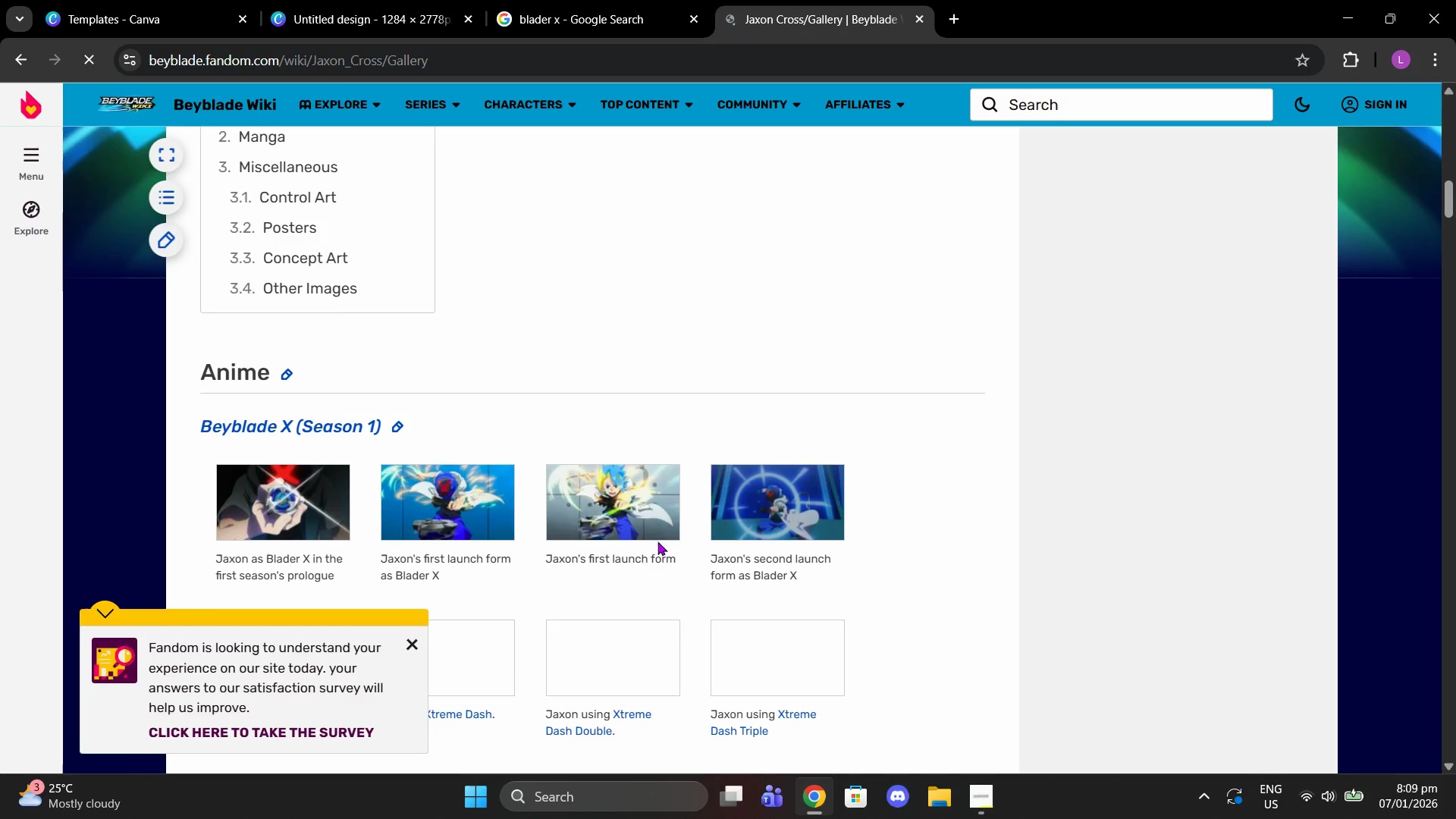 
scroll: coordinate [642, 553], scroll_direction: down, amount: 4.0
 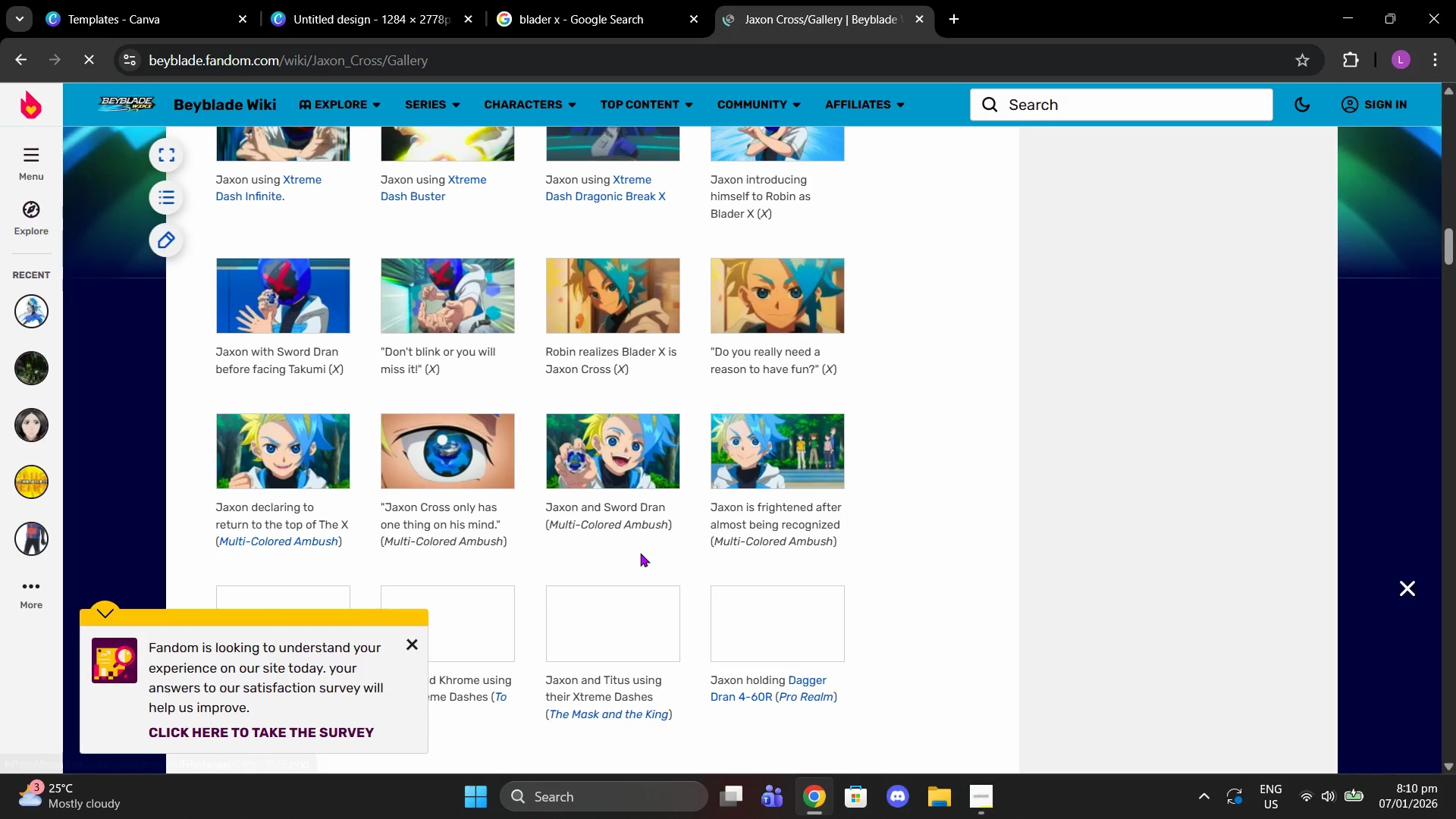 
scroll: coordinate [640, 553], scroll_direction: up, amount: 7.0
 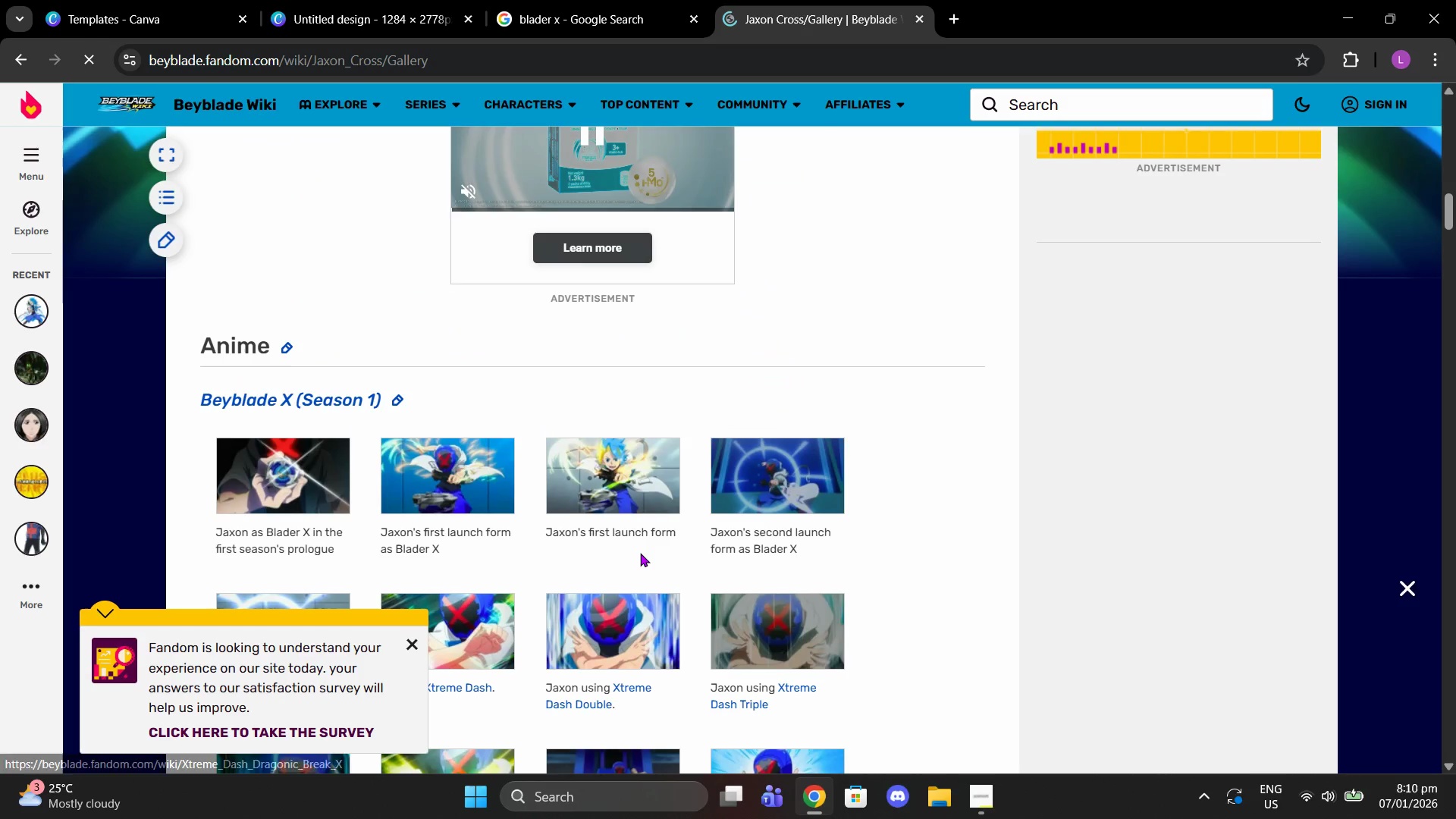 
scroll: coordinate [631, 555], scroll_direction: down, amount: 20.0
 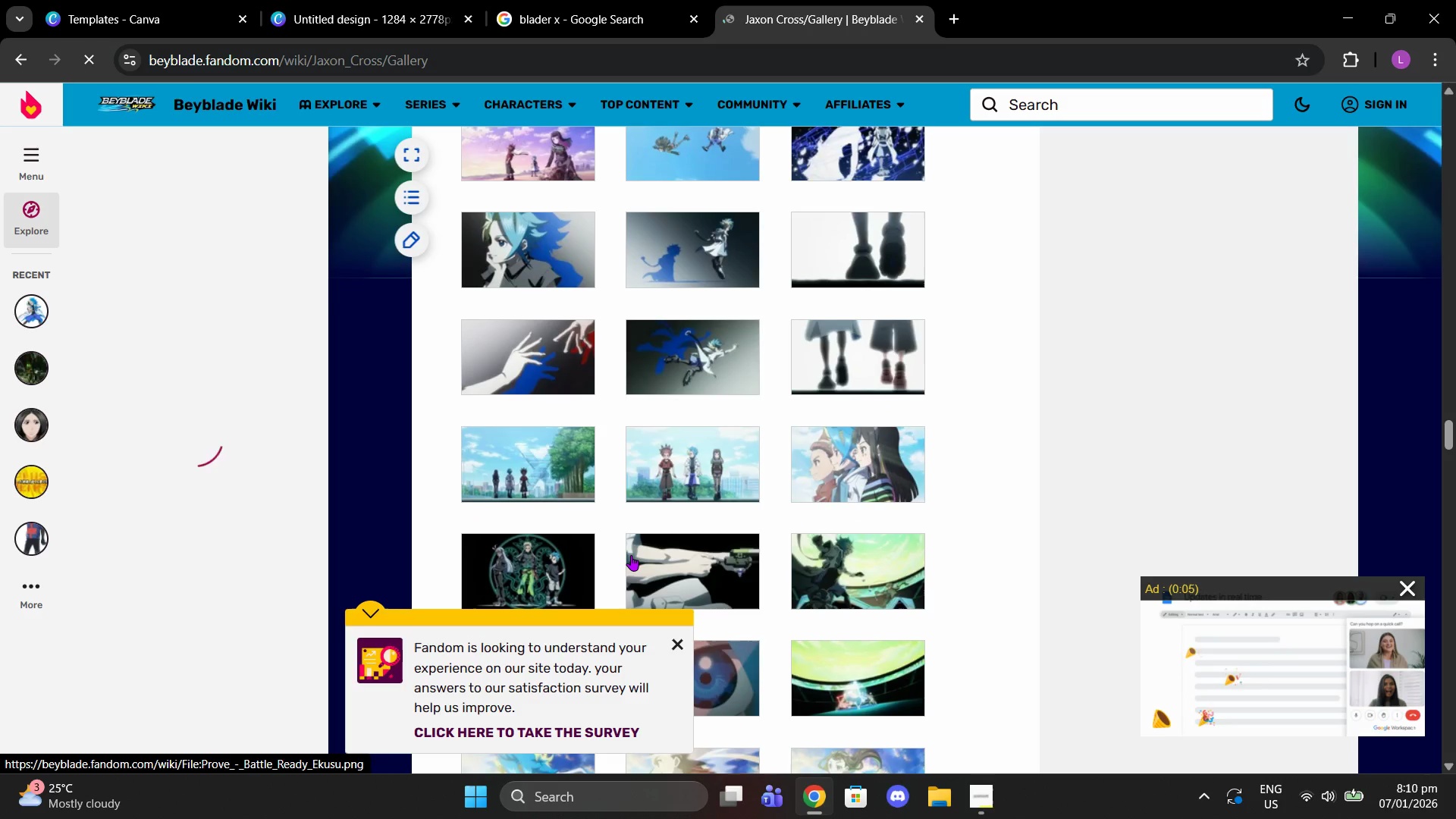 
scroll: coordinate [631, 555], scroll_direction: up, amount: 2.0
 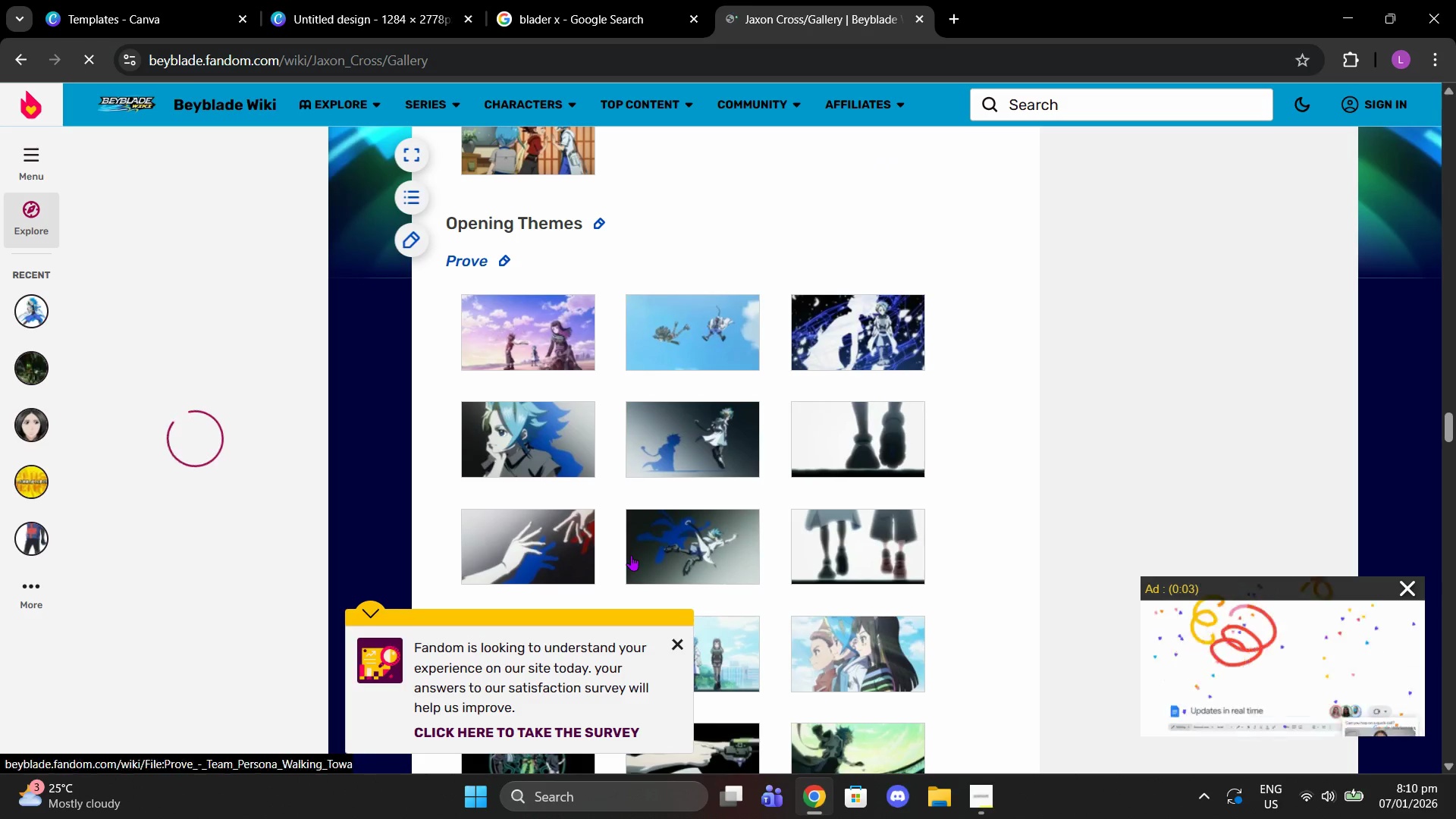 
scroll: coordinate [623, 534], scroll_direction: down, amount: 28.0
 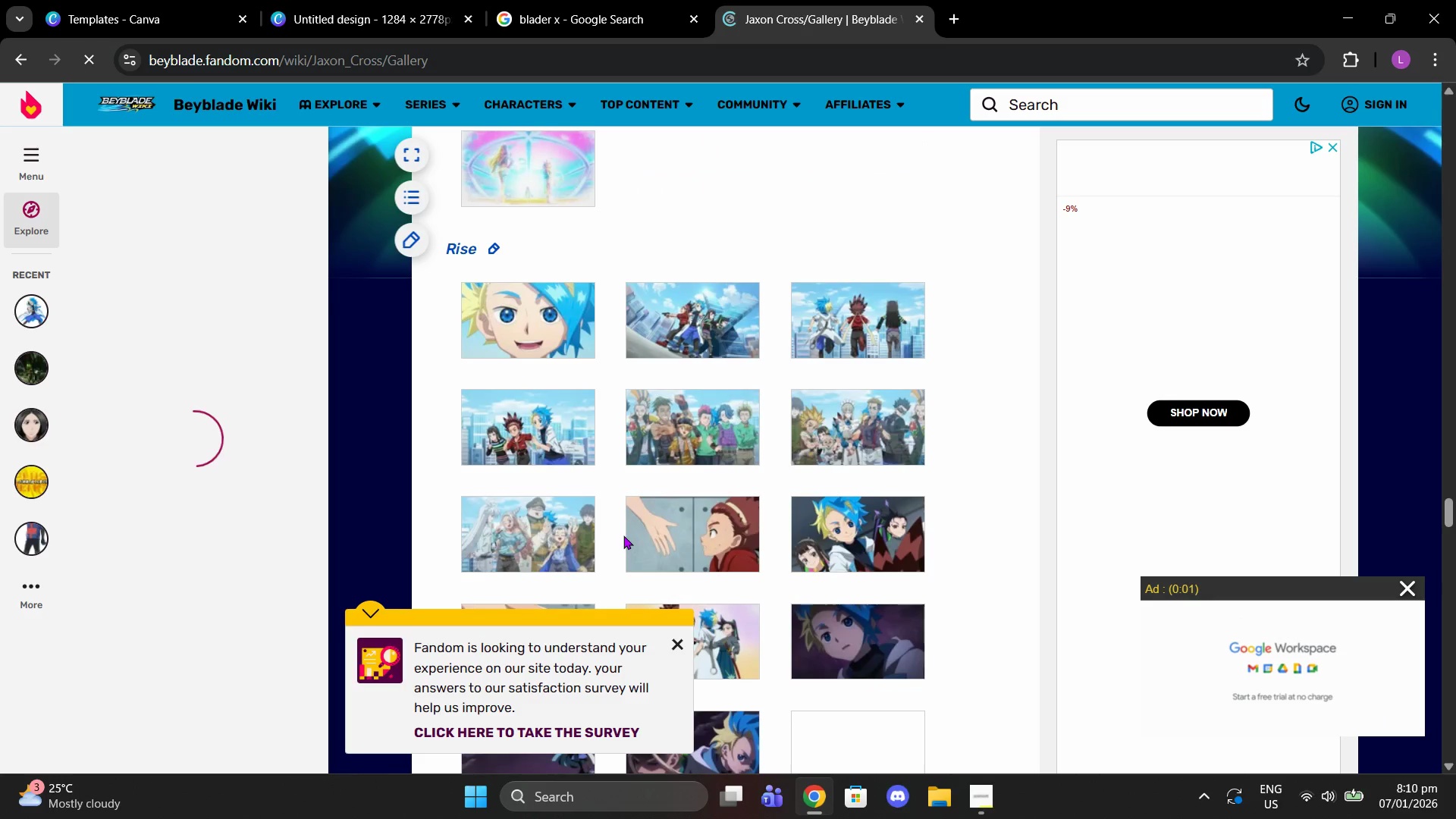 
scroll: coordinate [623, 534], scroll_direction: down, amount: 29.0
 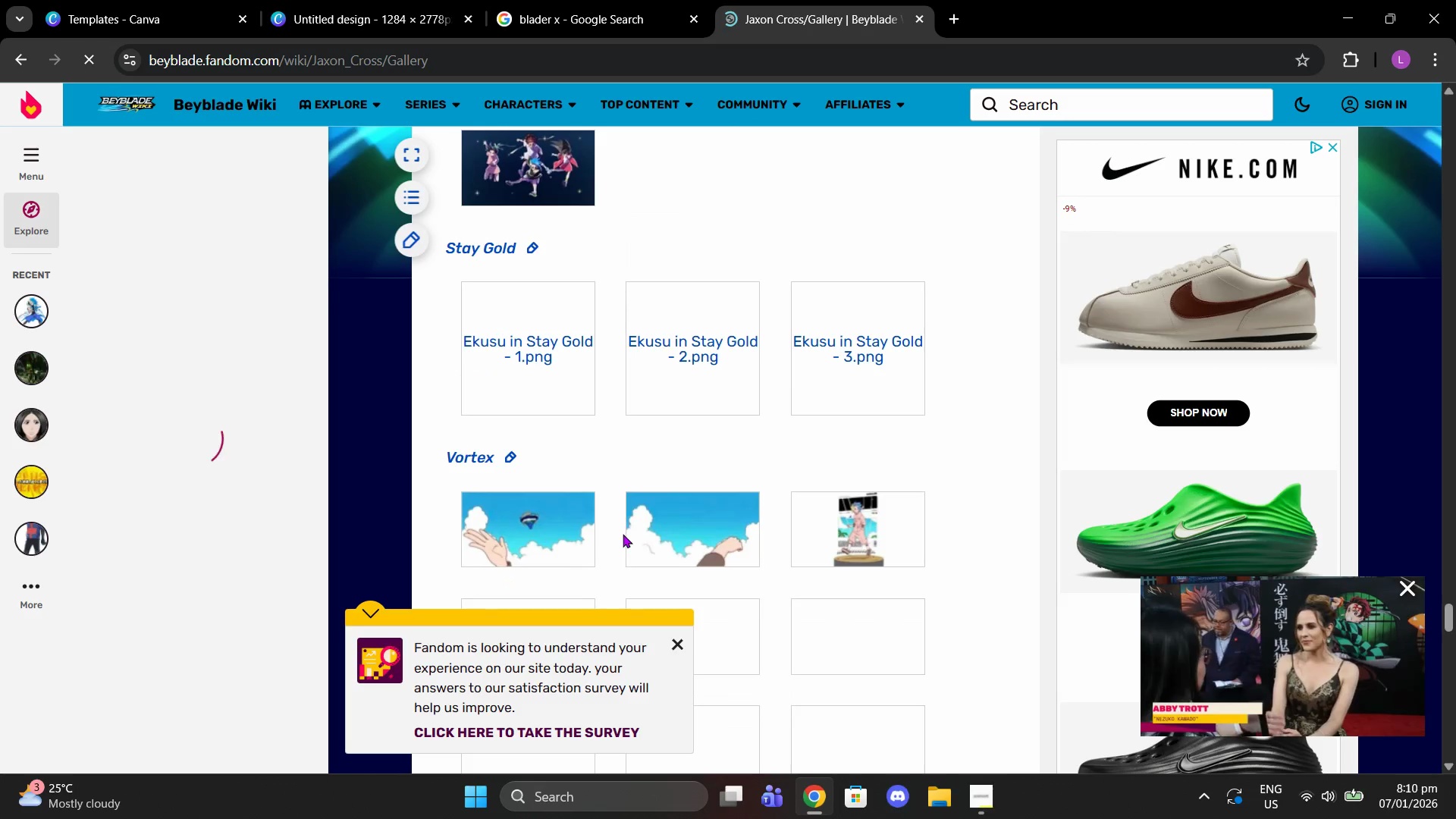 
scroll: coordinate [619, 531], scroll_direction: down, amount: 11.0
 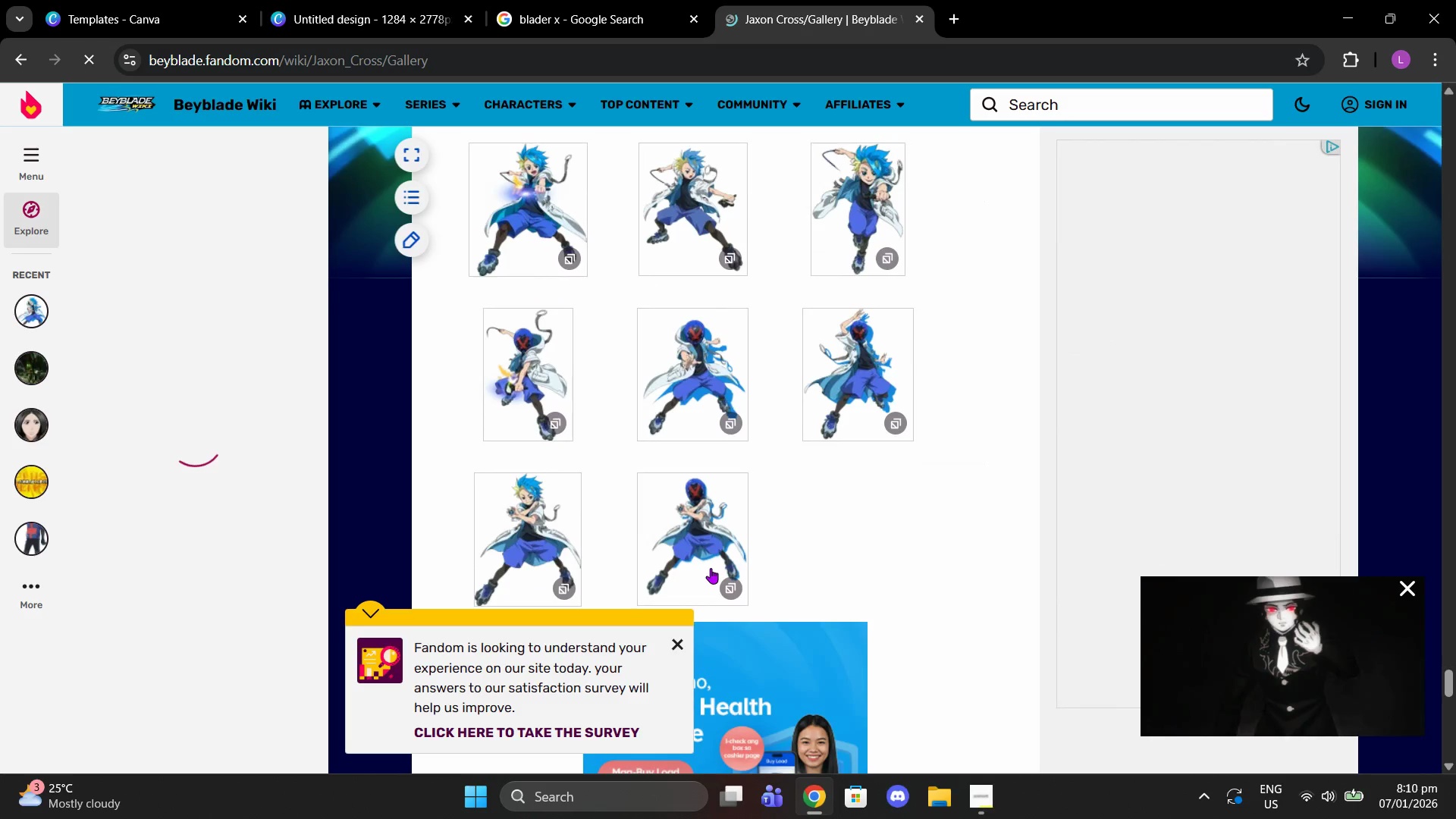 
left_click([825, 378])
 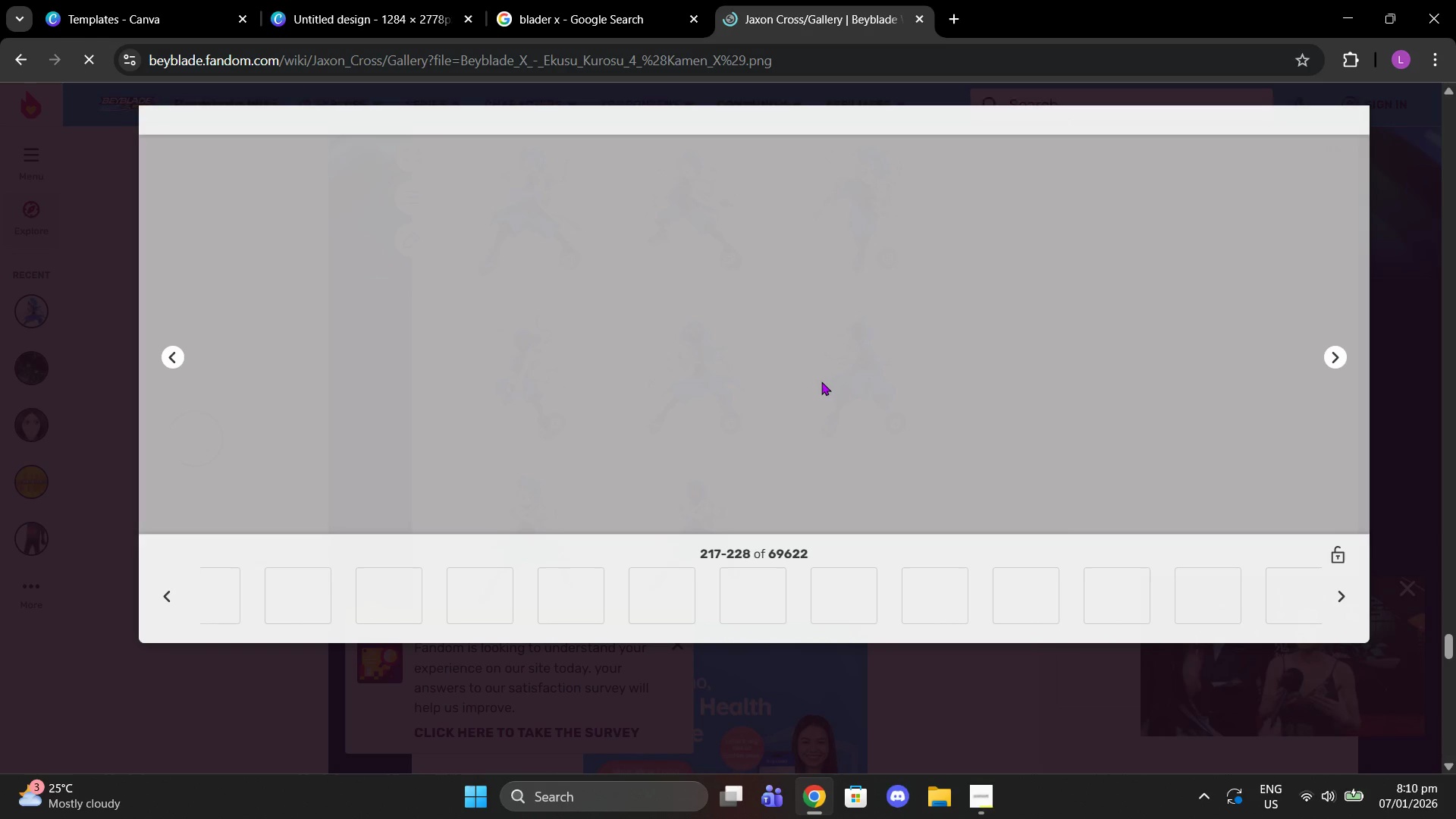 
right_click([802, 365])
 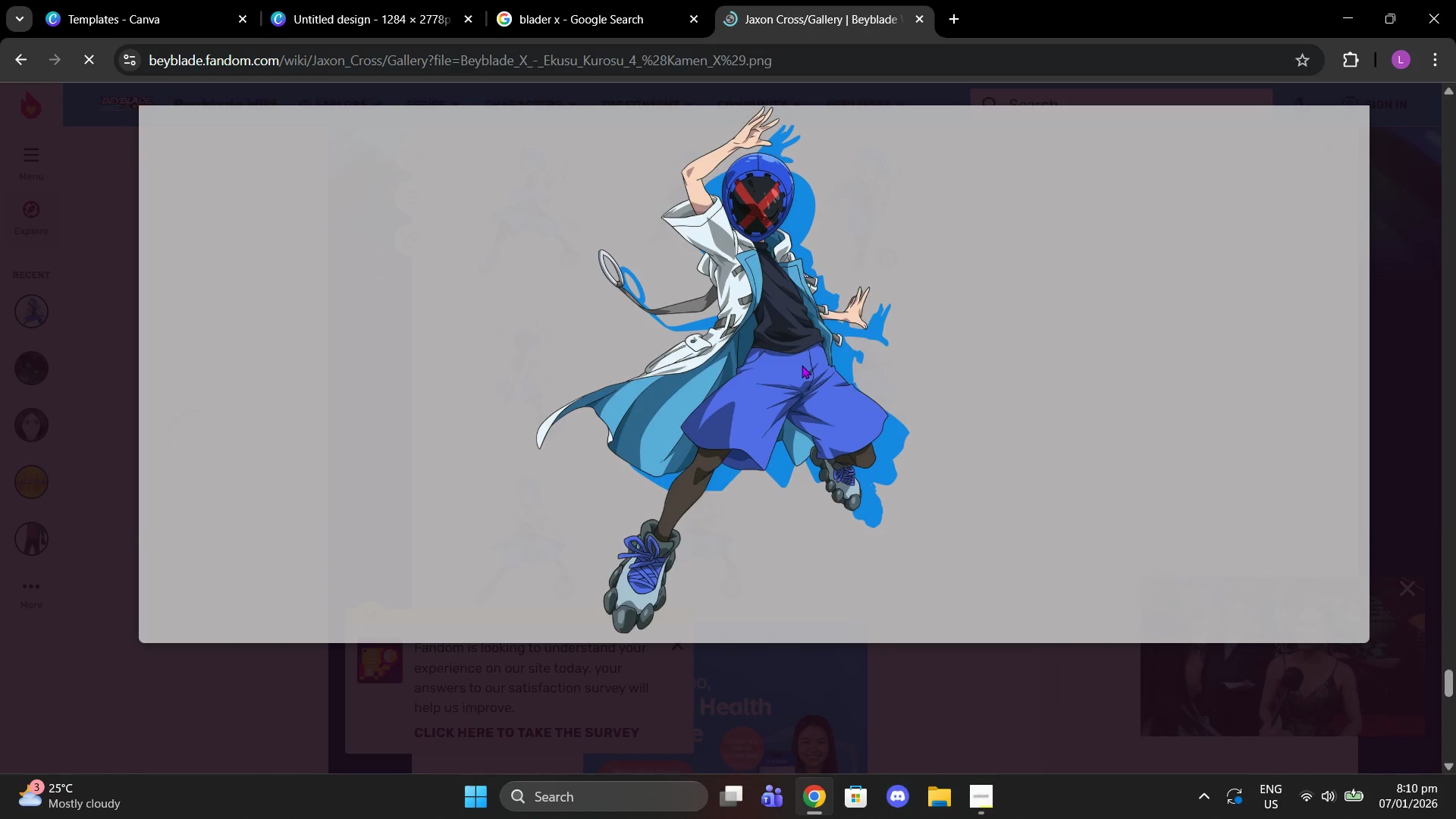 
left_click([866, 441])
 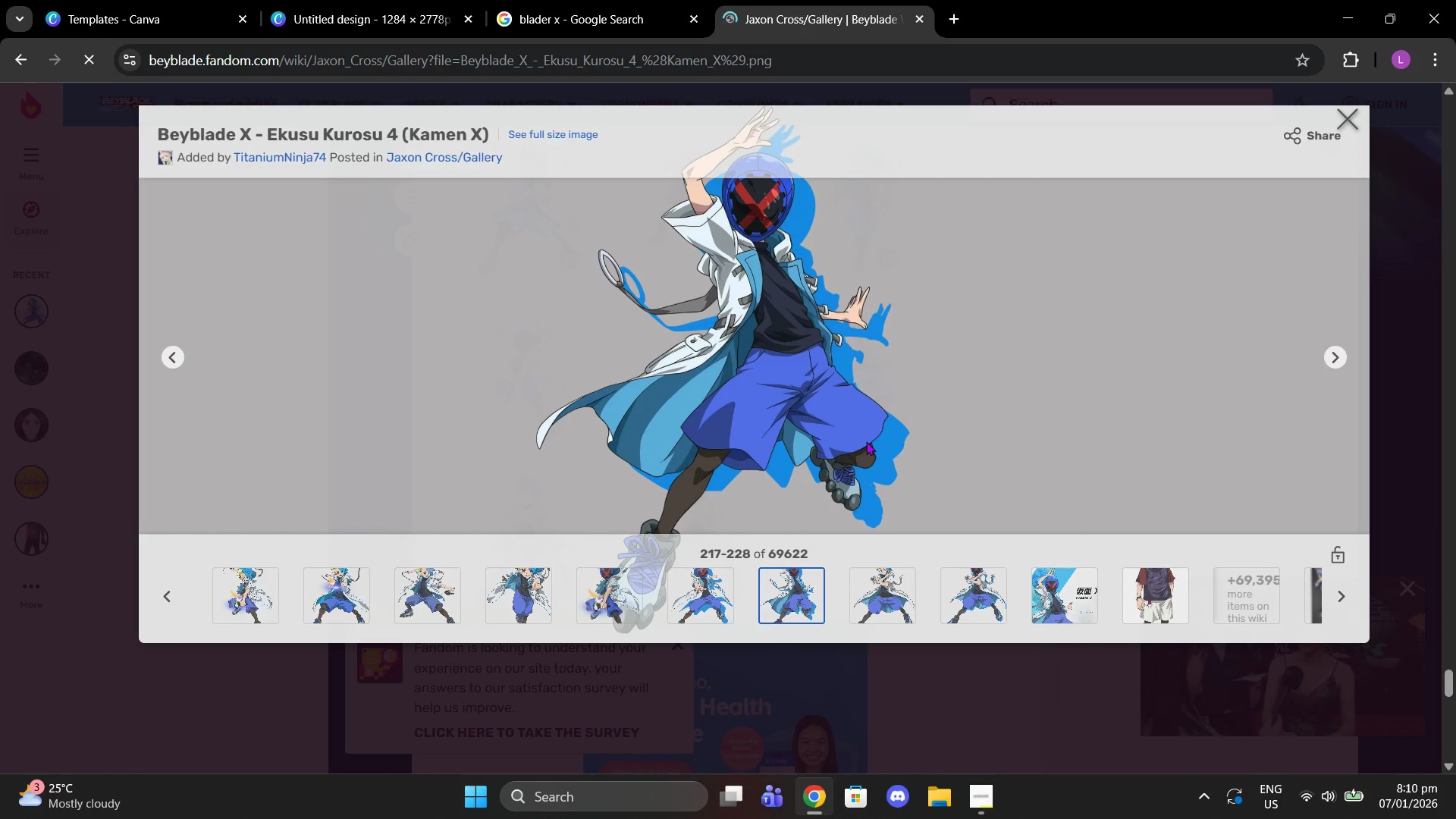 
left_click([363, 0])
 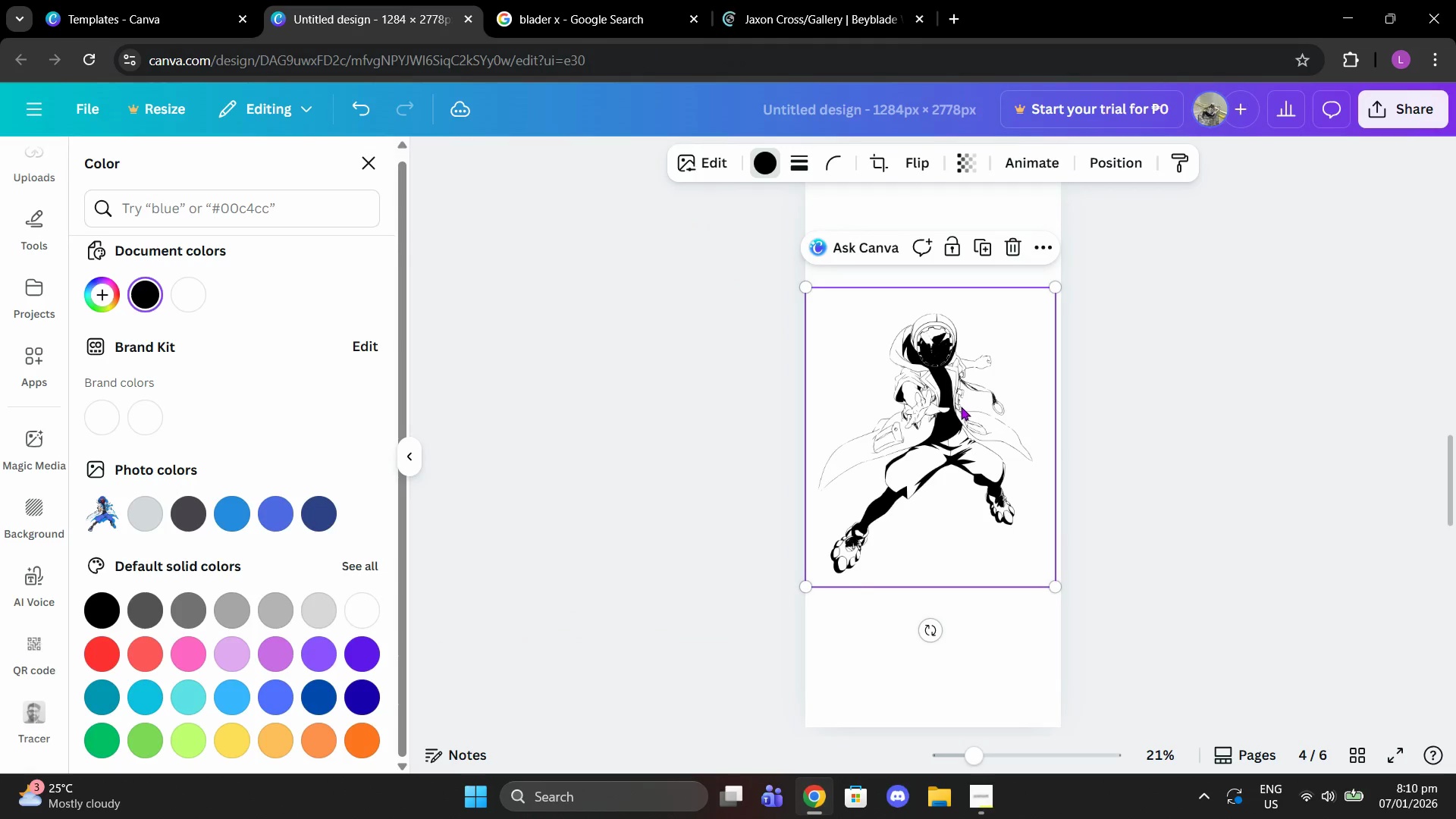 
scroll: coordinate [959, 450], scroll_direction: down, amount: 3.0
 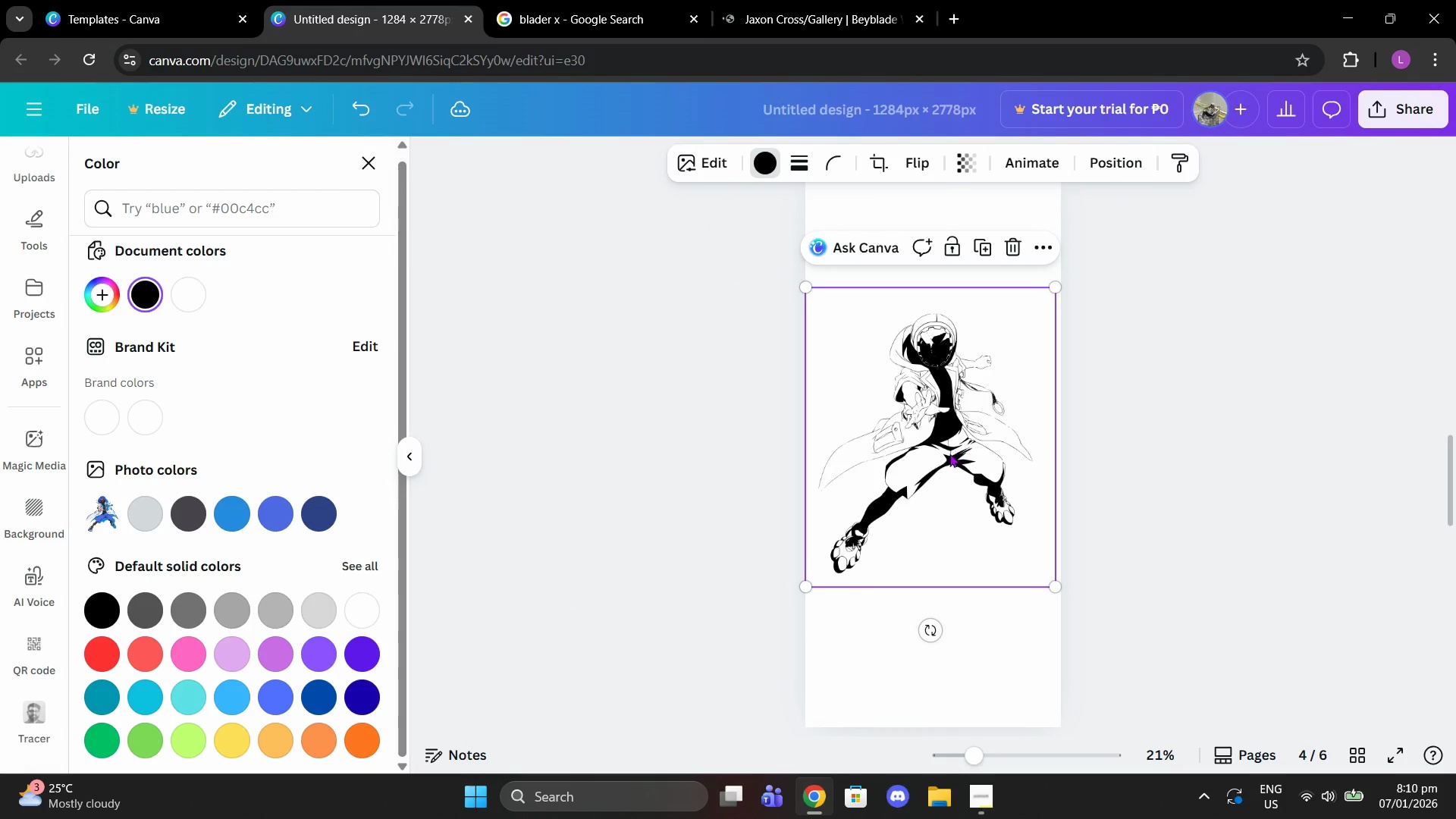 
left_click([1227, 486])
 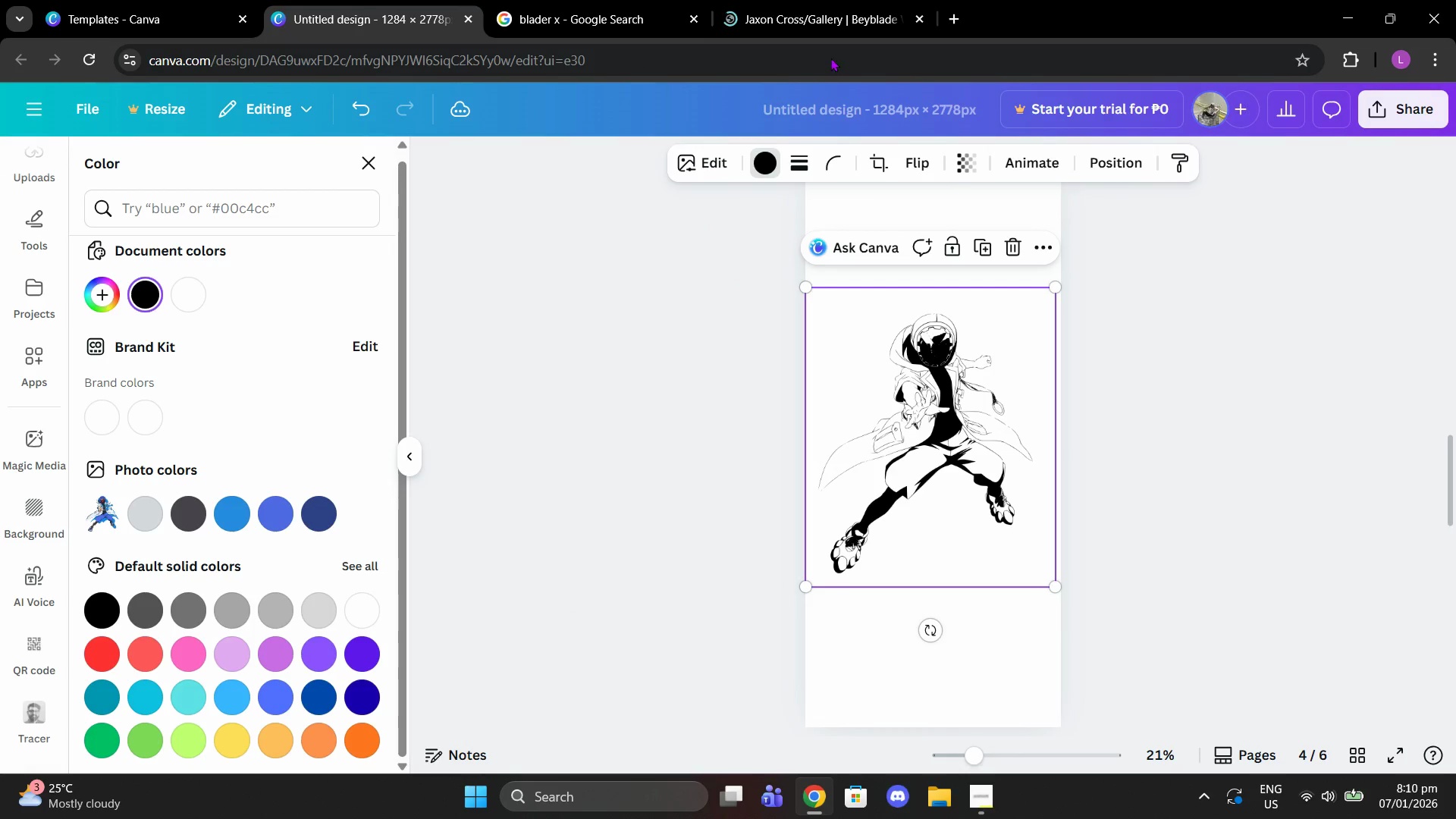 
scroll: coordinate [1017, 623], scroll_direction: down, amount: 6.0
 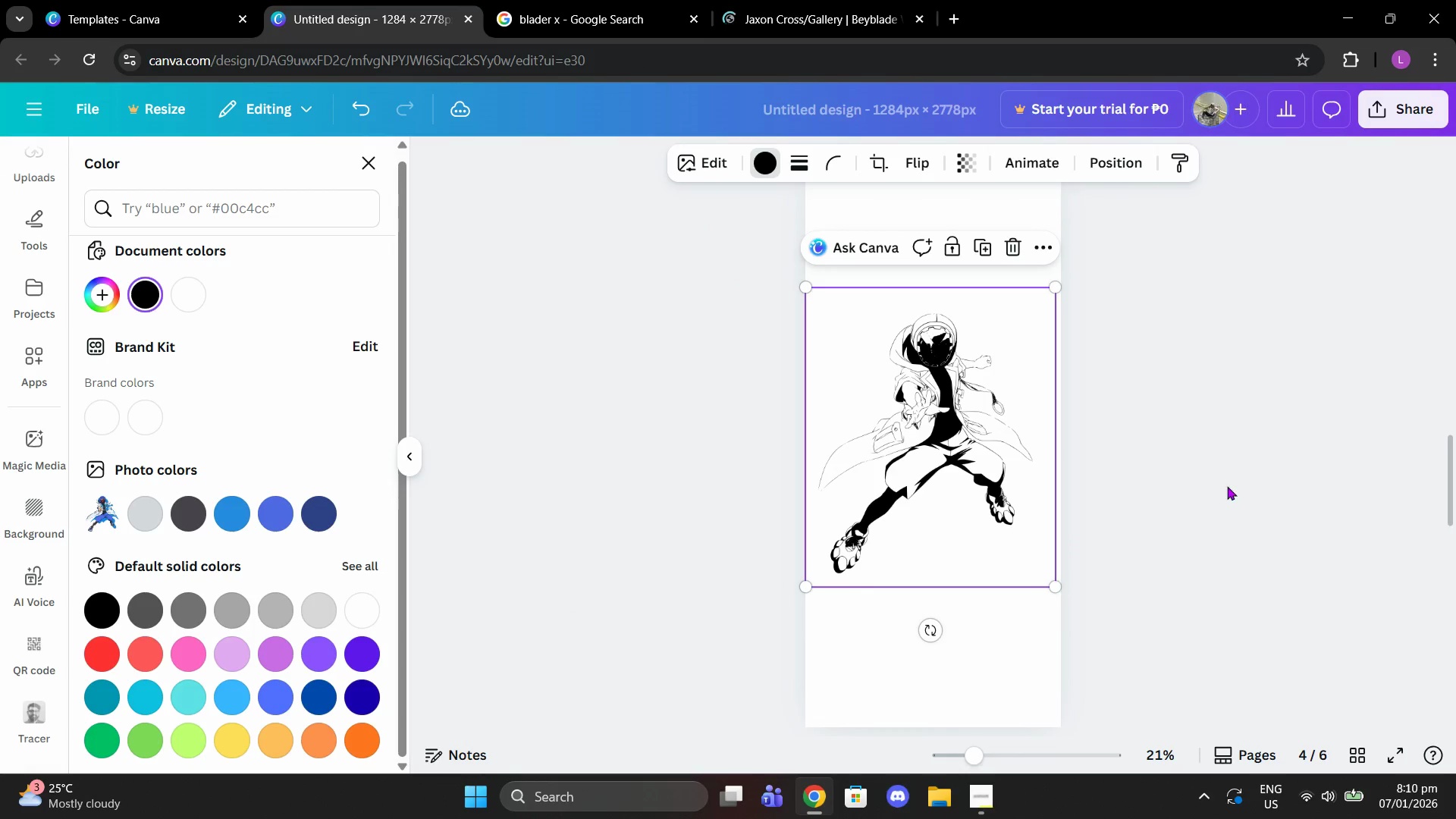 
left_click([752, 0])
 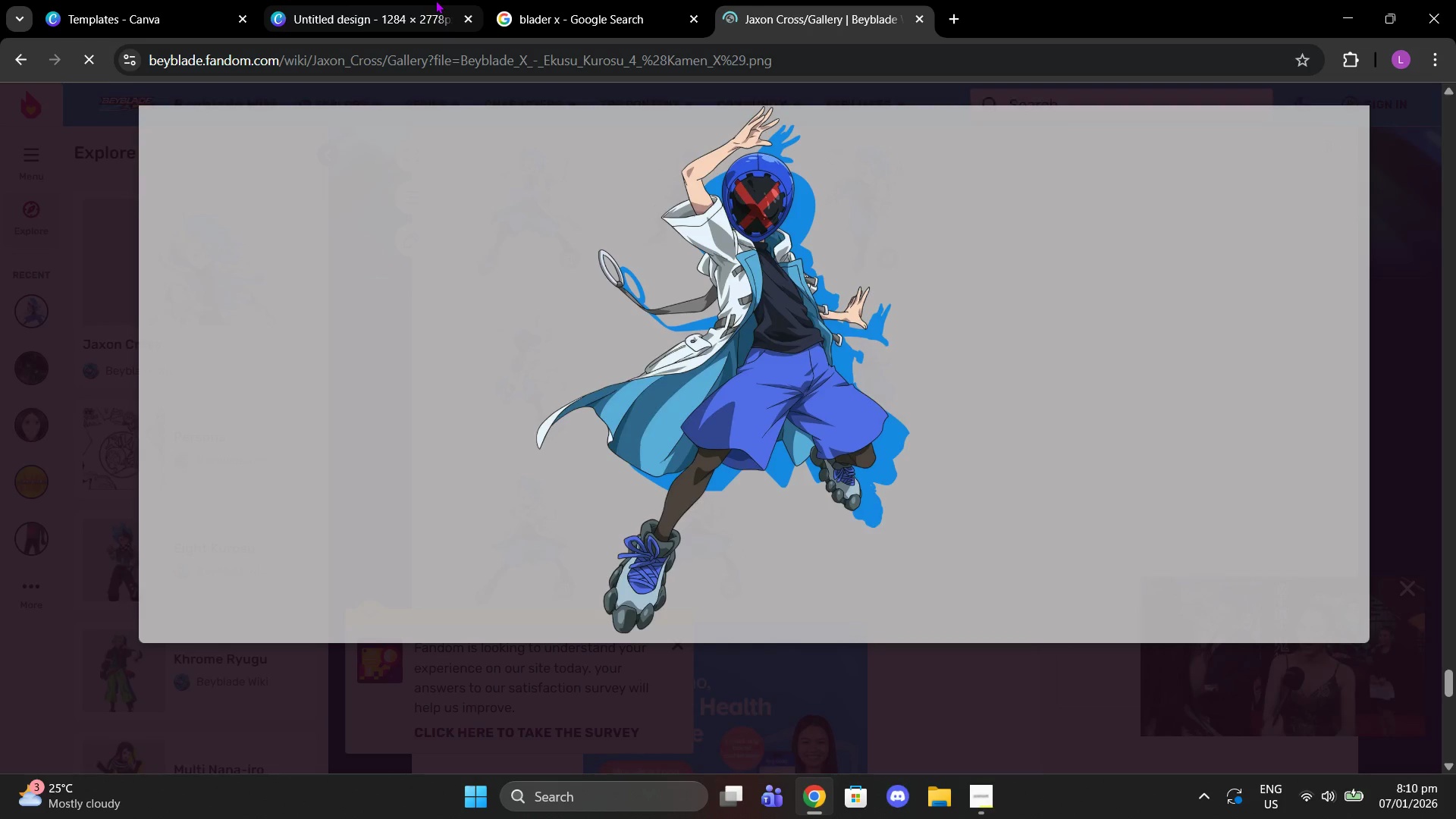 
scroll: coordinate [991, 429], scroll_direction: up, amount: 19.0
 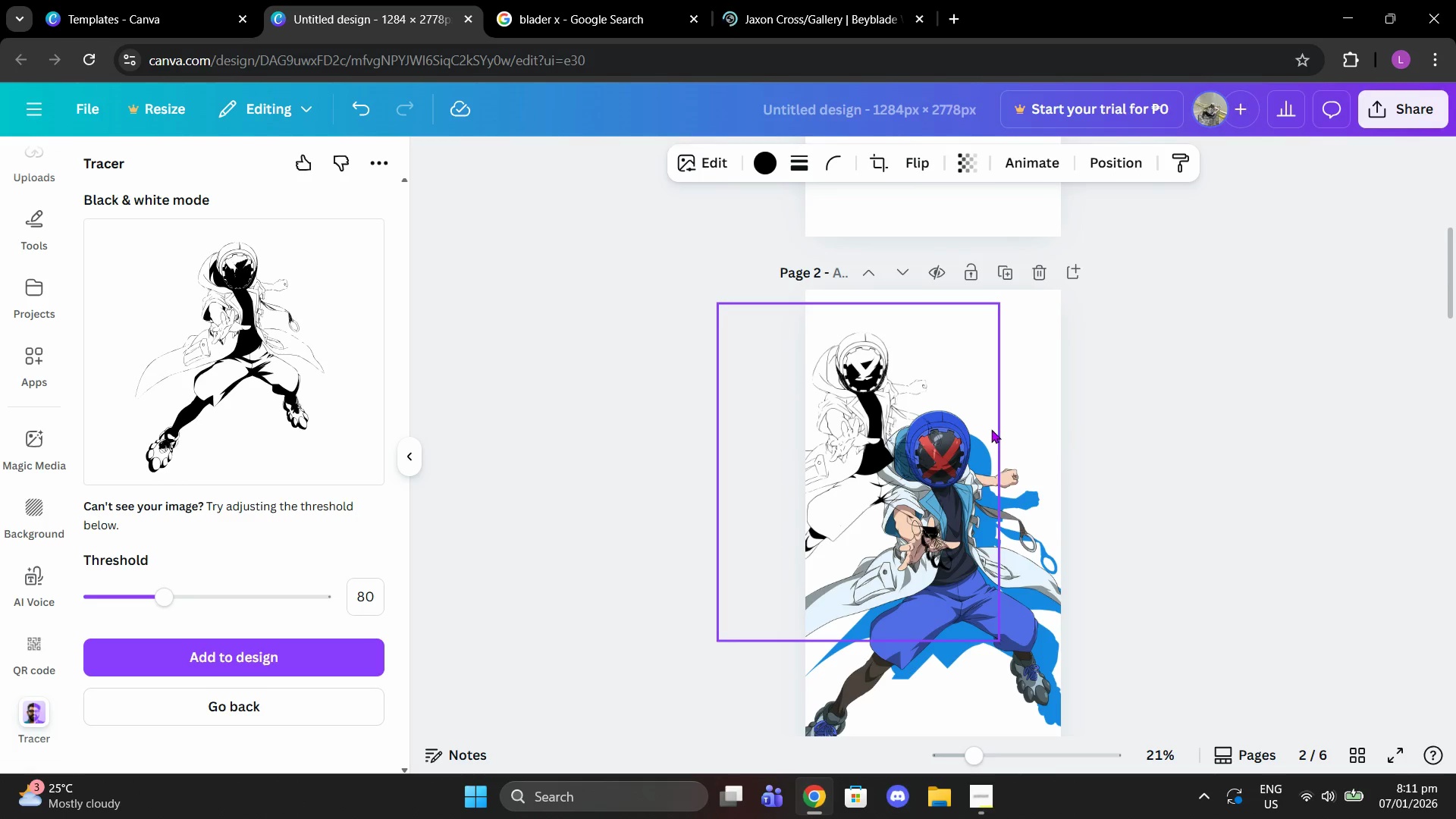 
left_click([989, 430])
 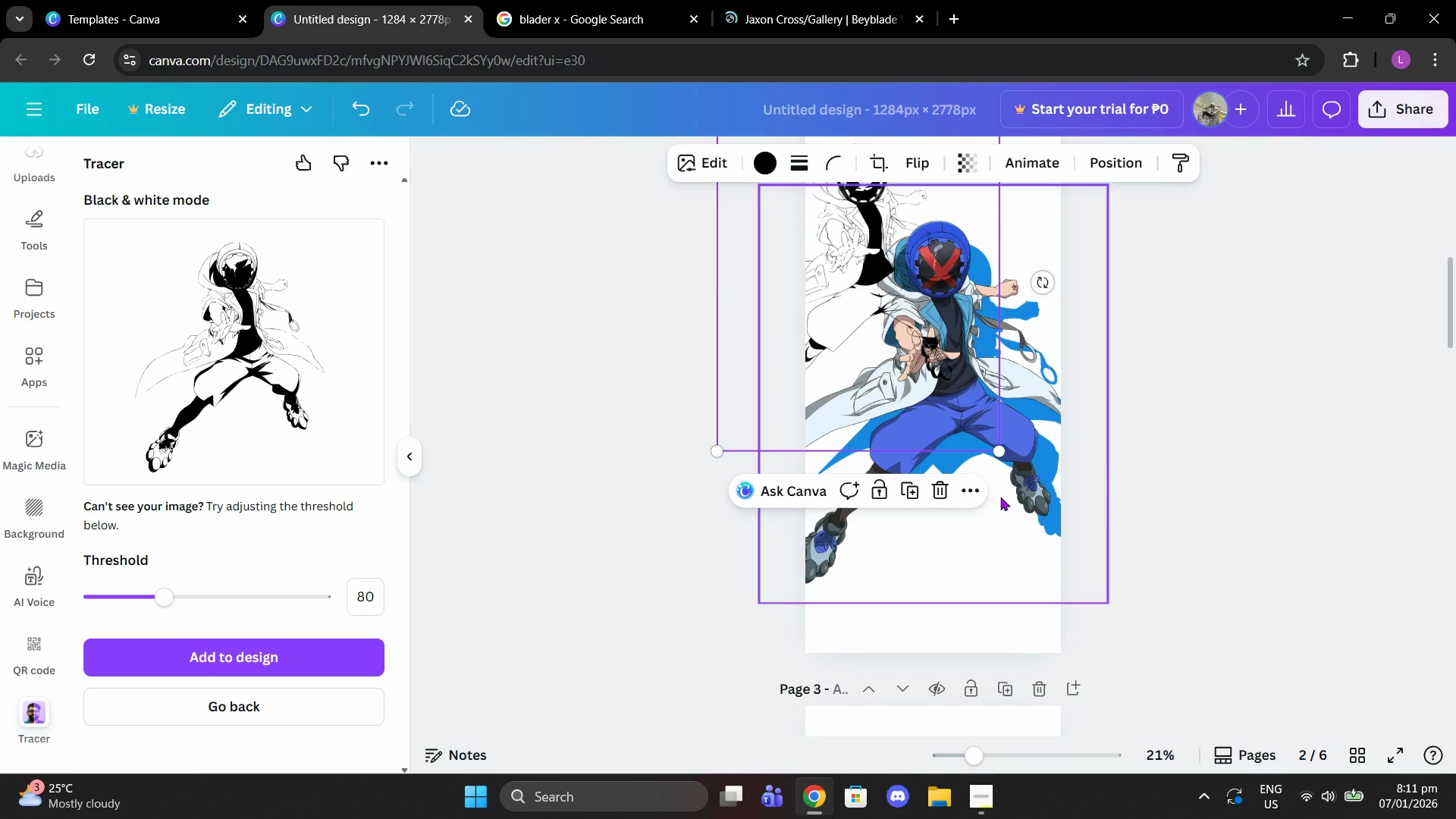 
scroll: coordinate [991, 429], scroll_direction: down, amount: 2.0
 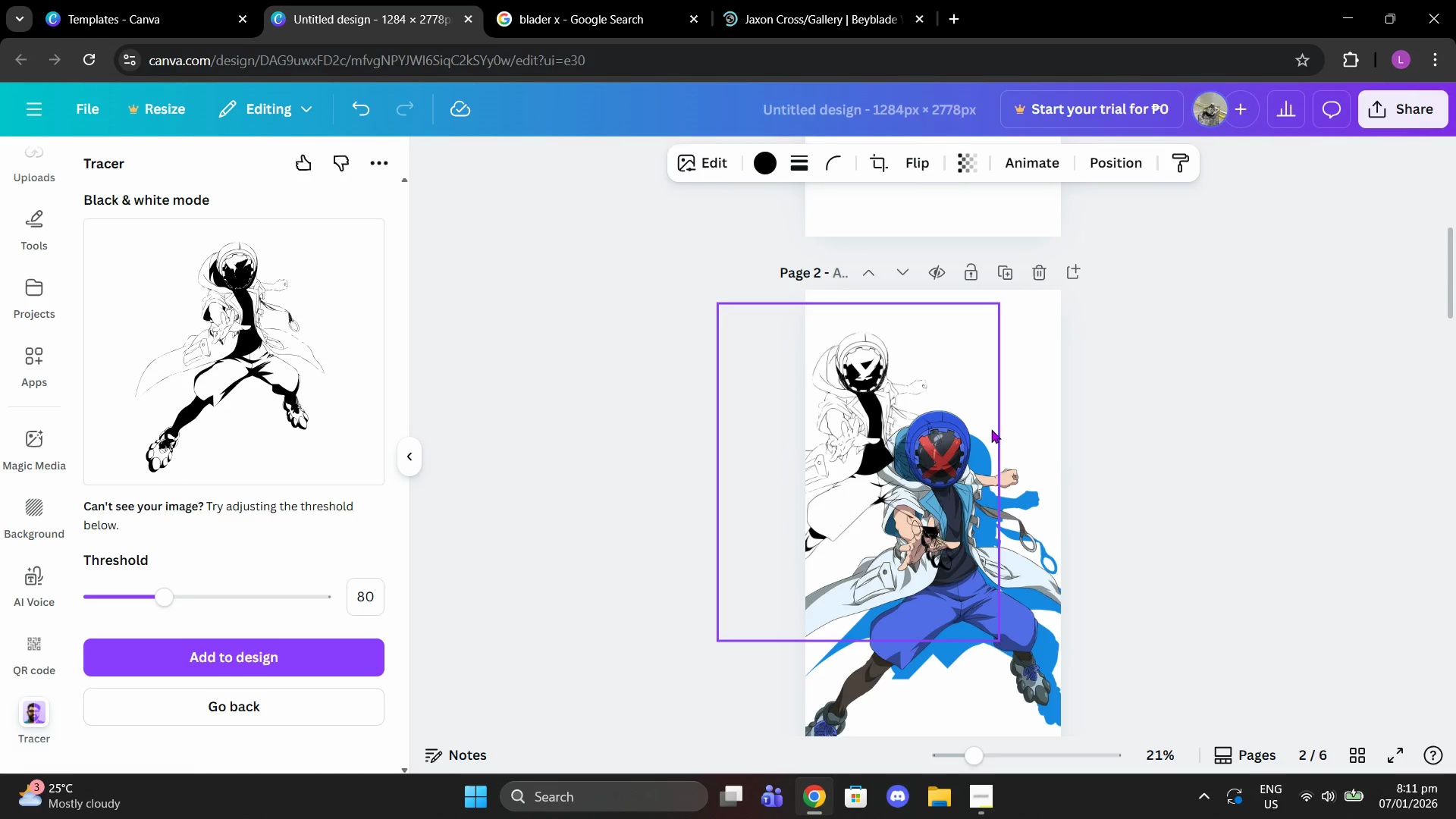 
left_click([1000, 497])
 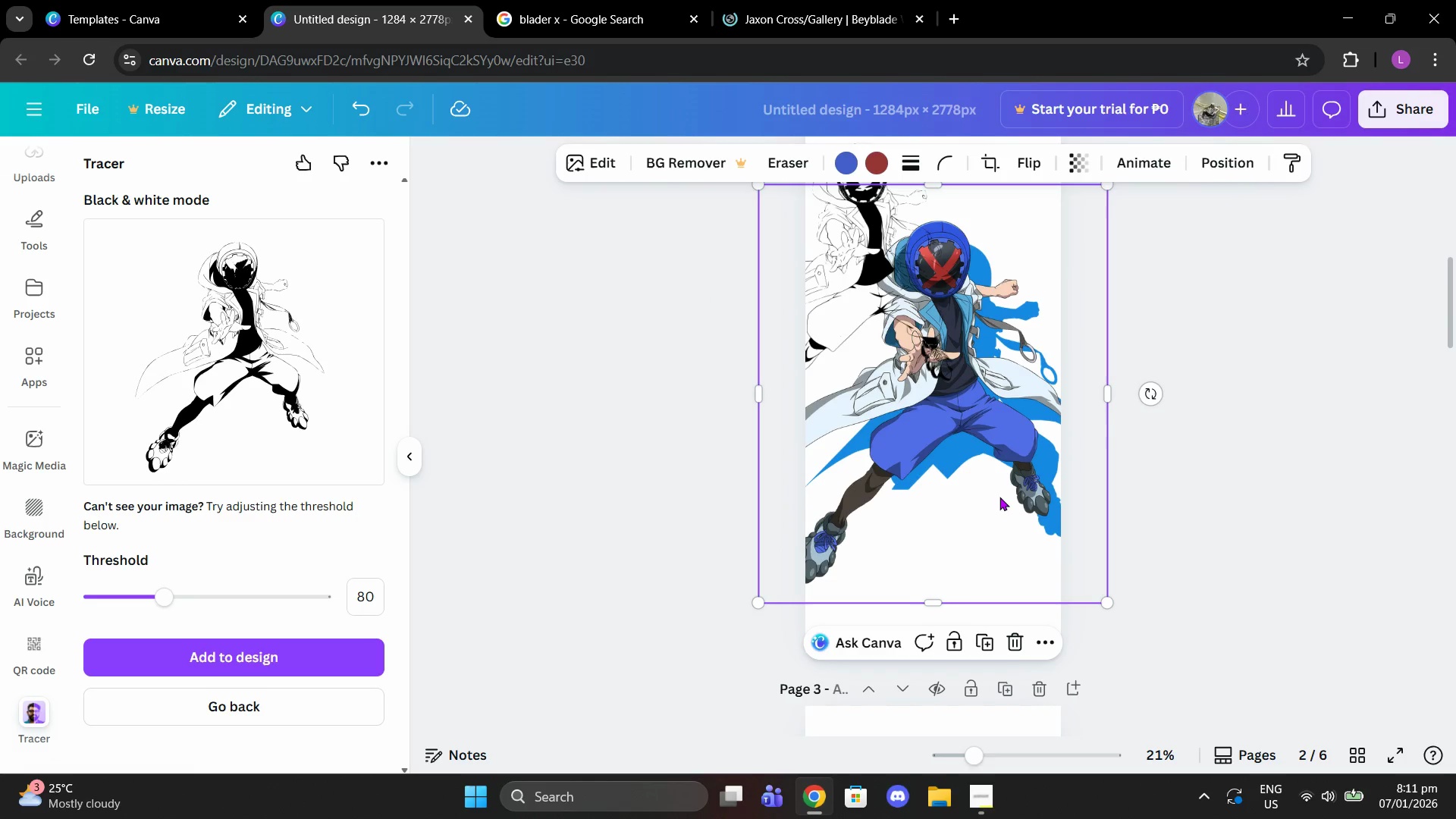 
key(Delete)
 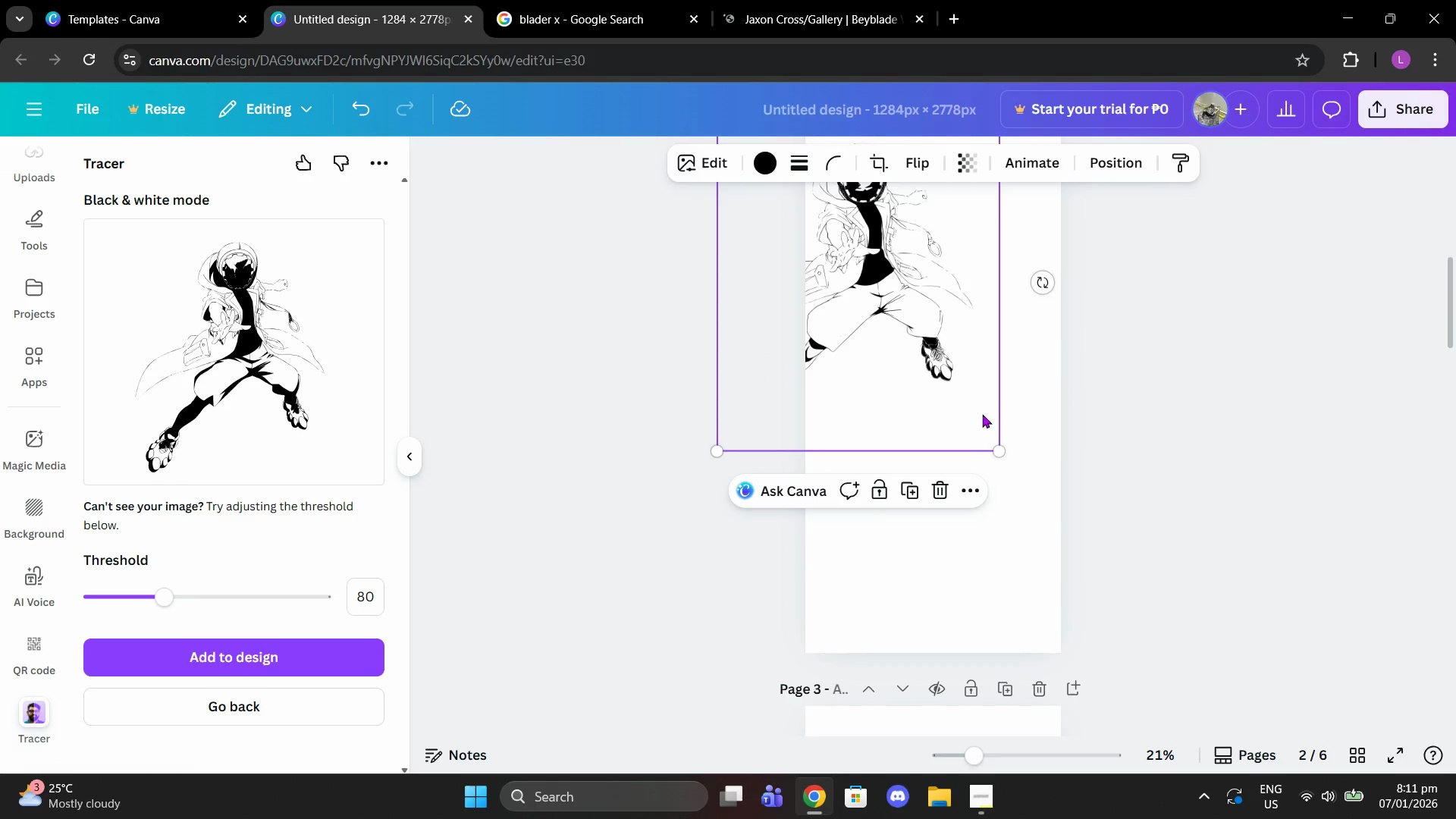 
left_click_drag(start_coordinate=[1000, 447], to_coordinate=[1124, 528])
 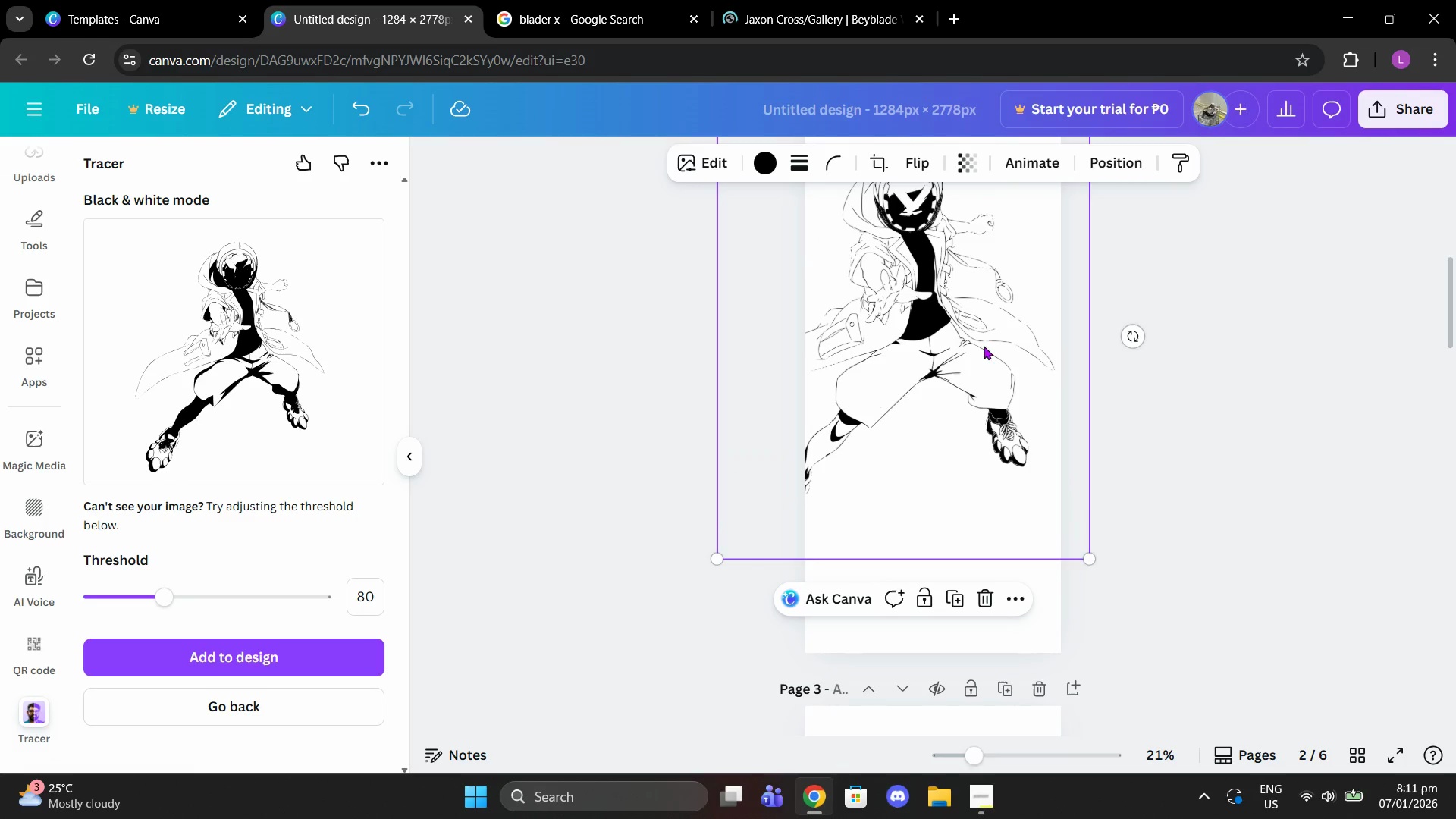 
left_click_drag(start_coordinate=[984, 346], to_coordinate=[1004, 385])
 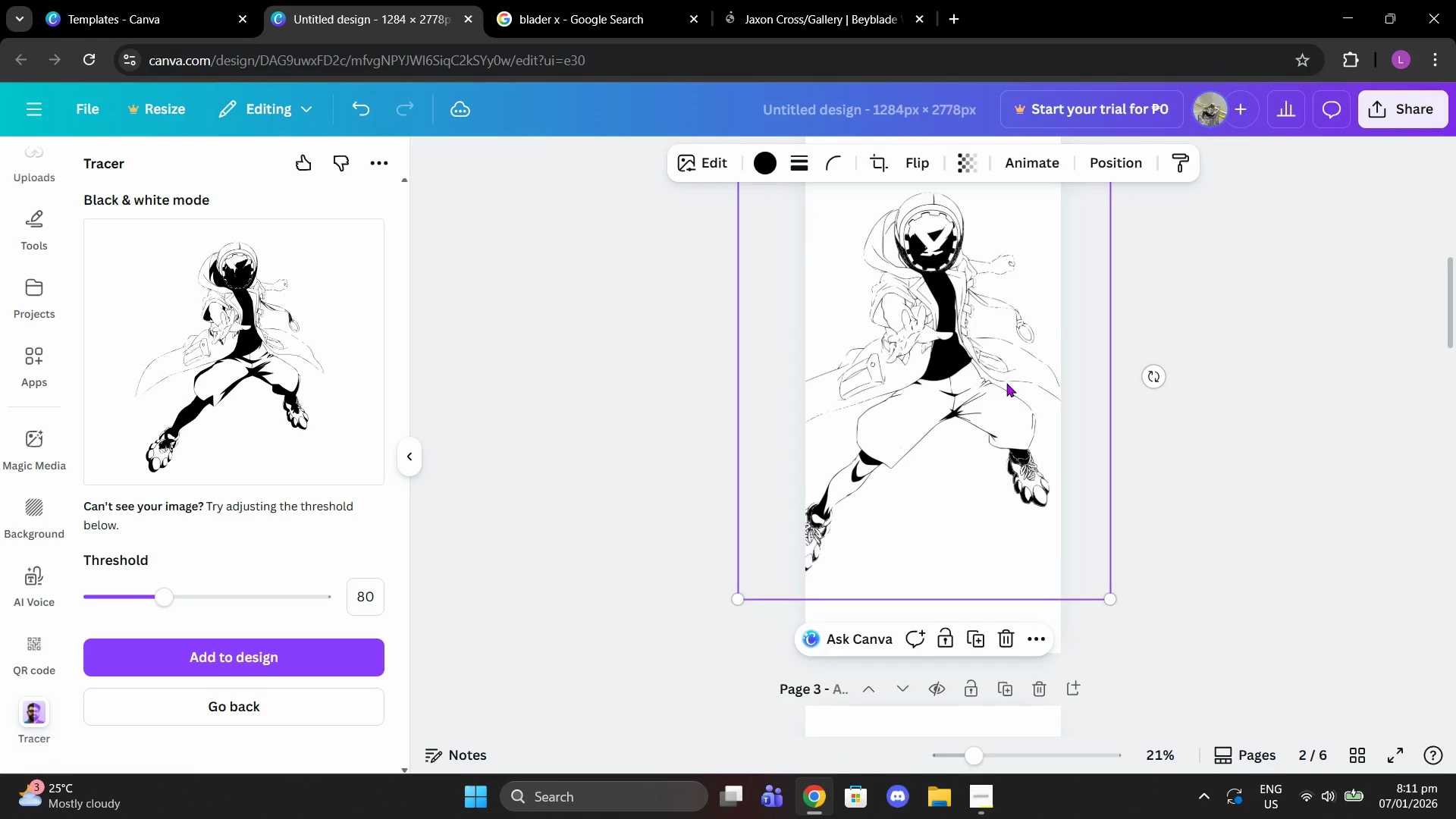 
scroll: coordinate [1006, 381], scroll_direction: down, amount: 5.0
 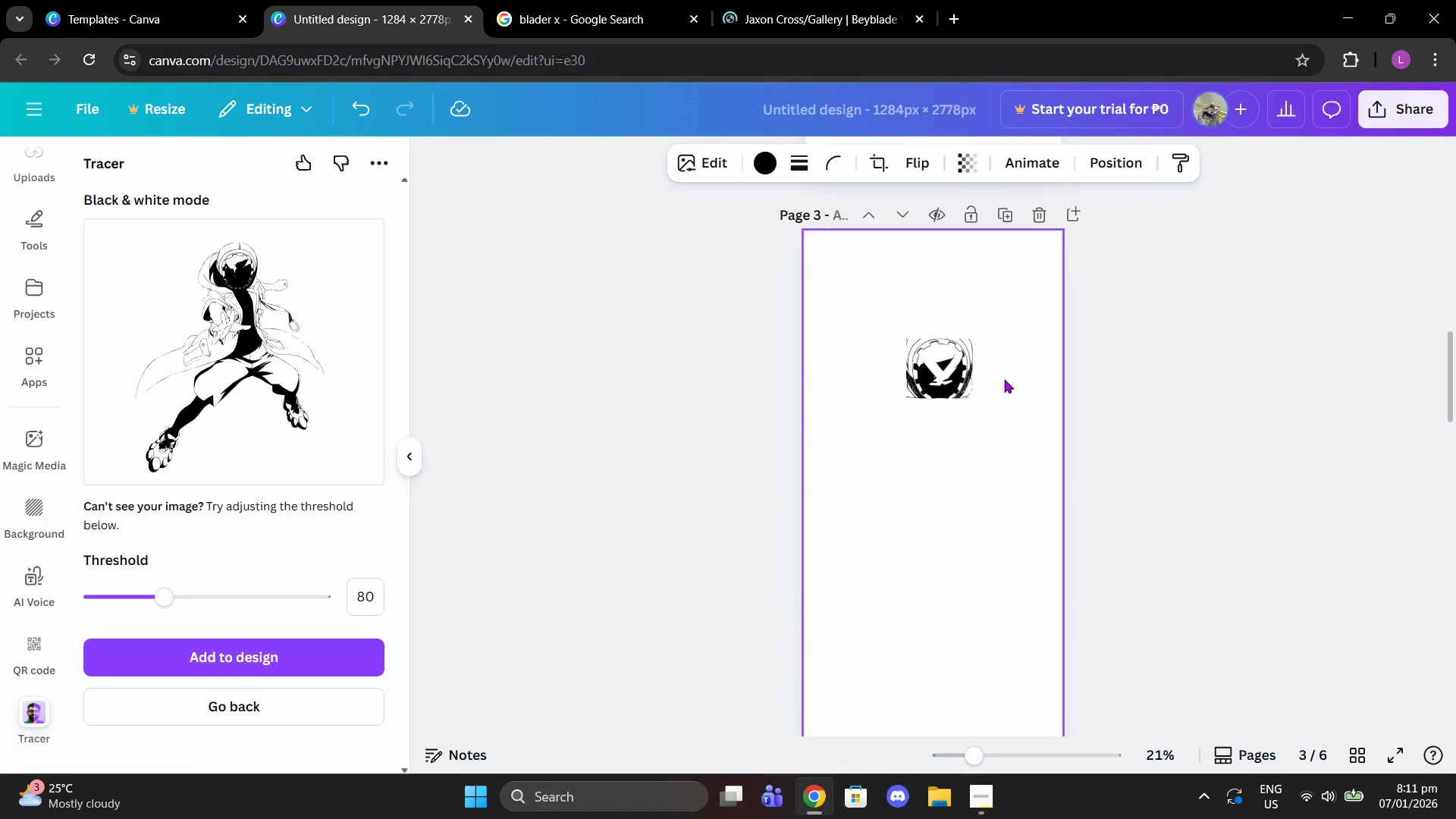 
scroll: coordinate [995, 375], scroll_direction: up, amount: 8.0
 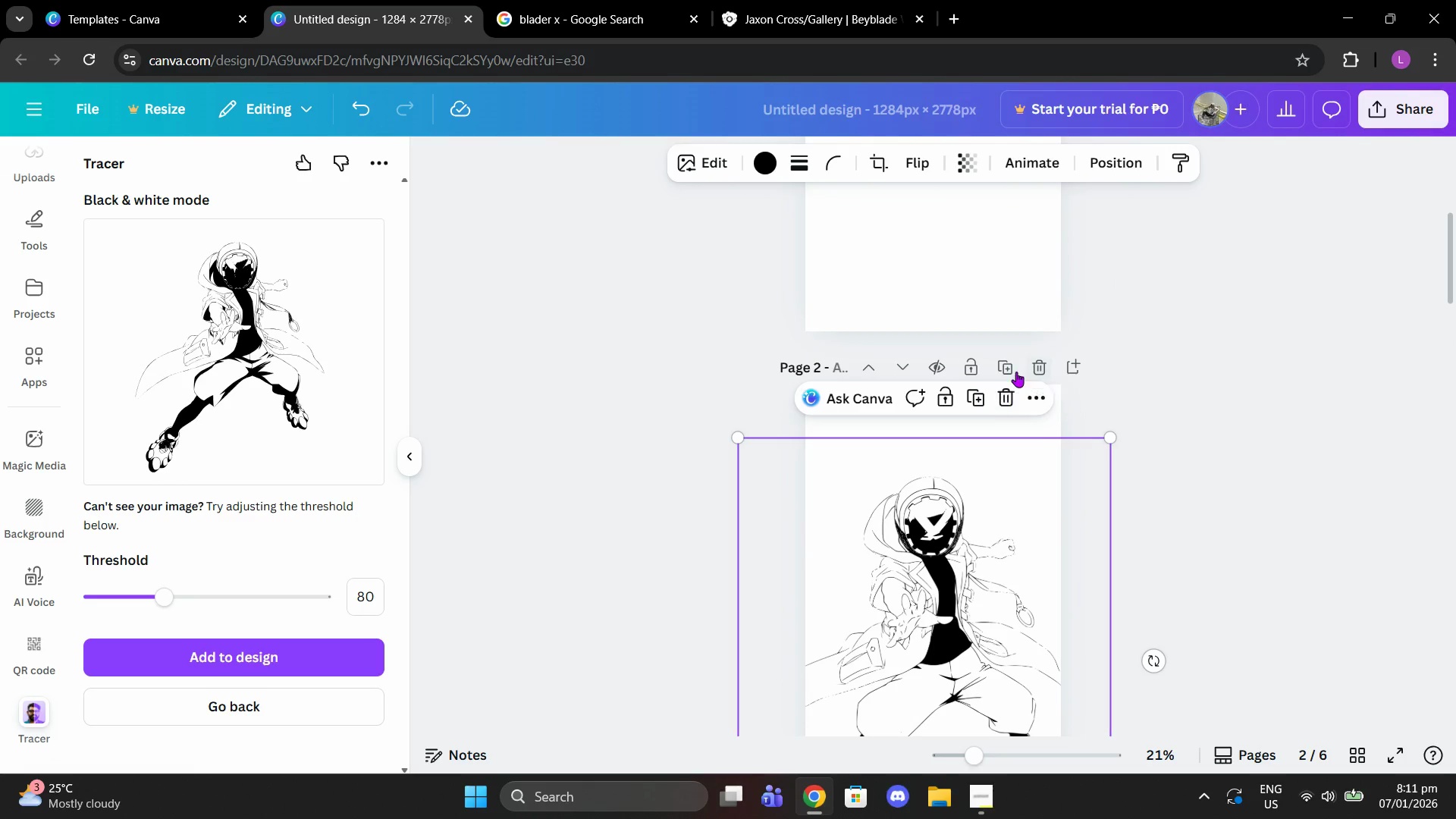 
left_click([1015, 370])
 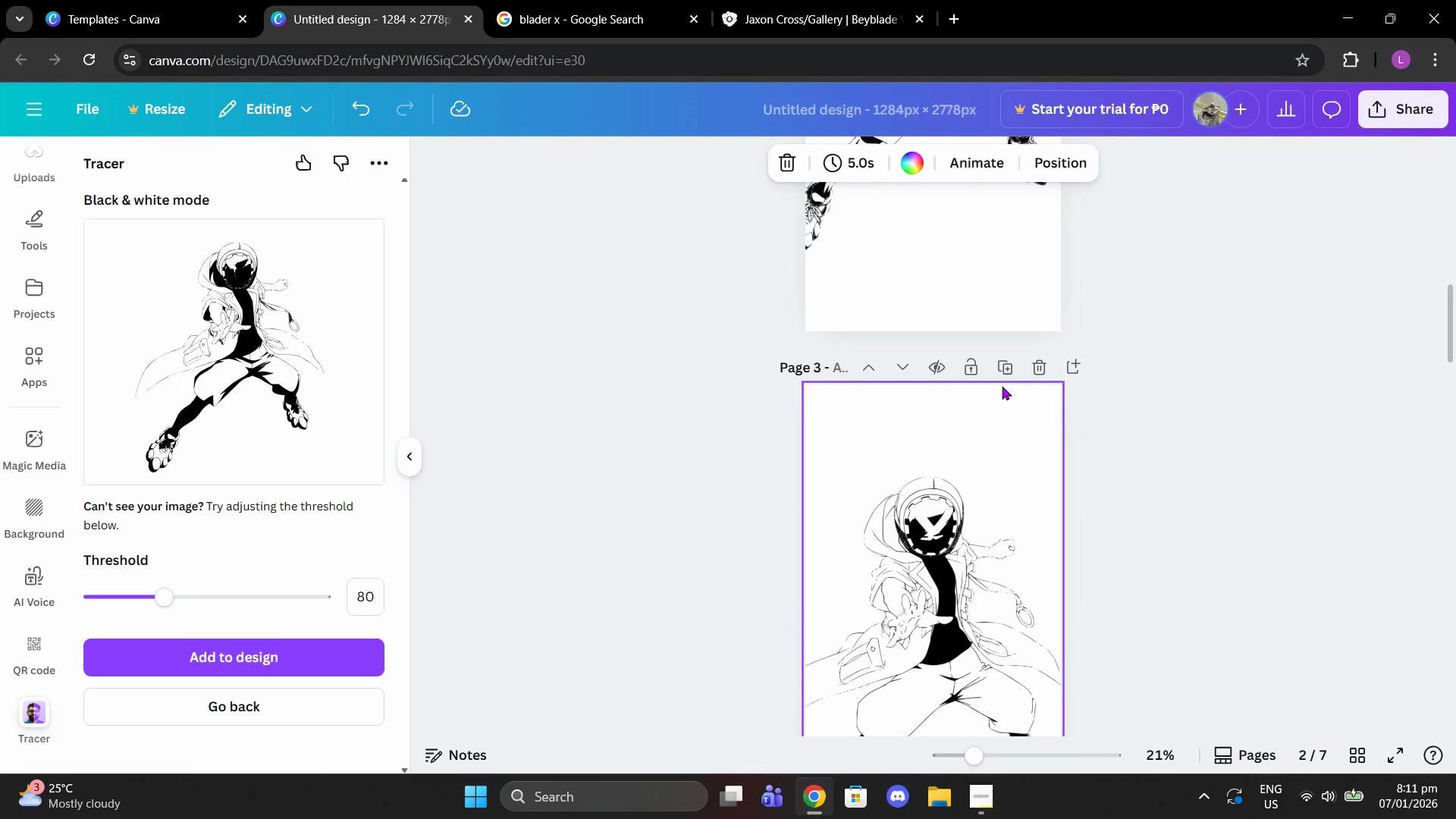 
scroll: coordinate [1002, 386], scroll_direction: up, amount: 3.0
 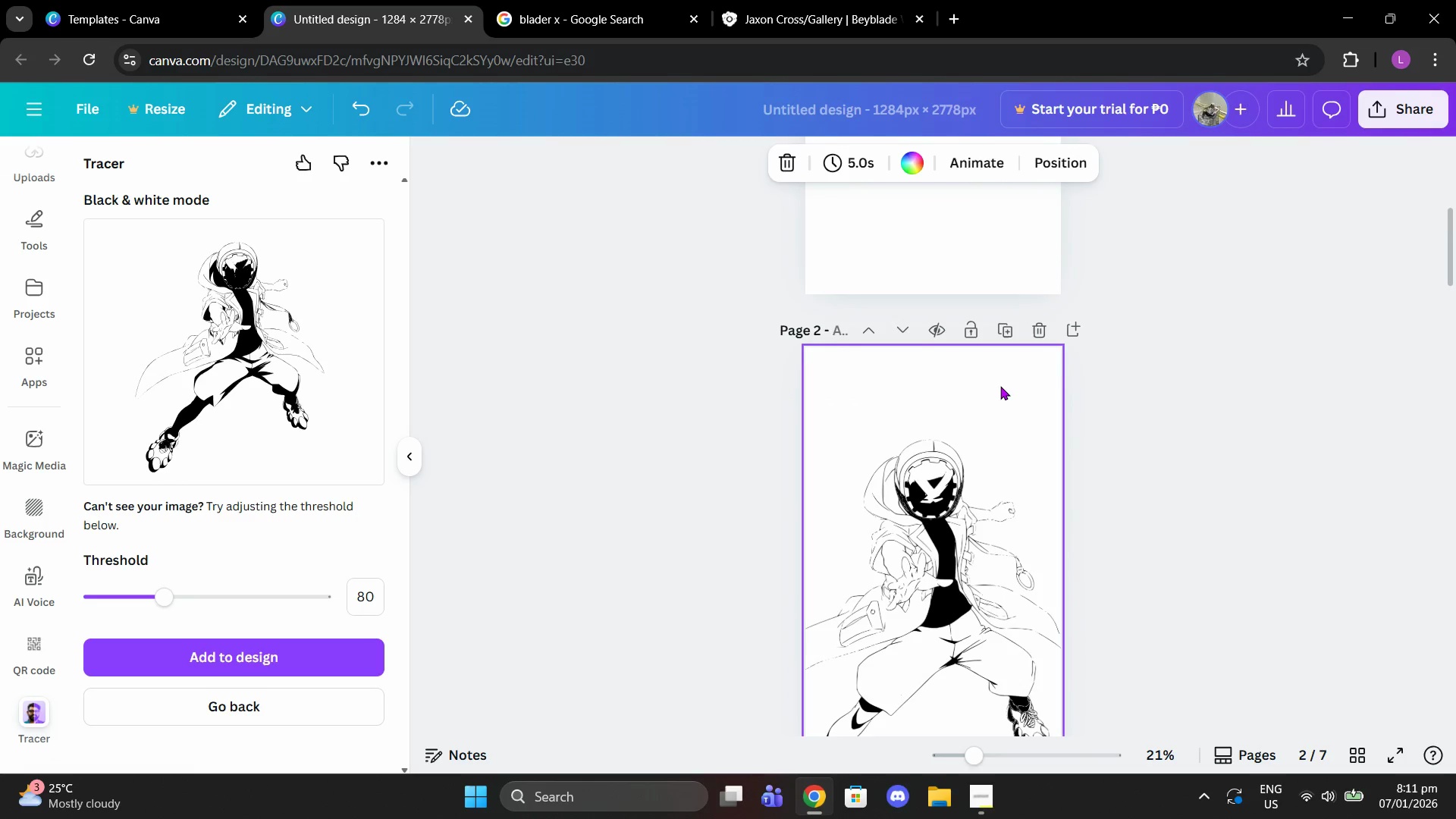 
scroll: coordinate [997, 388], scroll_direction: down, amount: 9.0
 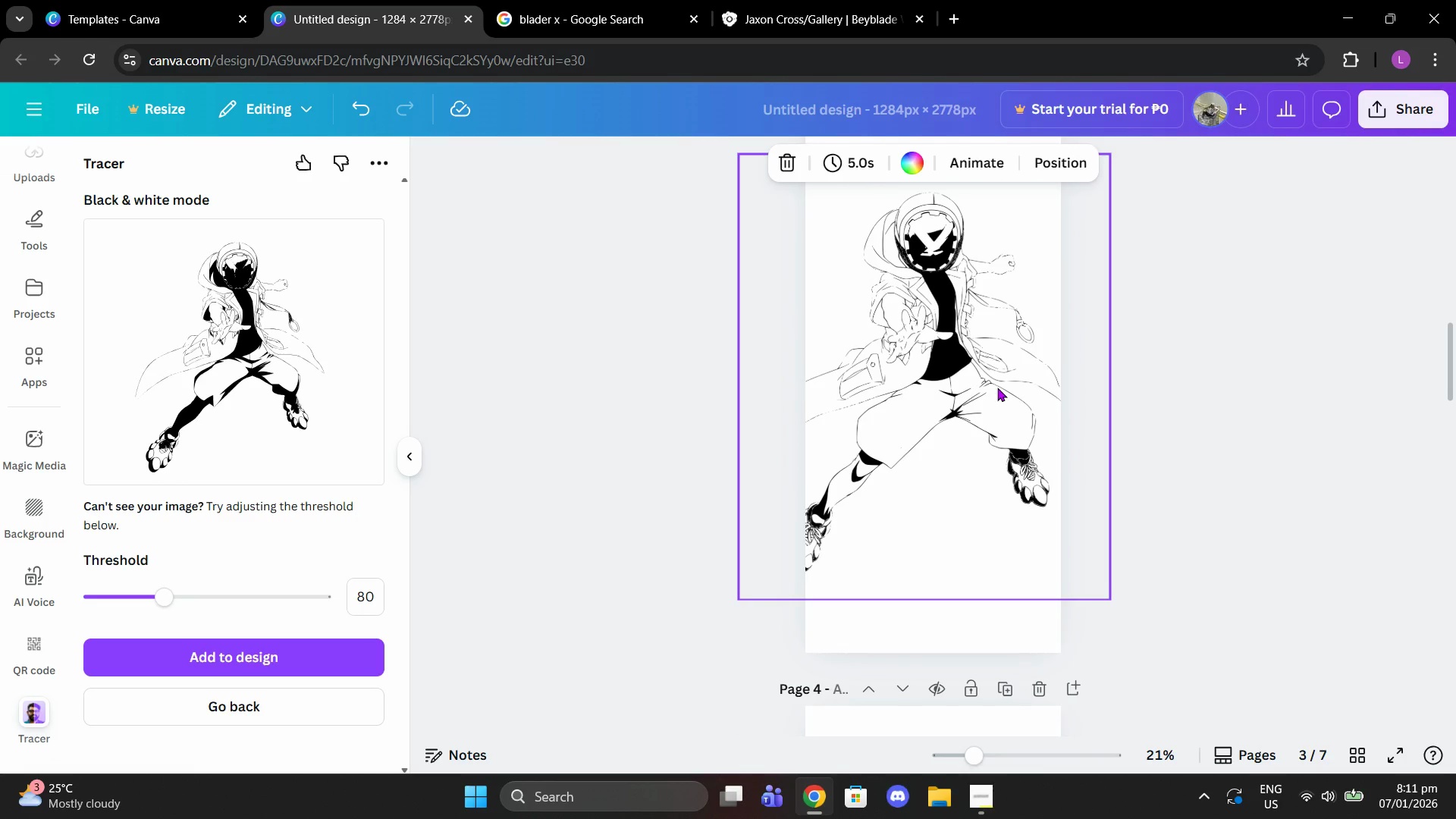 
scroll: coordinate [997, 388], scroll_direction: up, amount: 1.0
 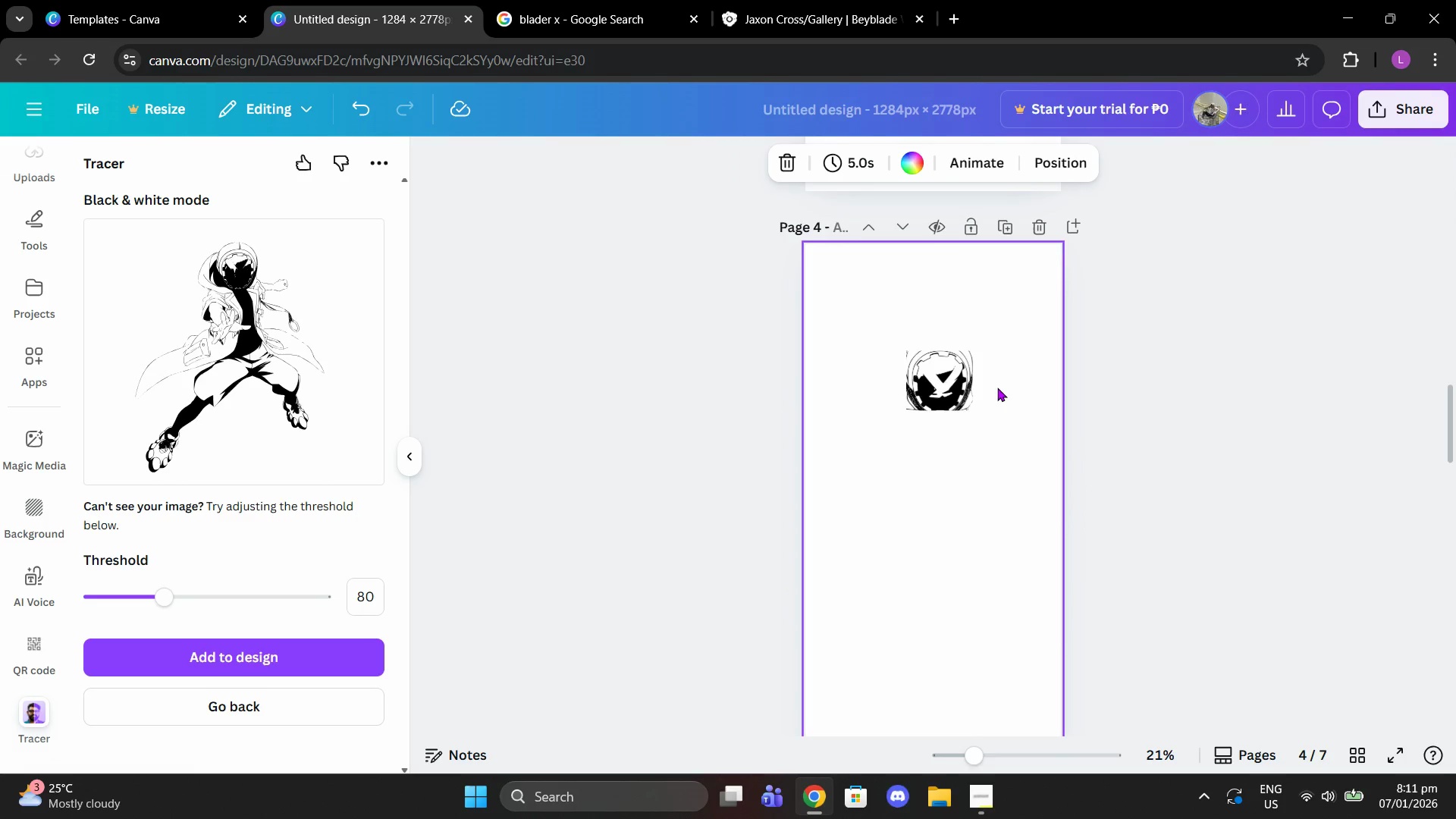 
scroll: coordinate [997, 388], scroll_direction: down, amount: 2.0
 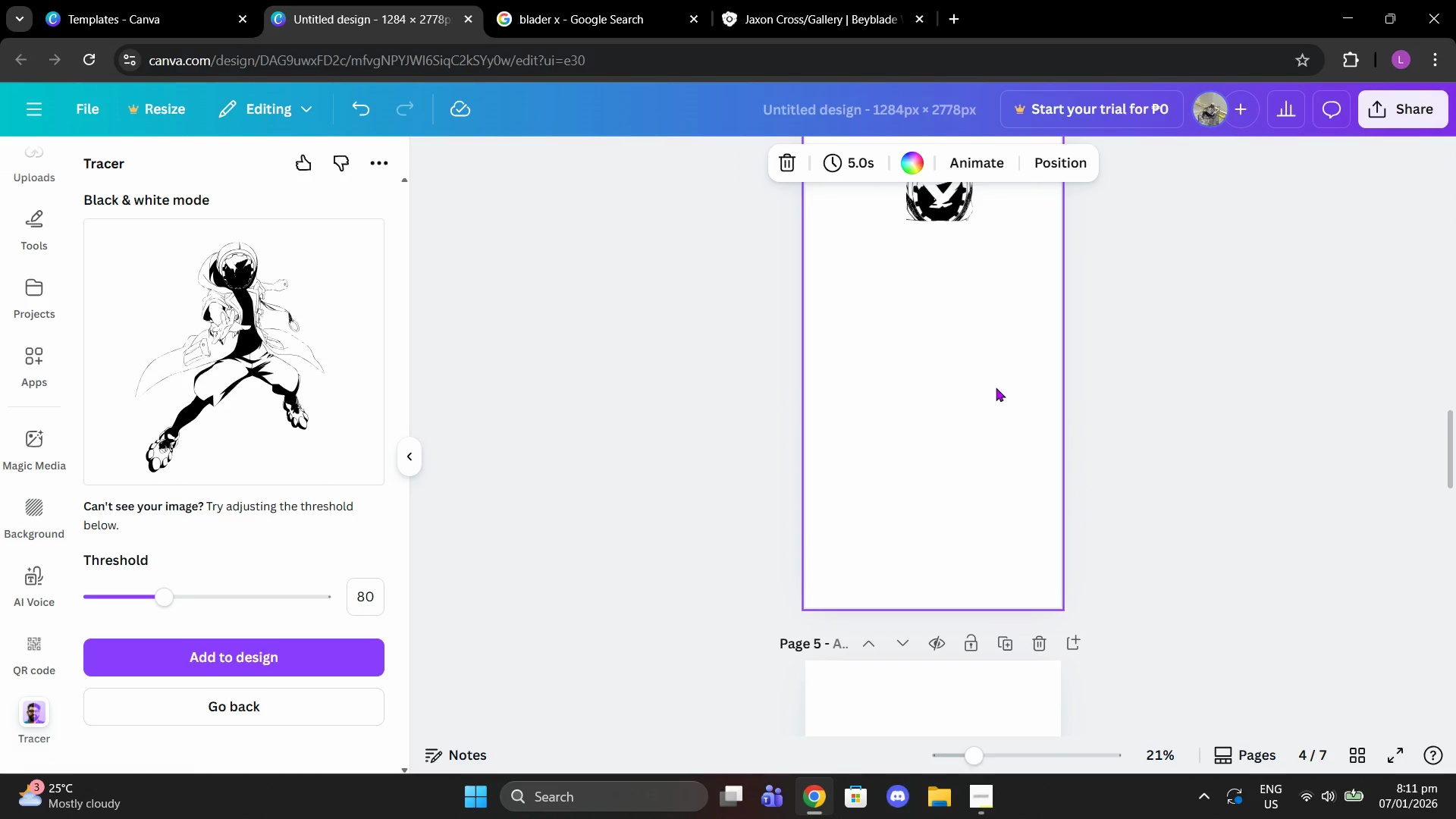 
scroll: coordinate [995, 388], scroll_direction: up, amount: 14.0
 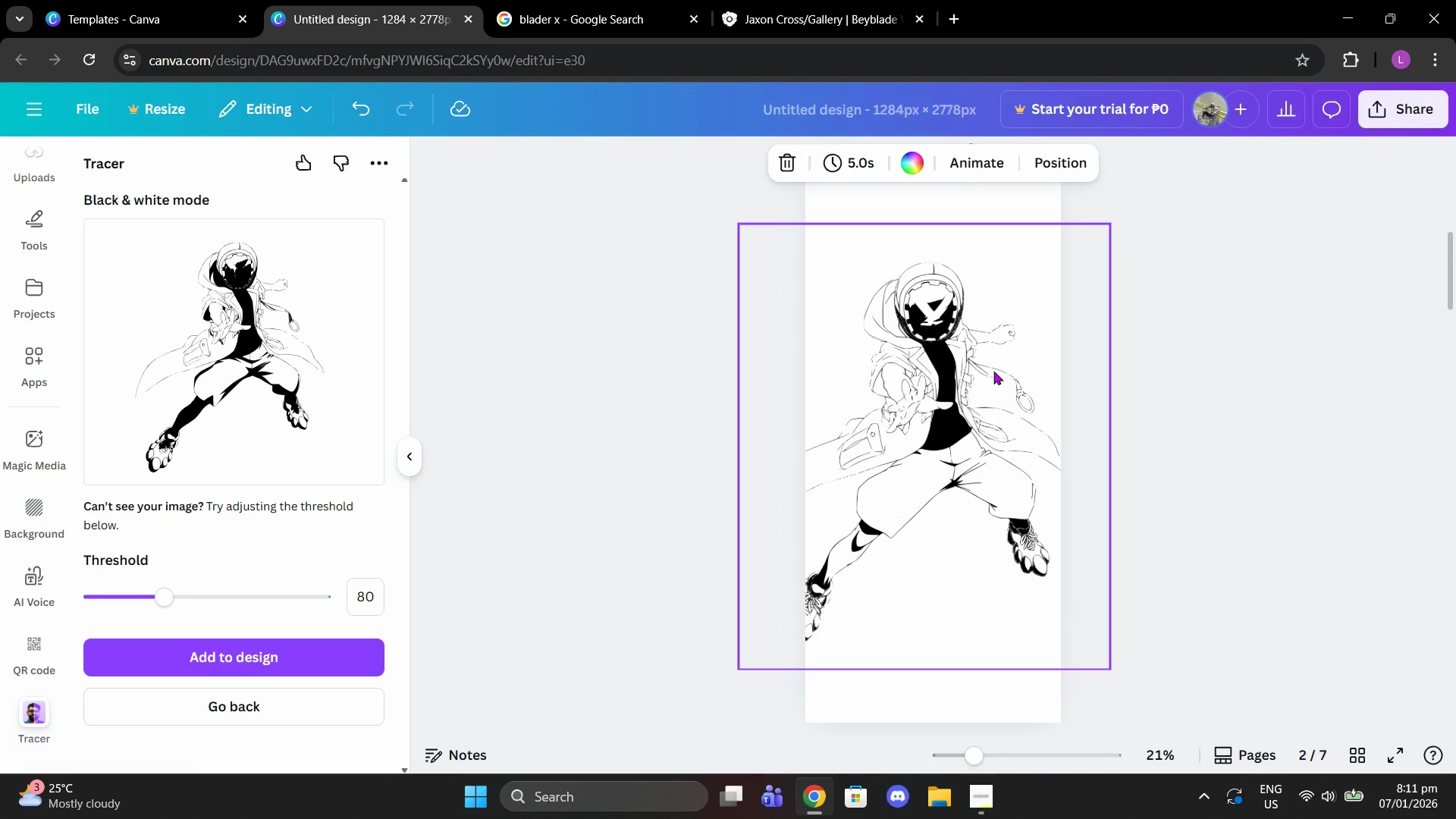 
key(Control+Z)
 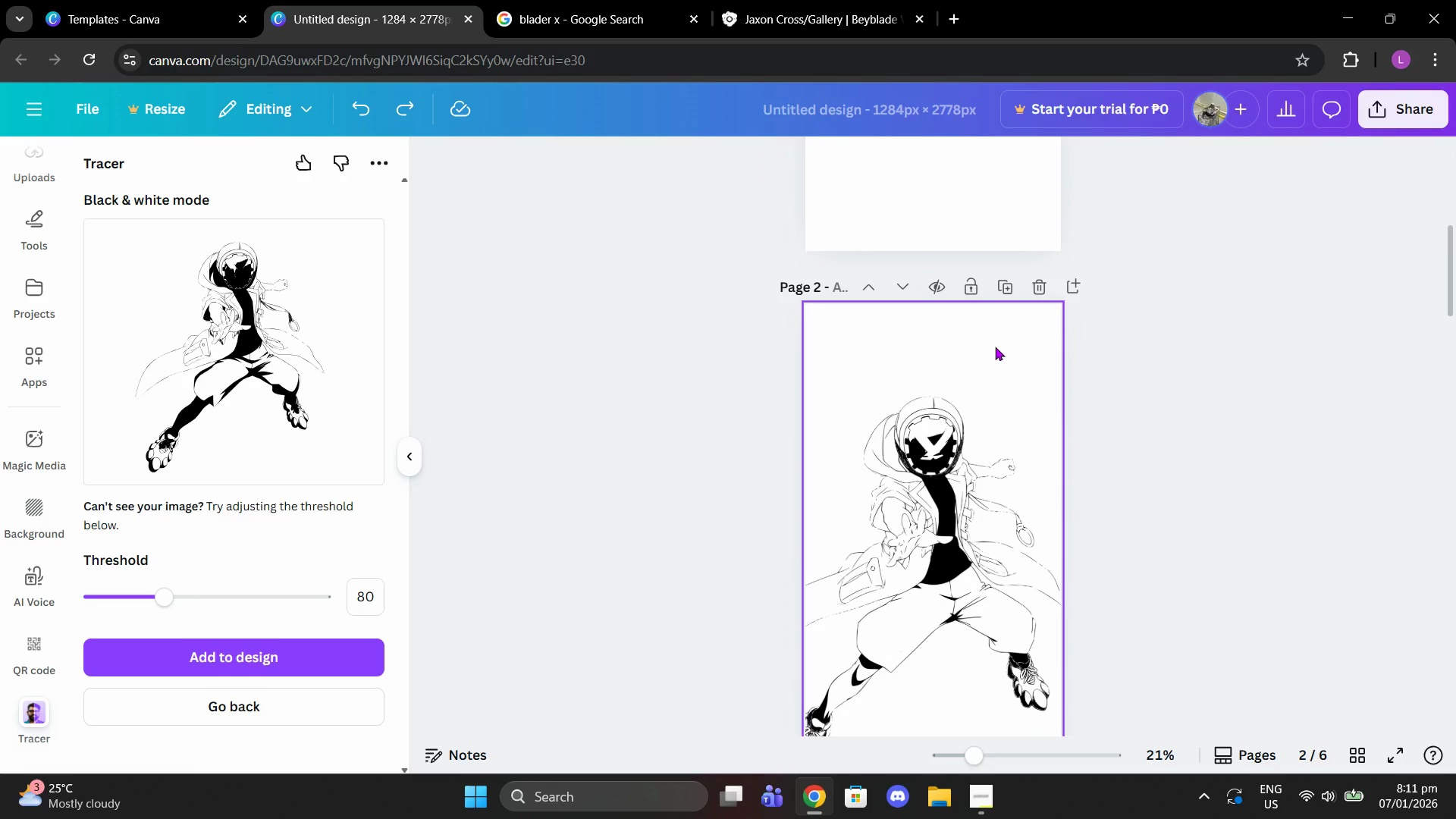 
key(Control+Z)
 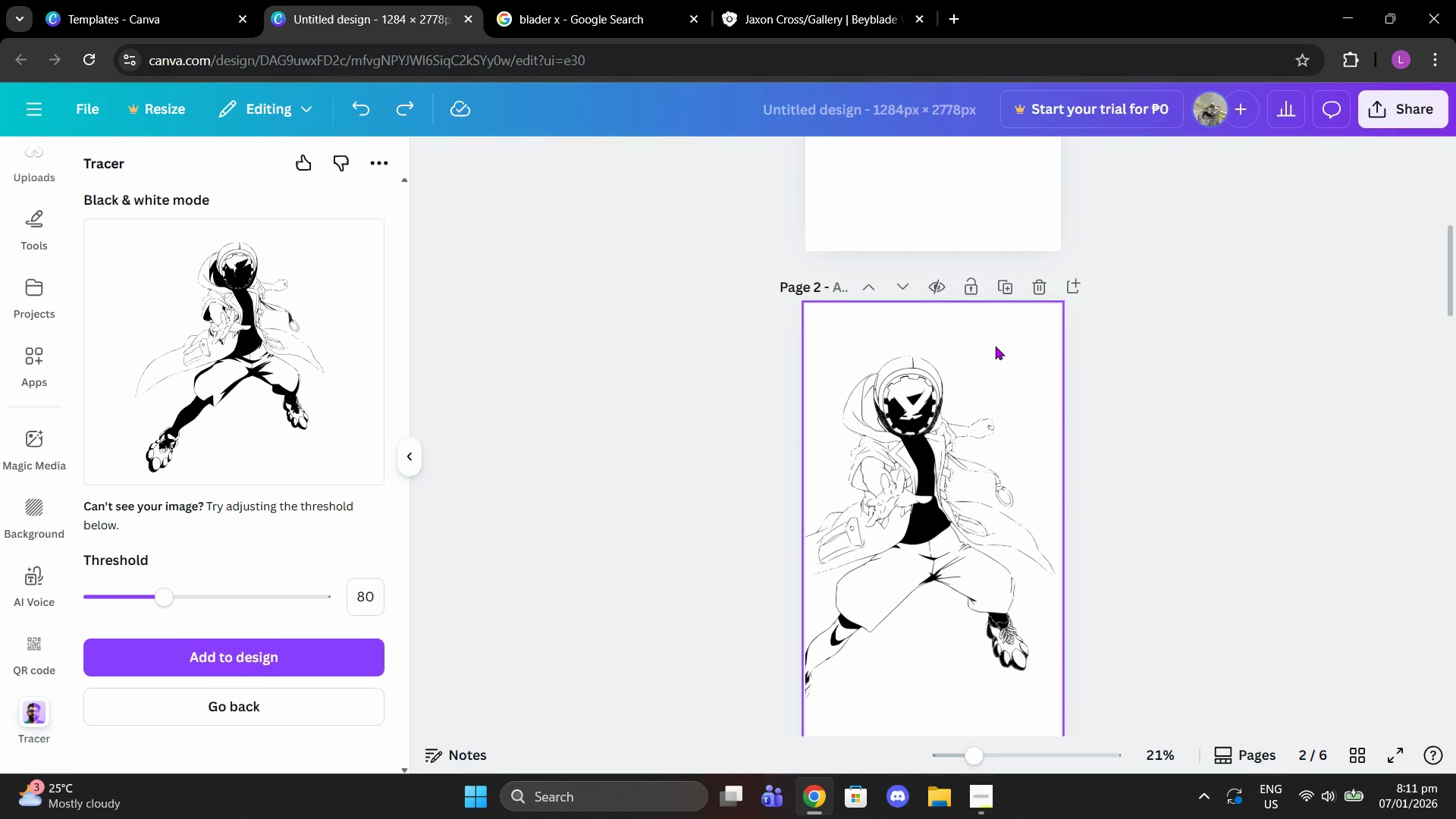 
key(Control+Z)
 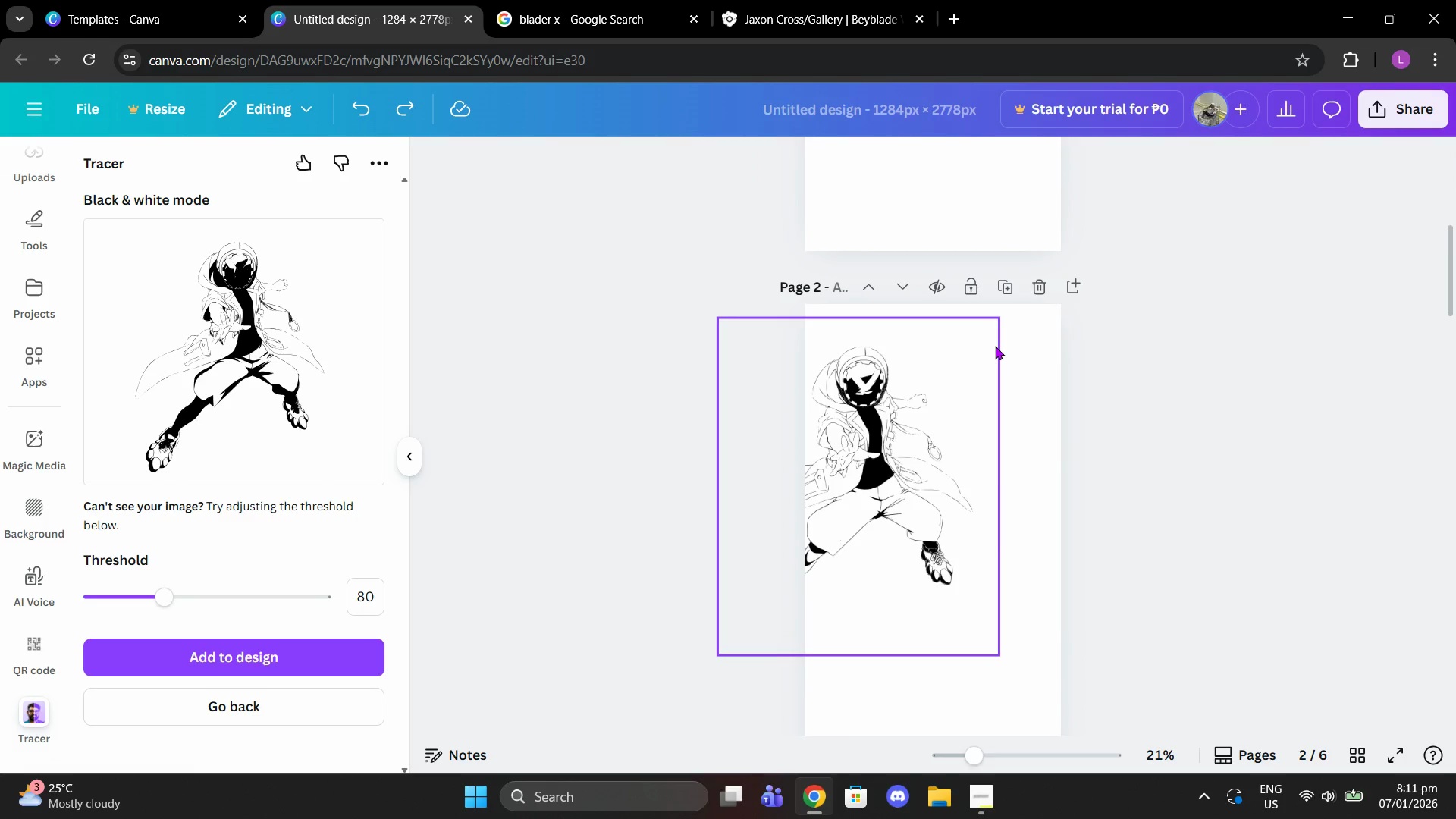 
key(Control+Z)
 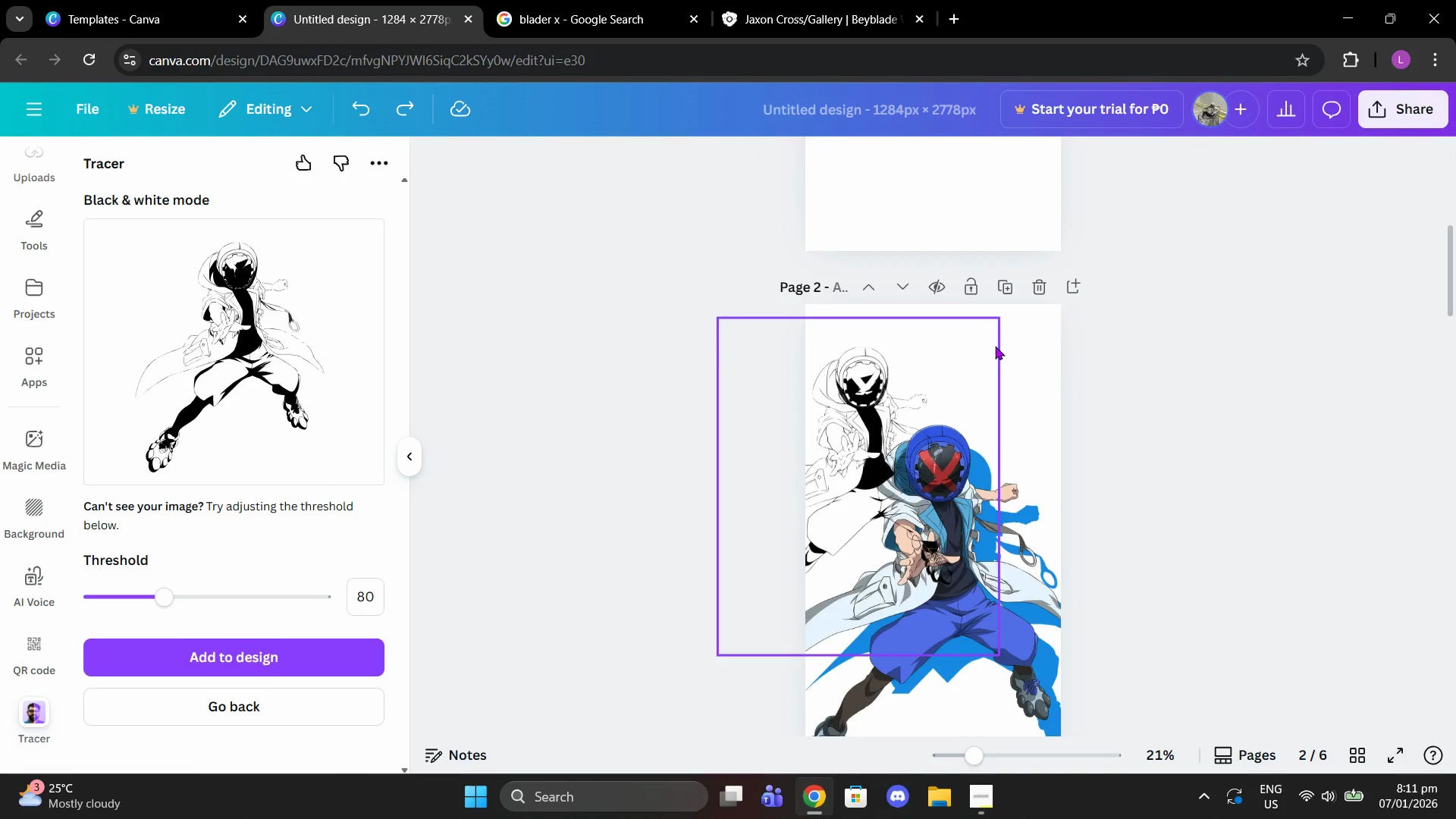 
scroll: coordinate [988, 340], scroll_direction: down, amount: 12.0
 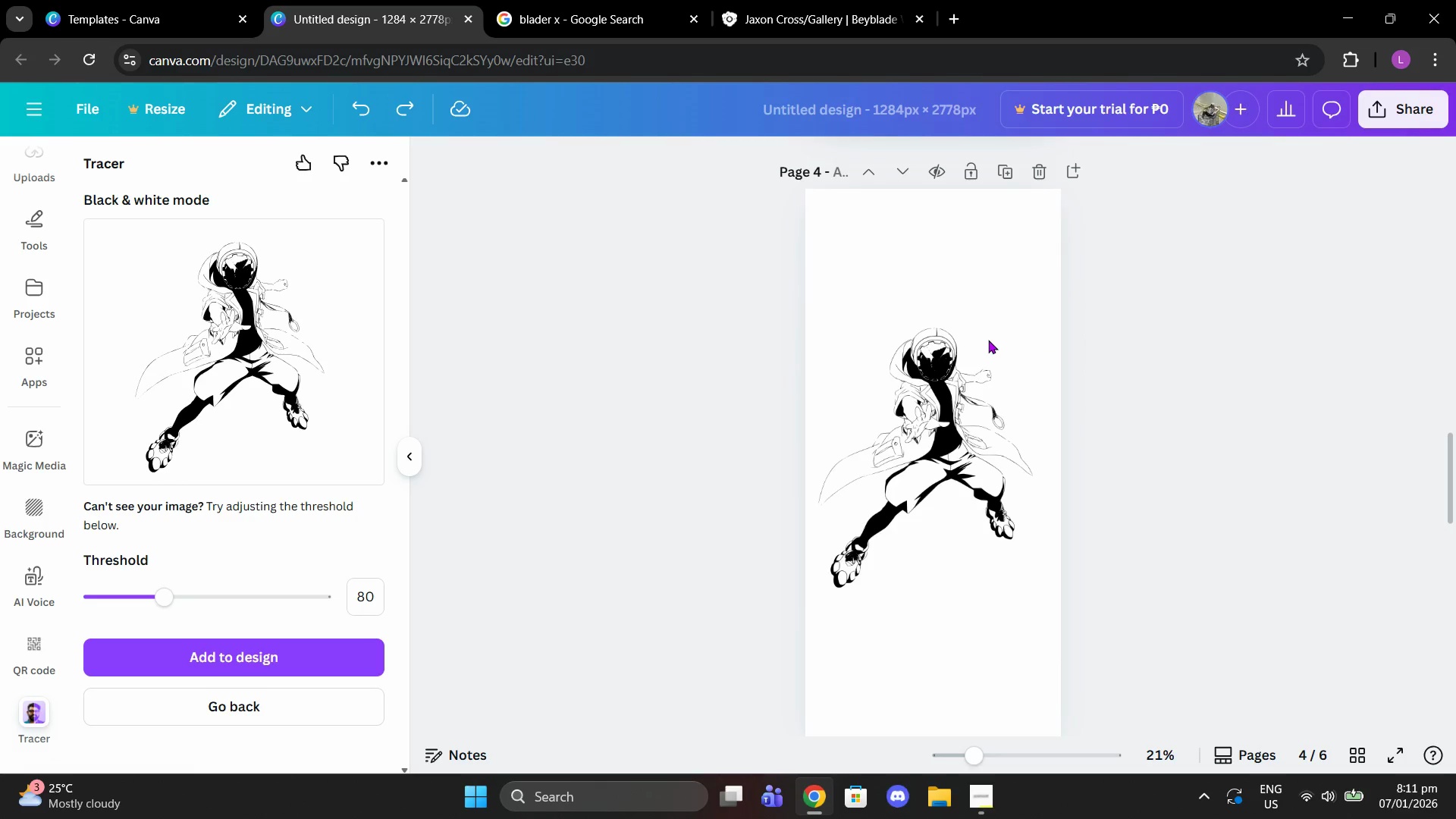 
left_click([966, 377])
 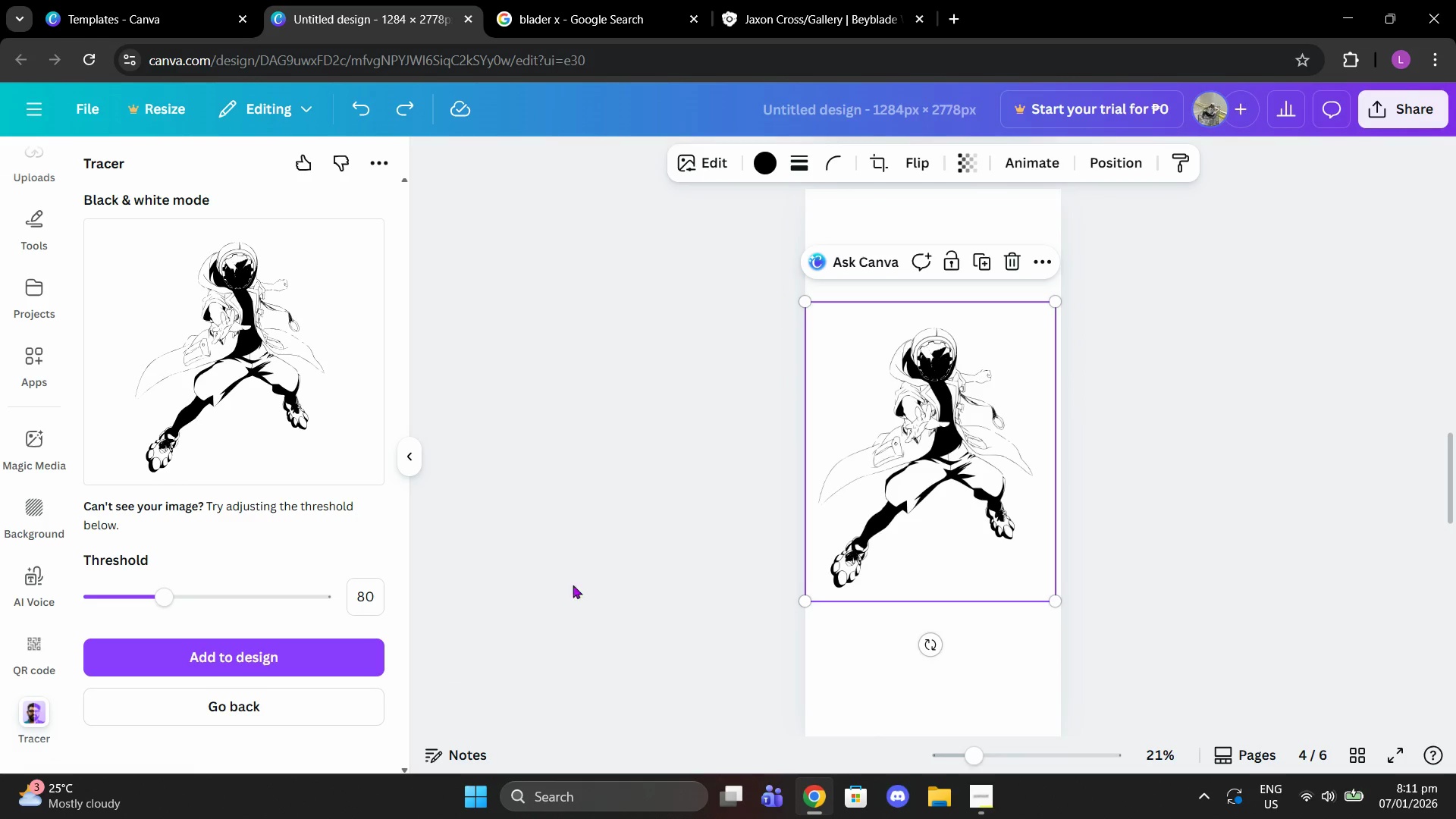 
scroll: coordinate [810, 482], scroll_direction: down, amount: 4.0
 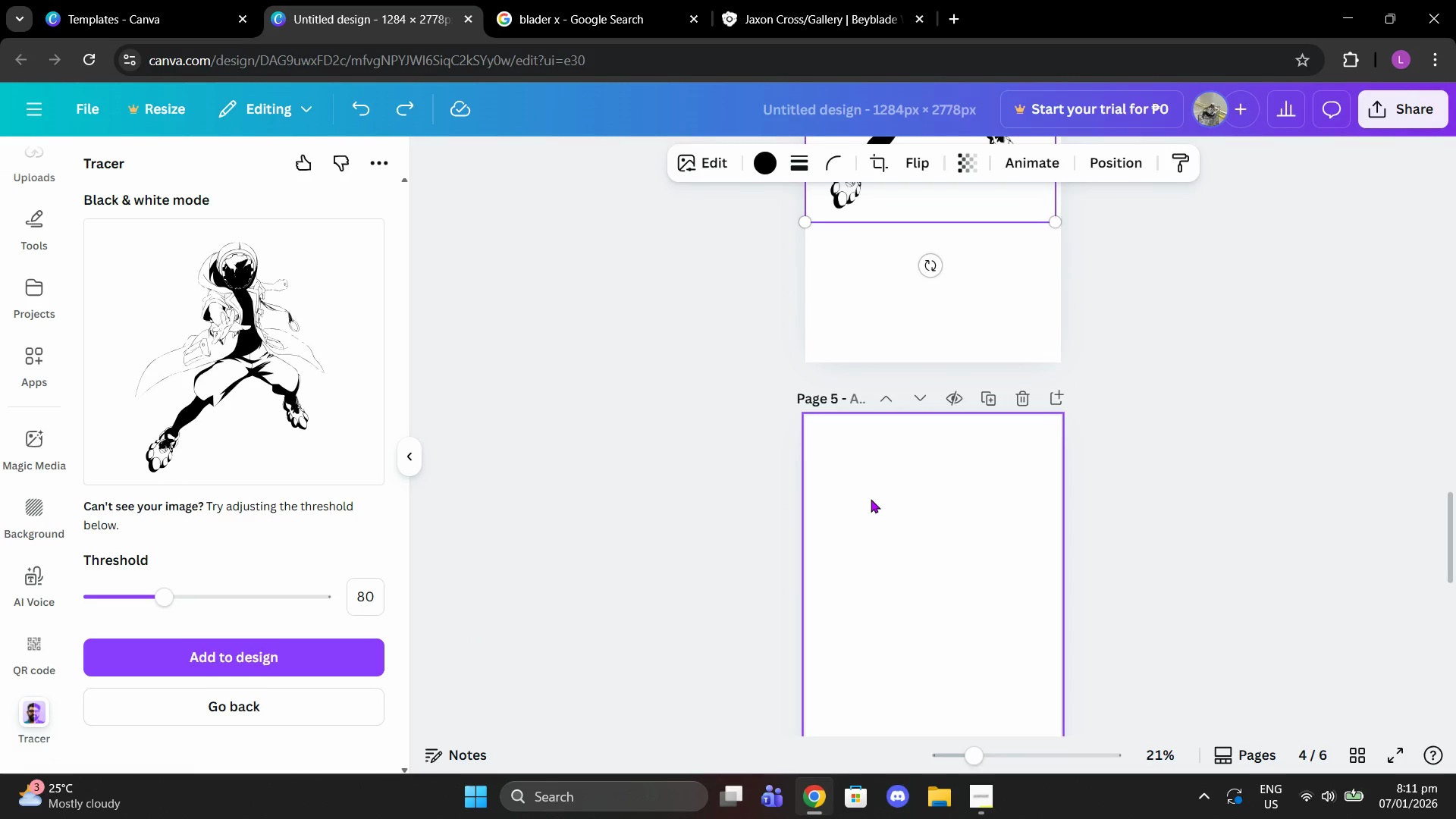 
left_click([871, 499])
 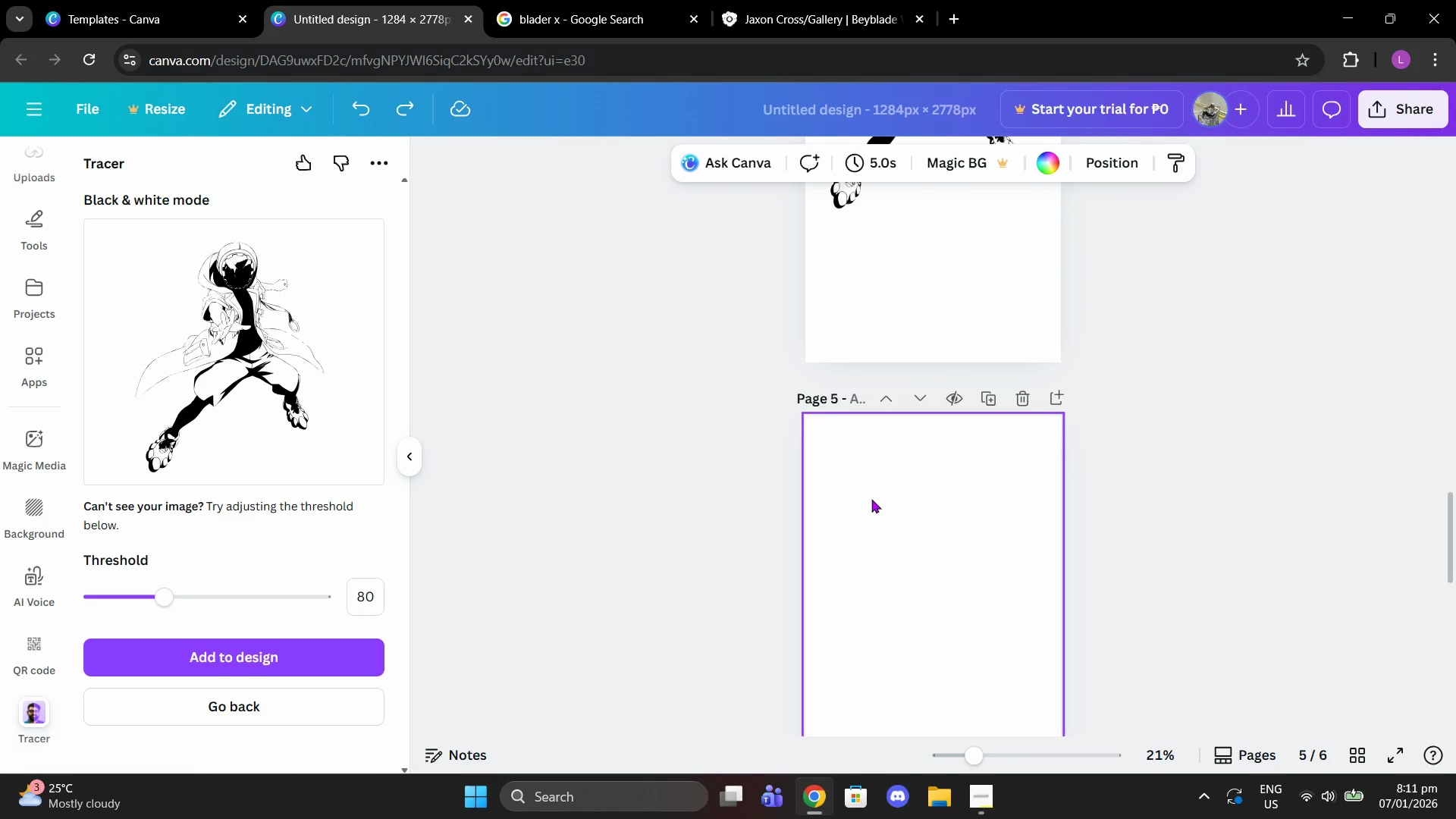 
key(Control+V)
 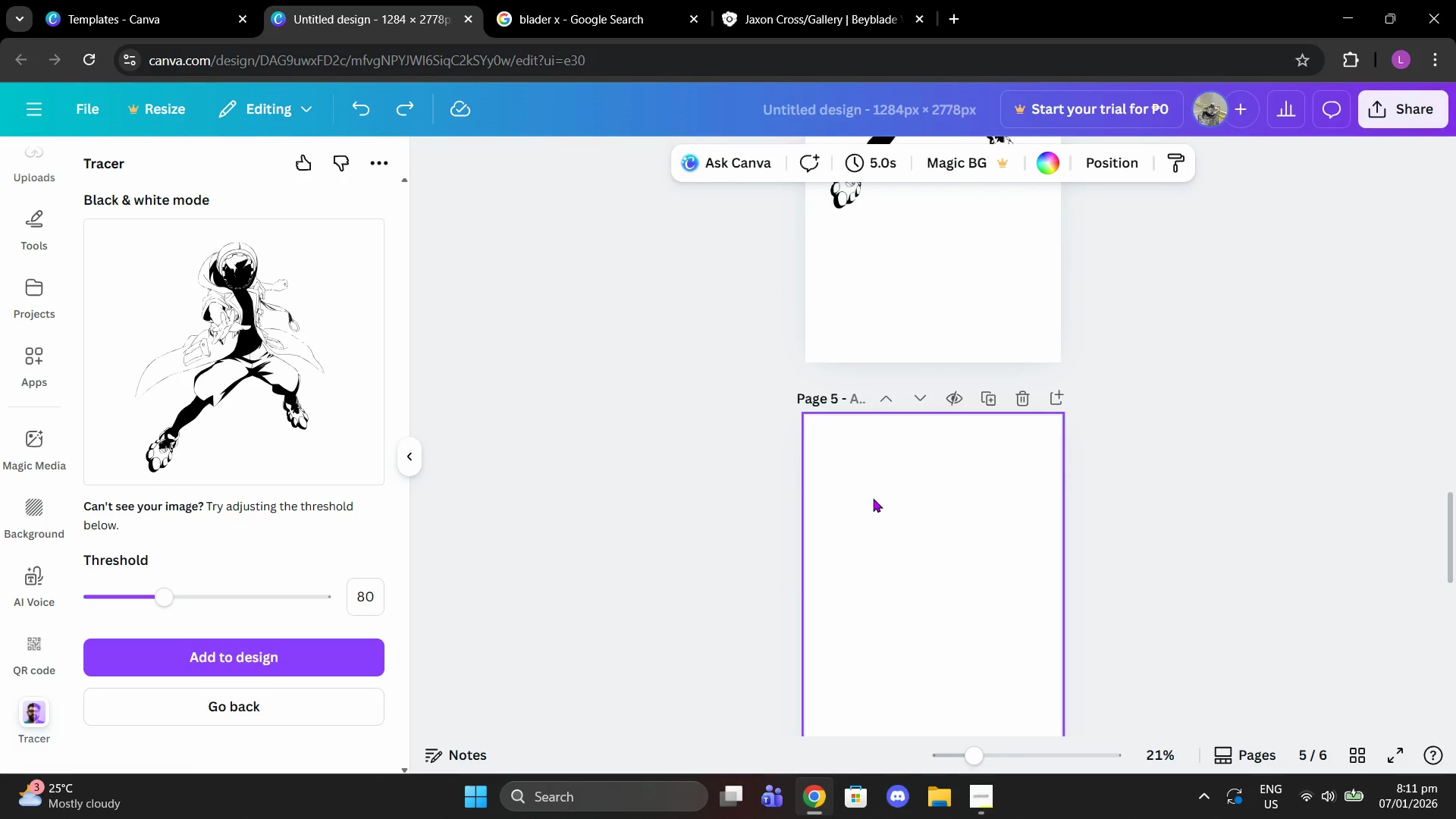 
scroll: coordinate [873, 498], scroll_direction: down, amount: 1.0
 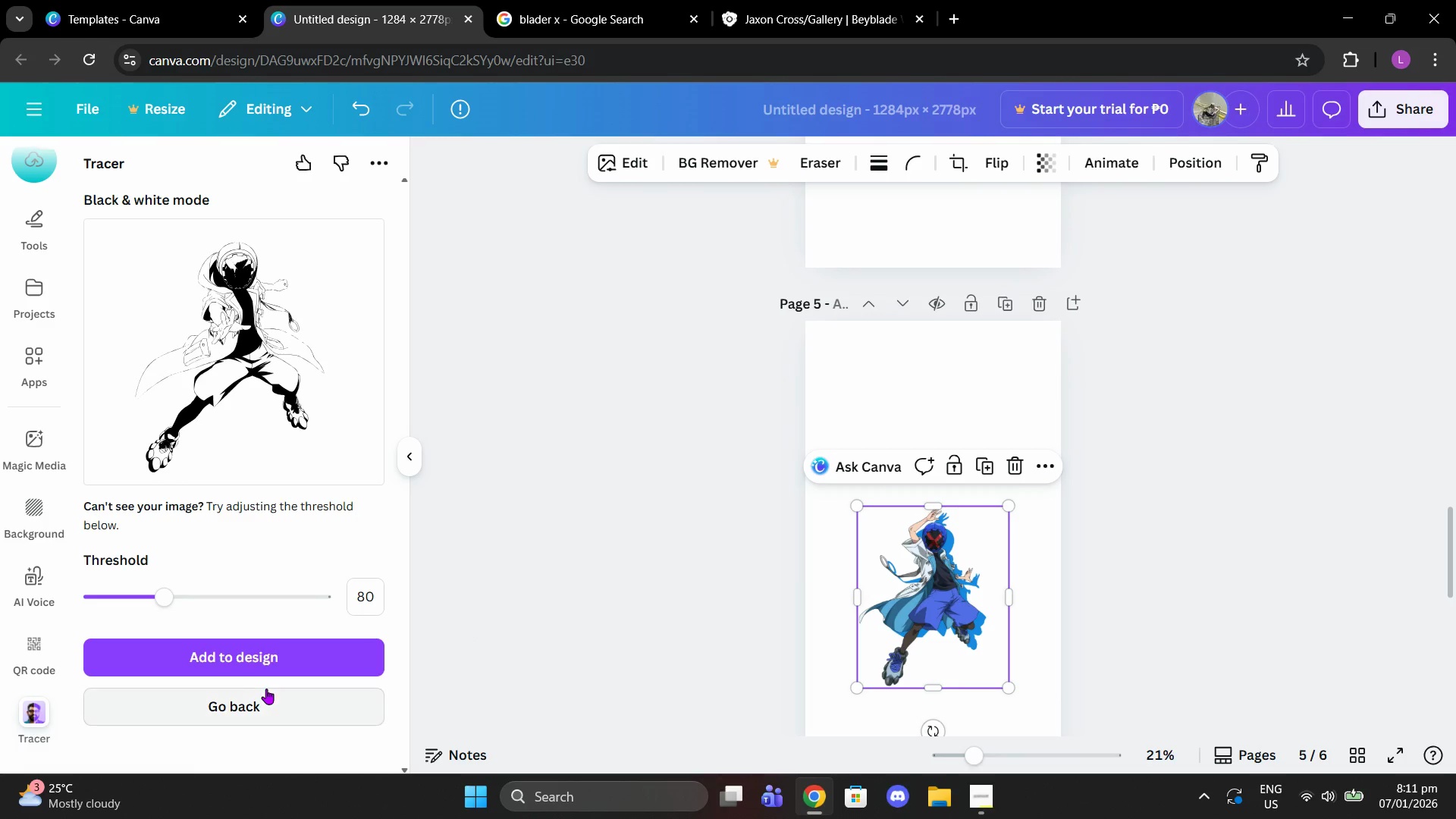 
left_click([268, 695])
 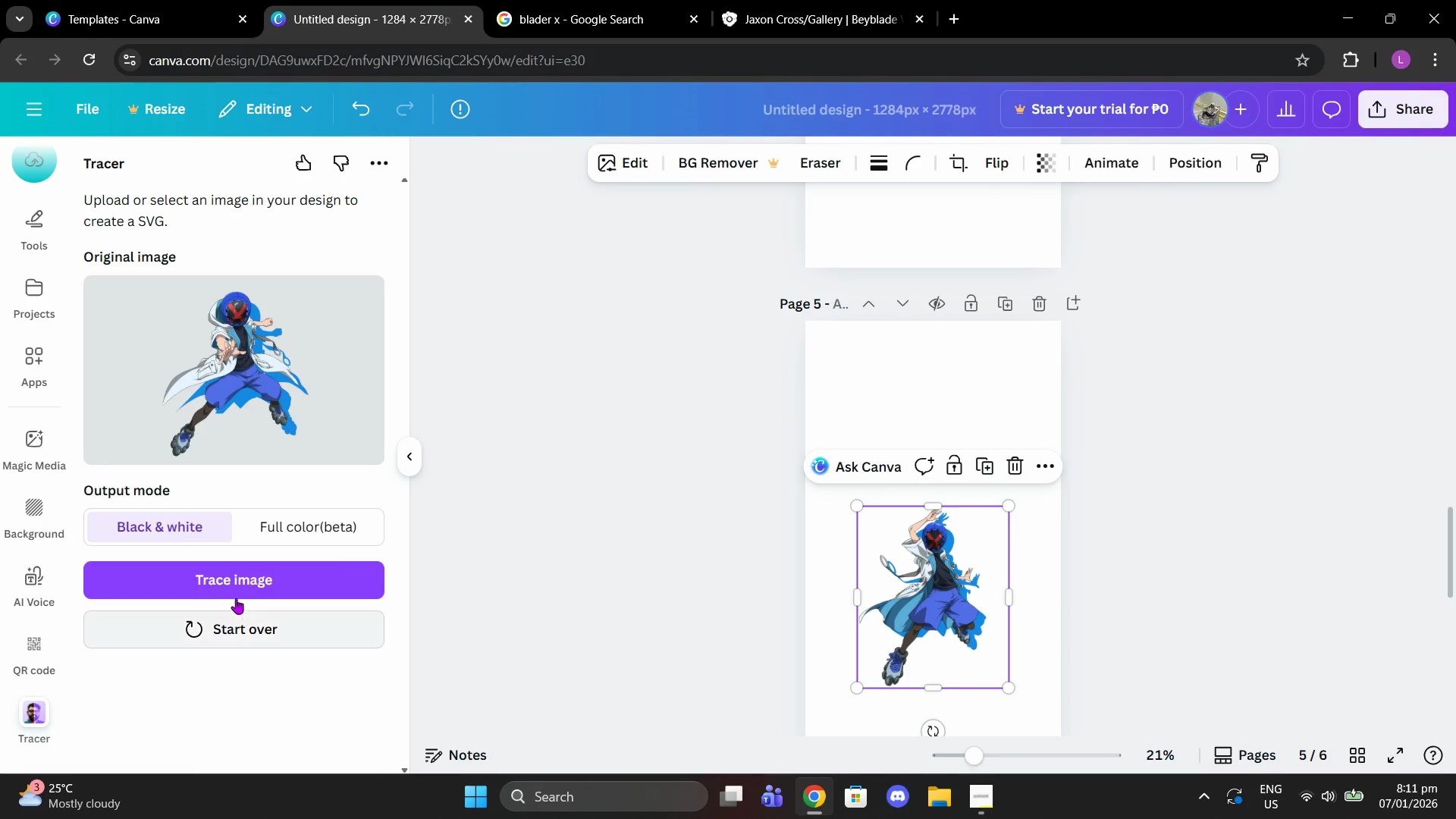 
left_click([235, 593])
 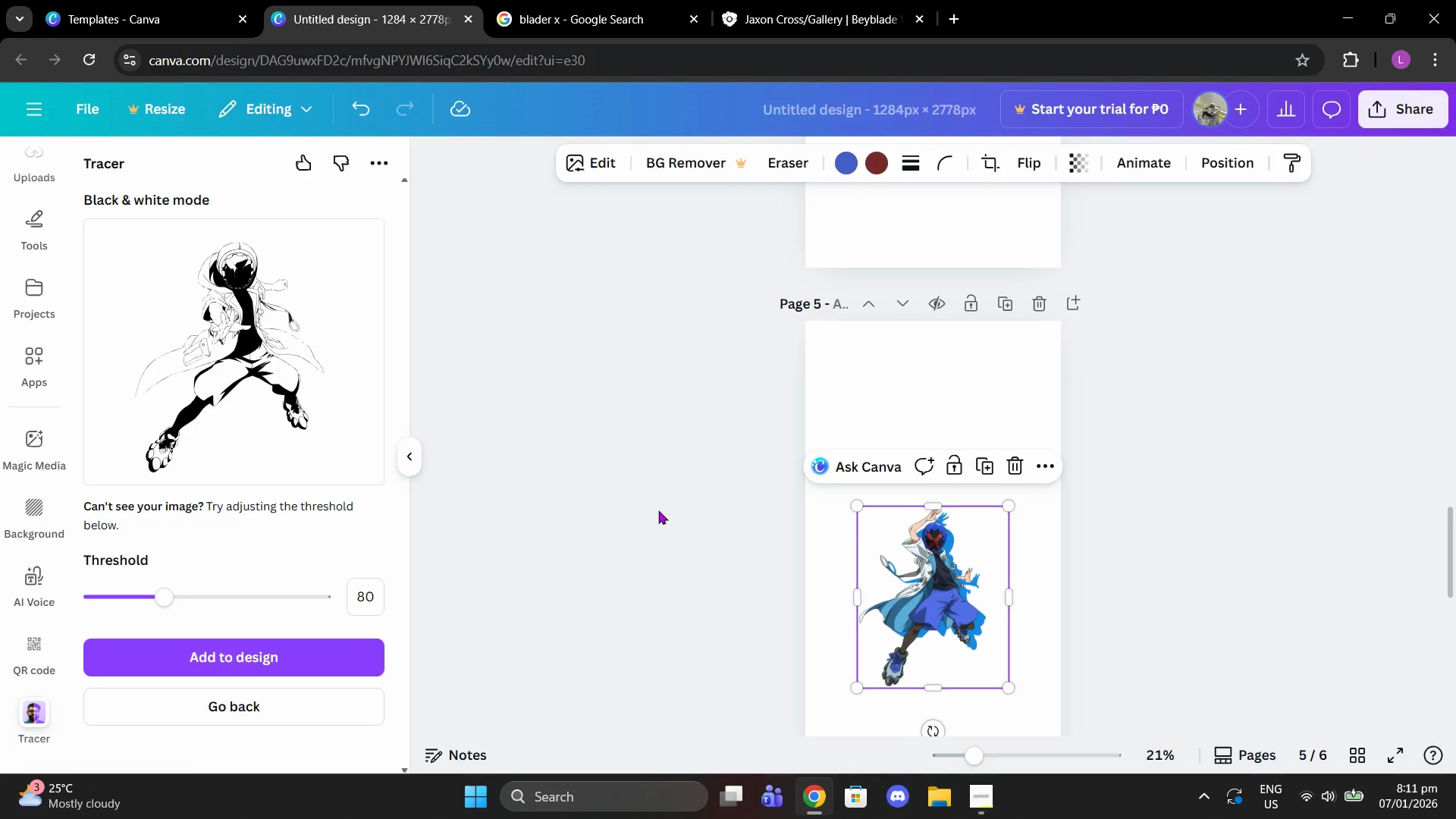 
wait(5.8)
 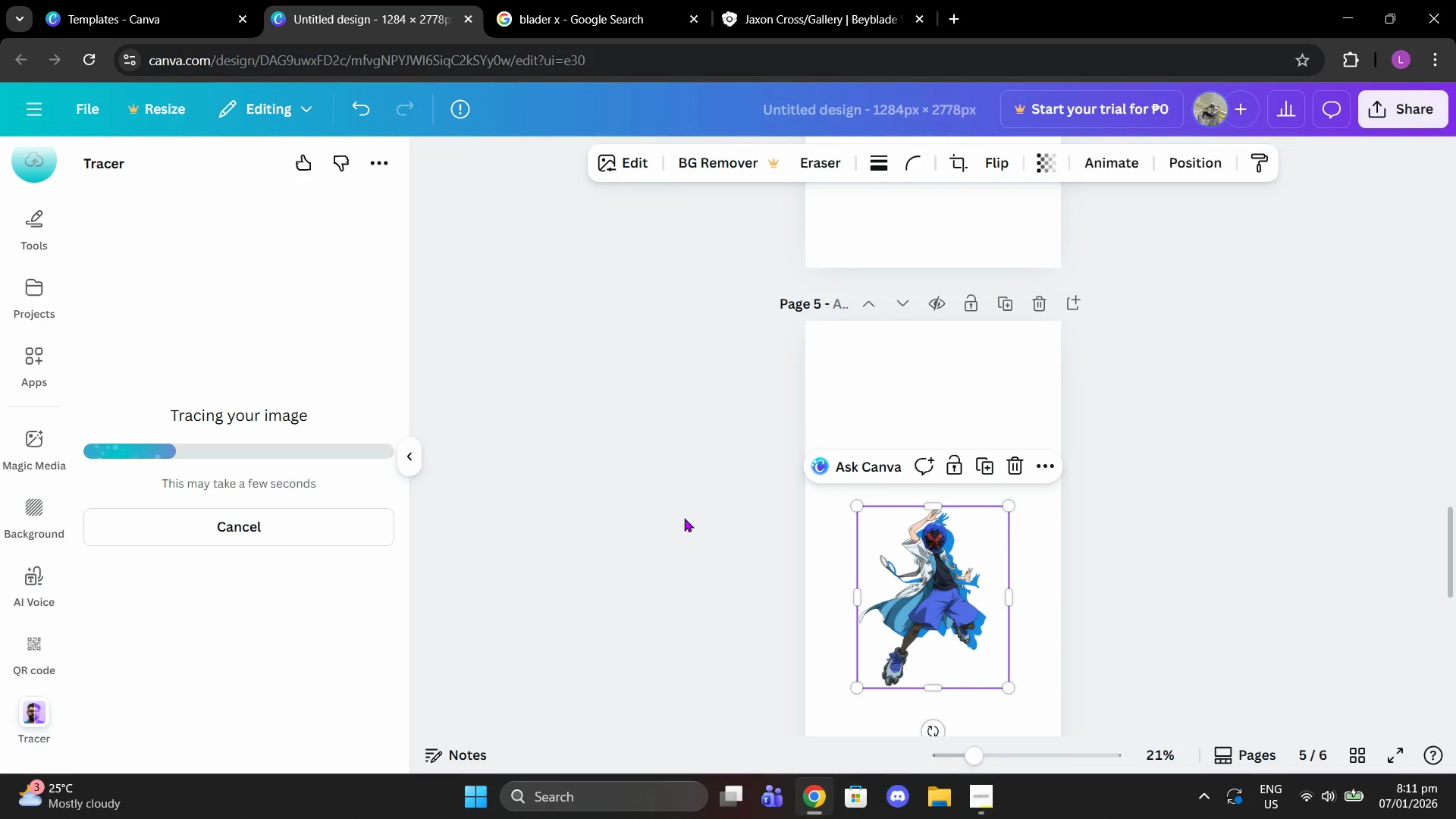 
left_click([257, 717])
 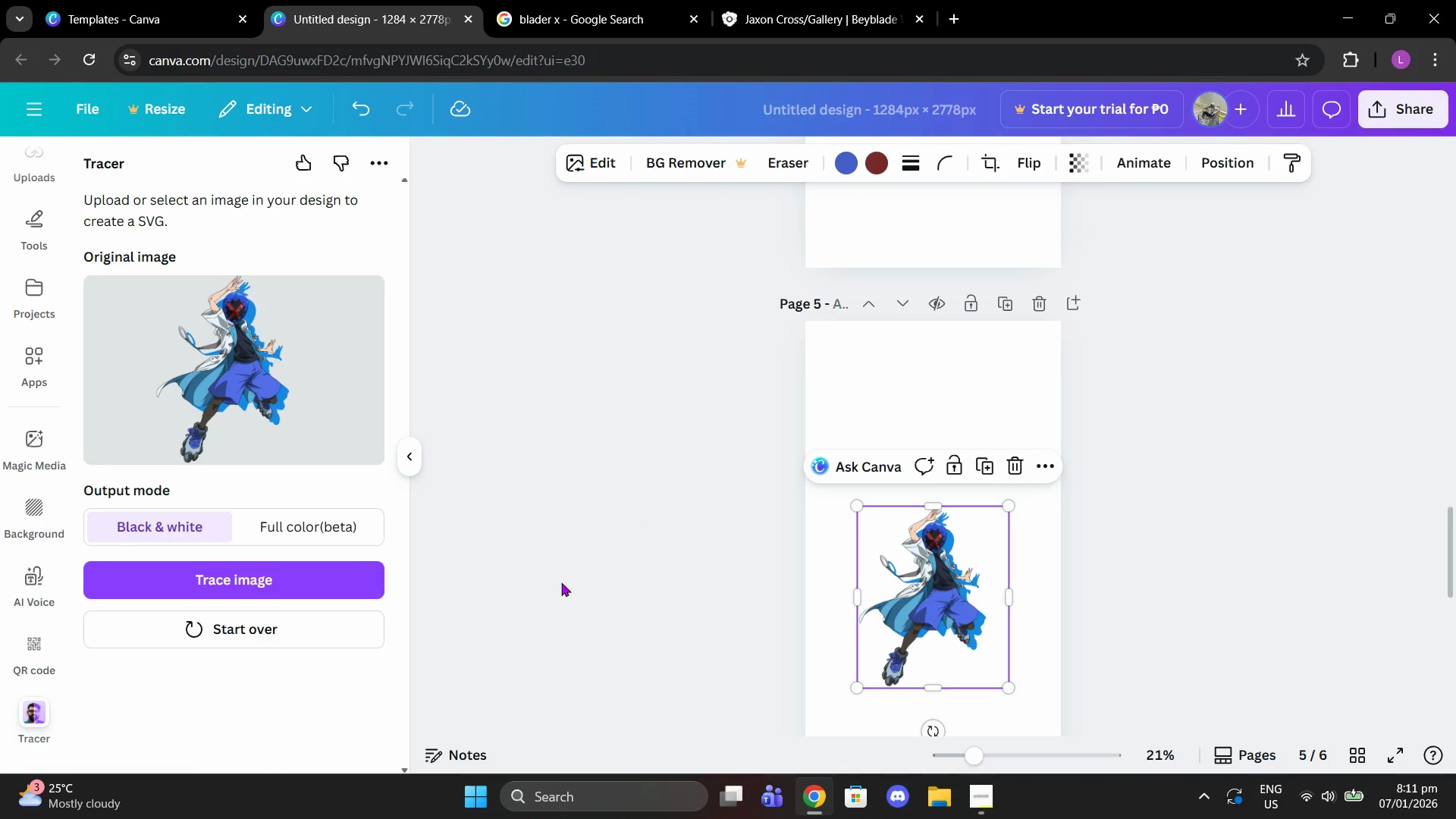 
left_click([310, 586])
 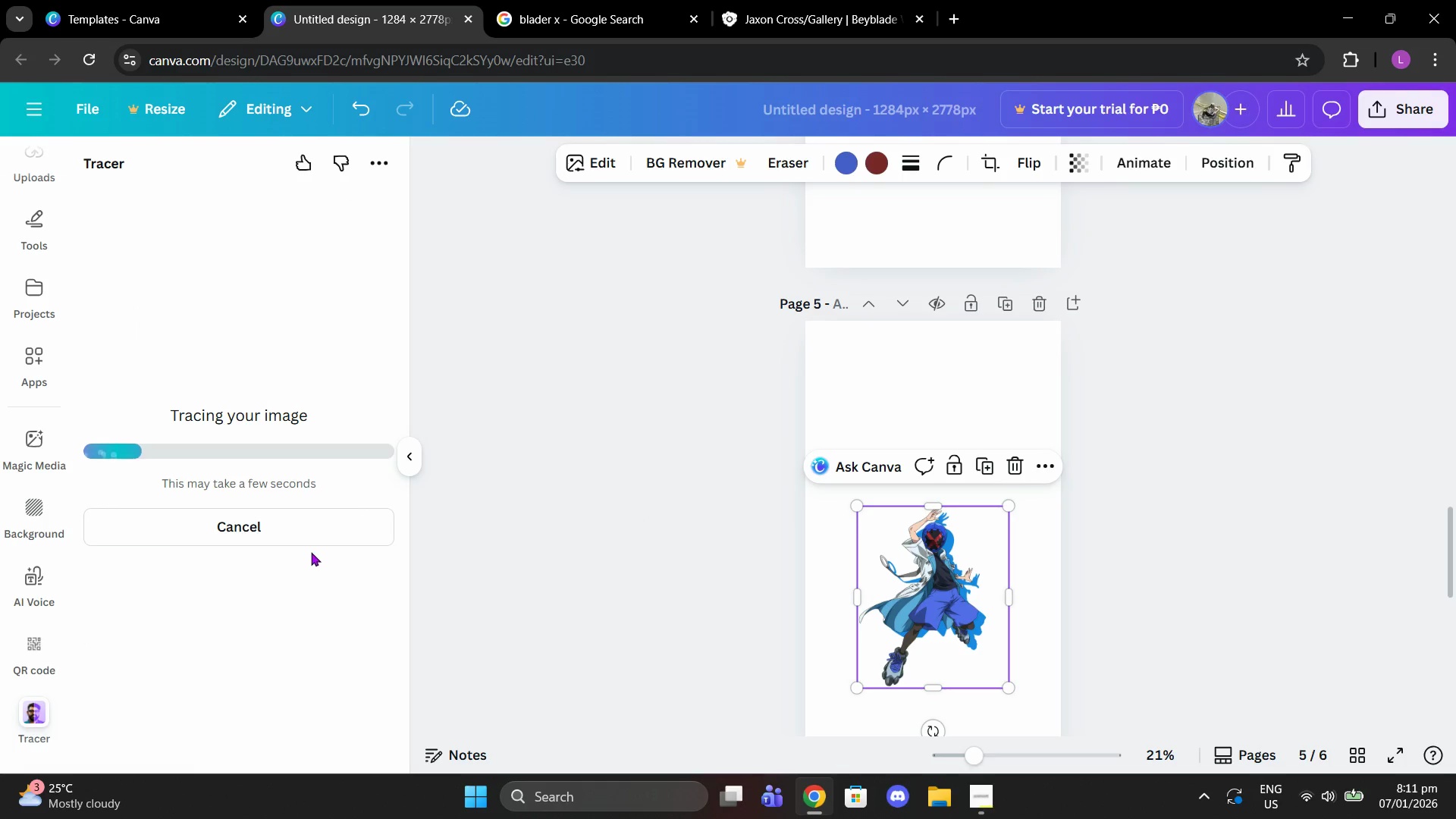 
mouse_move([303, 522])
 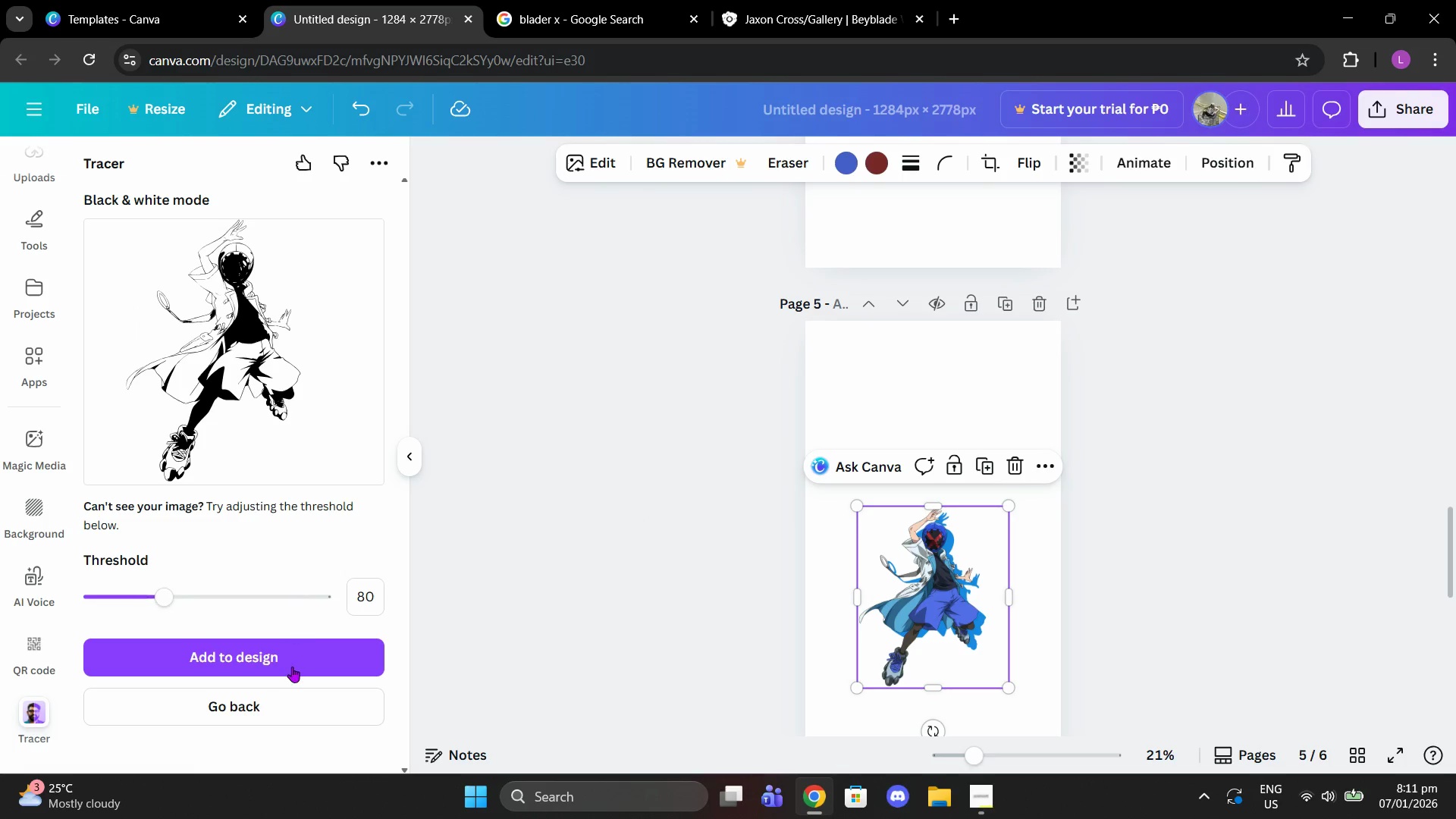 
left_click([292, 667])
 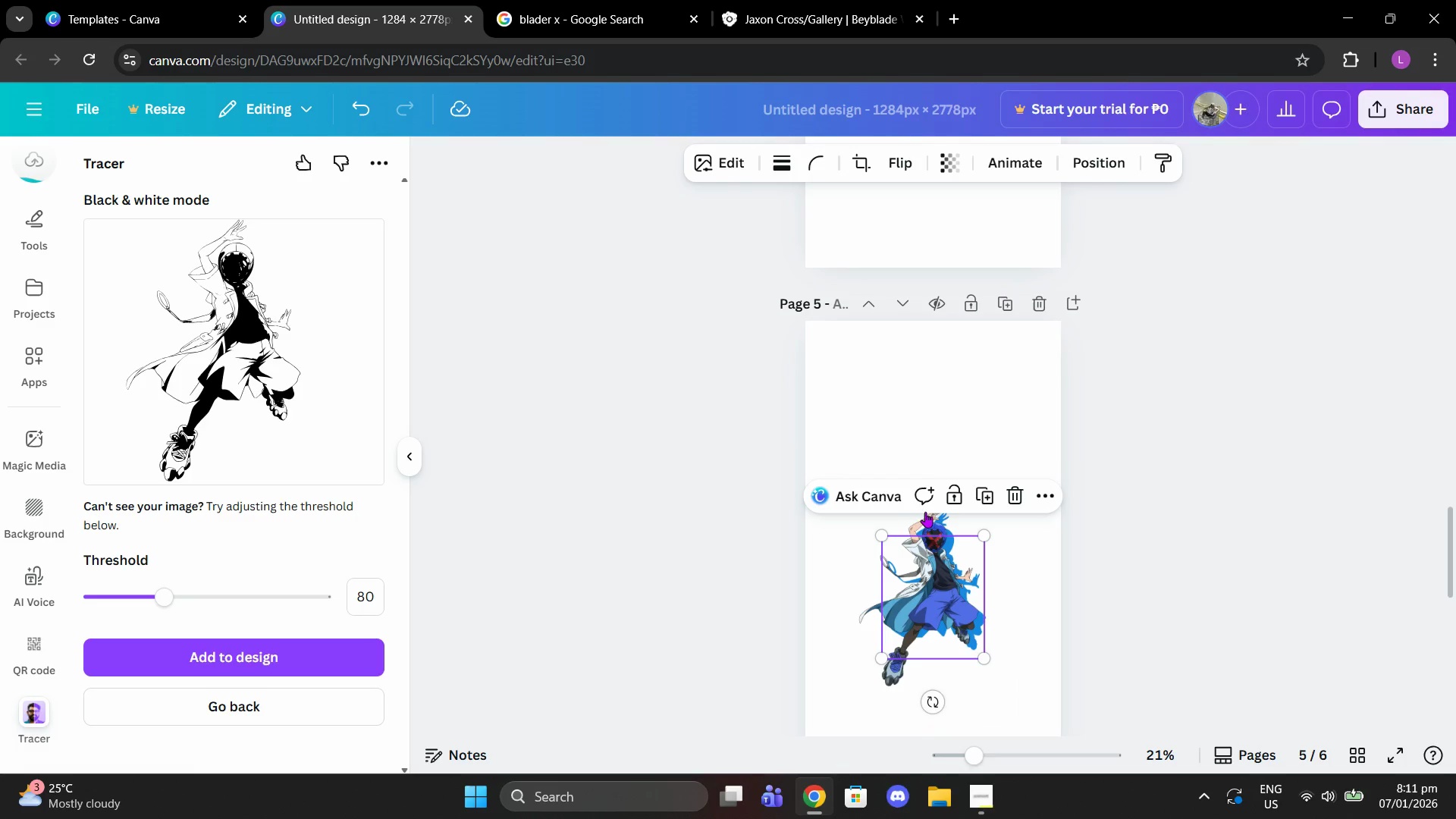 
left_click_drag(start_coordinate=[931, 587], to_coordinate=[909, 411])
 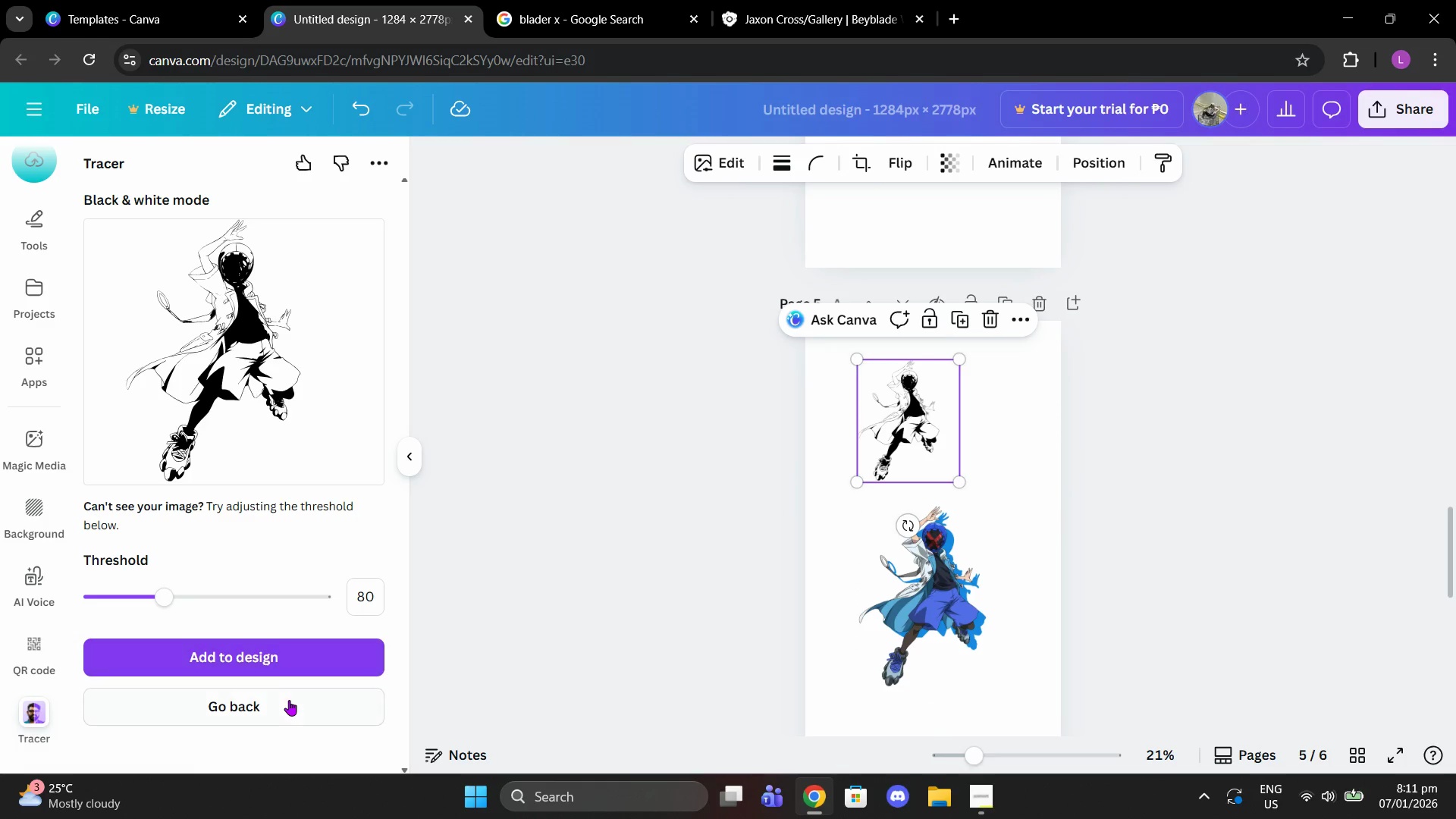 
left_click([288, 703])
 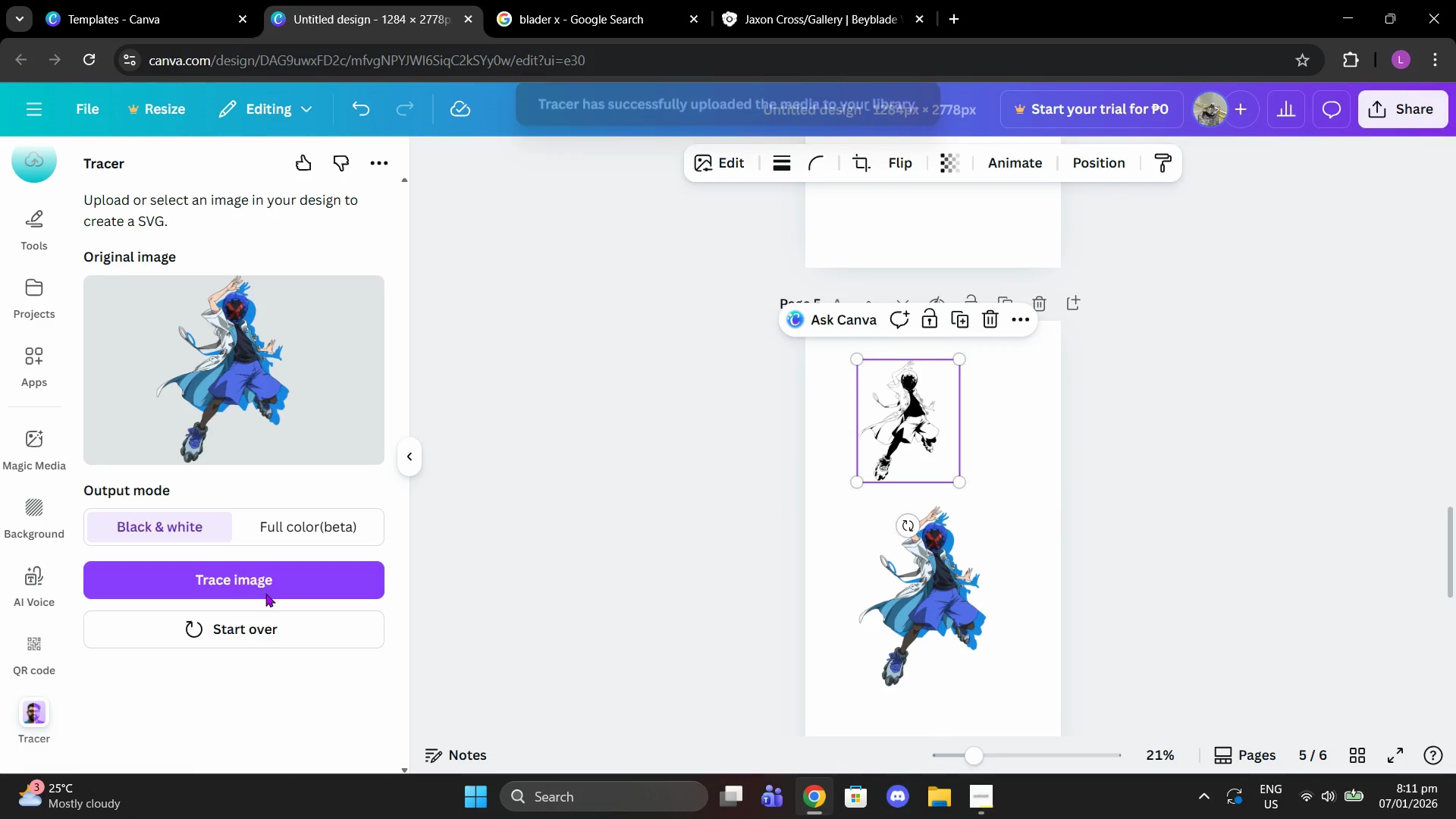 
left_click([258, 572])
 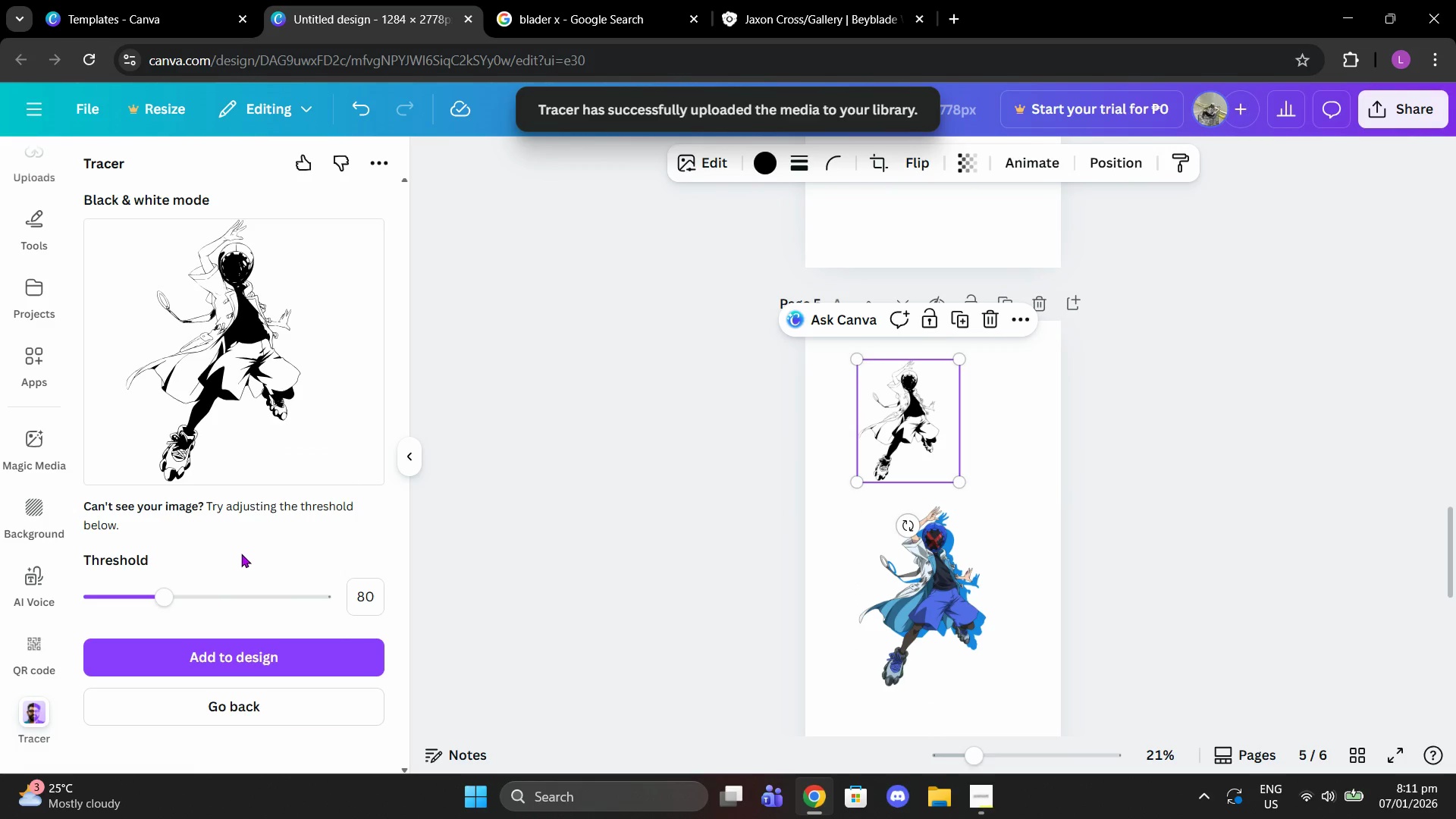 
left_click_drag(start_coordinate=[162, 598], to_coordinate=[142, 598])
 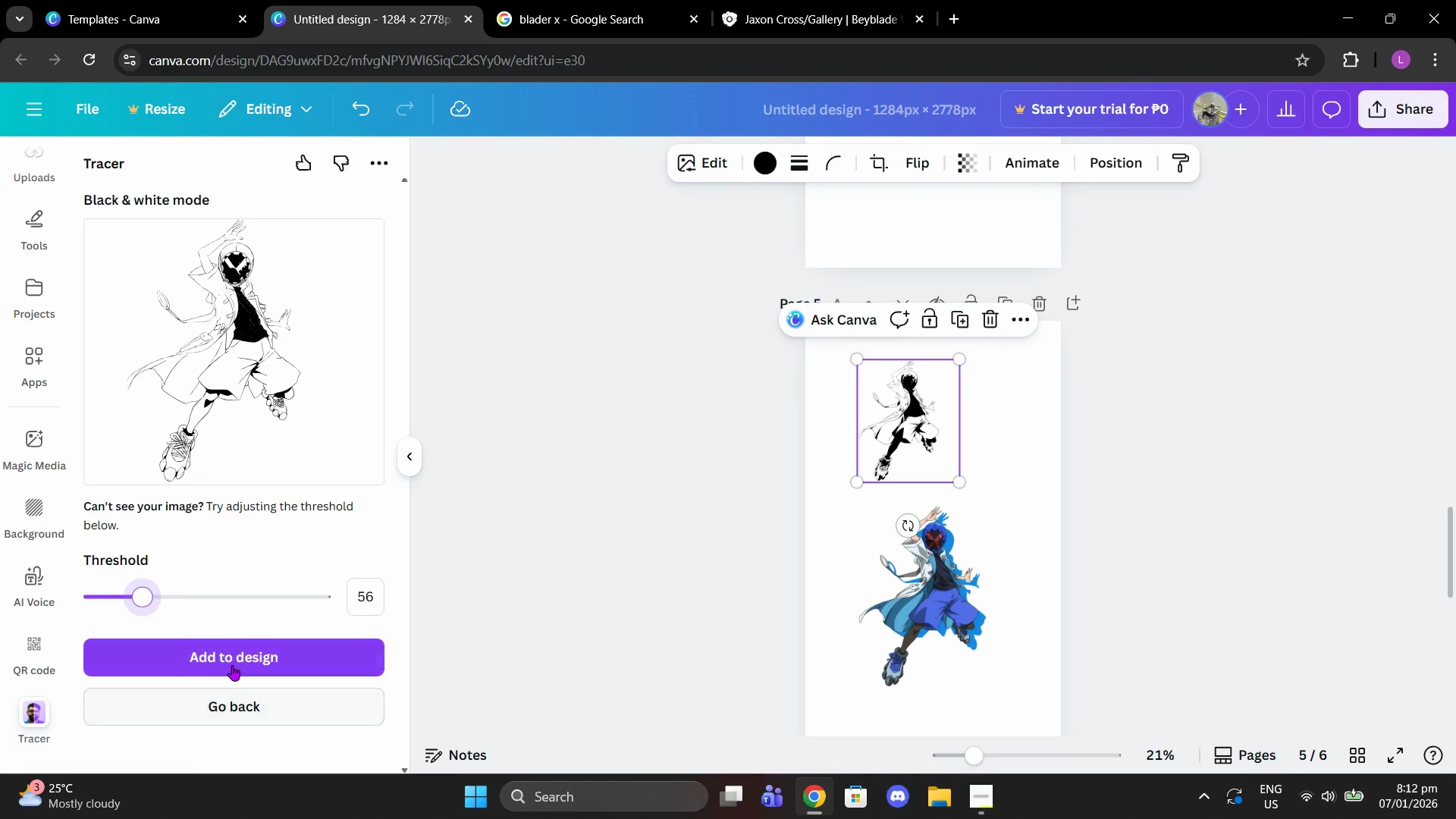 
left_click([232, 665])
 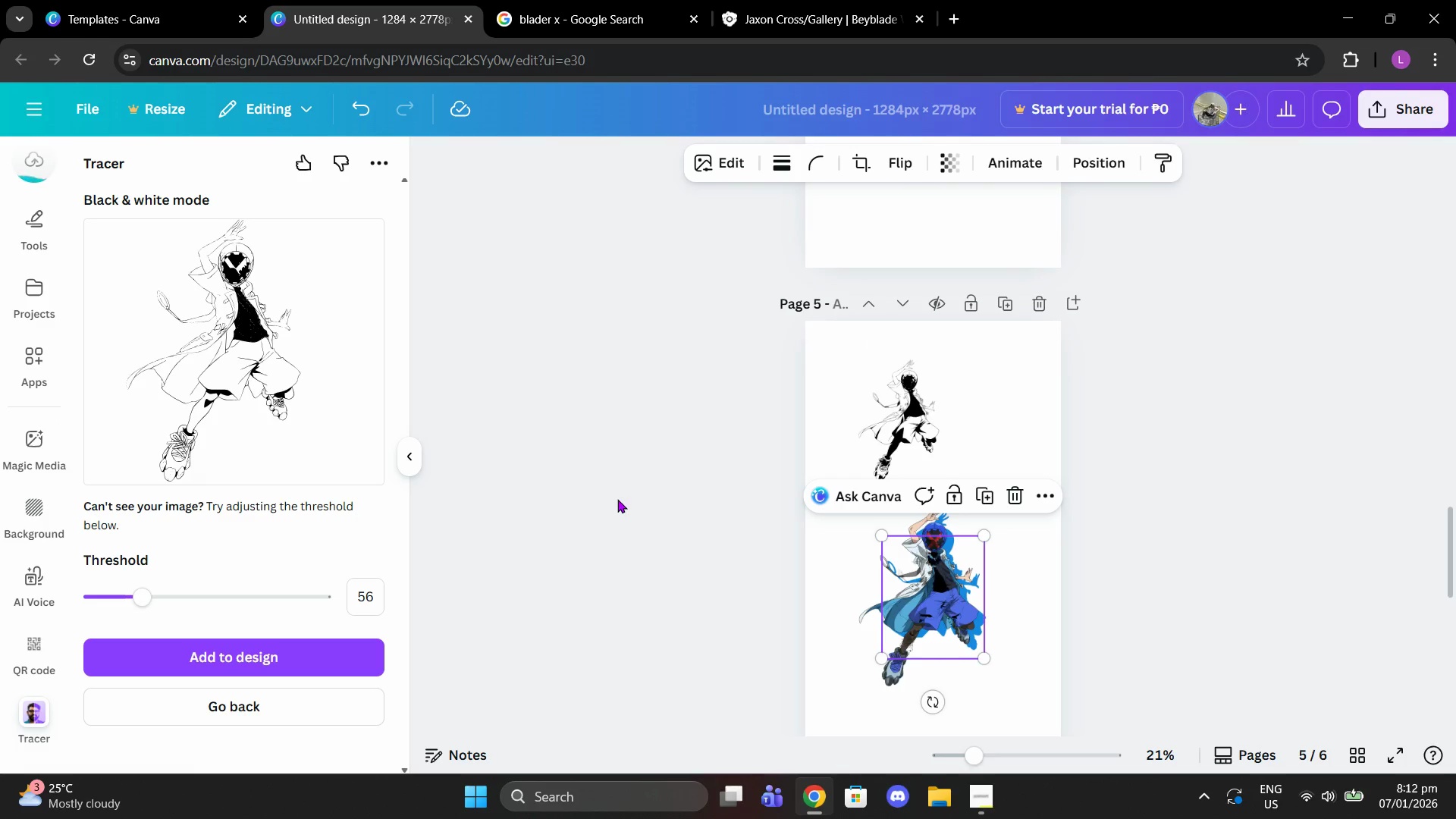 
left_click_drag(start_coordinate=[949, 598], to_coordinate=[1017, 477])
 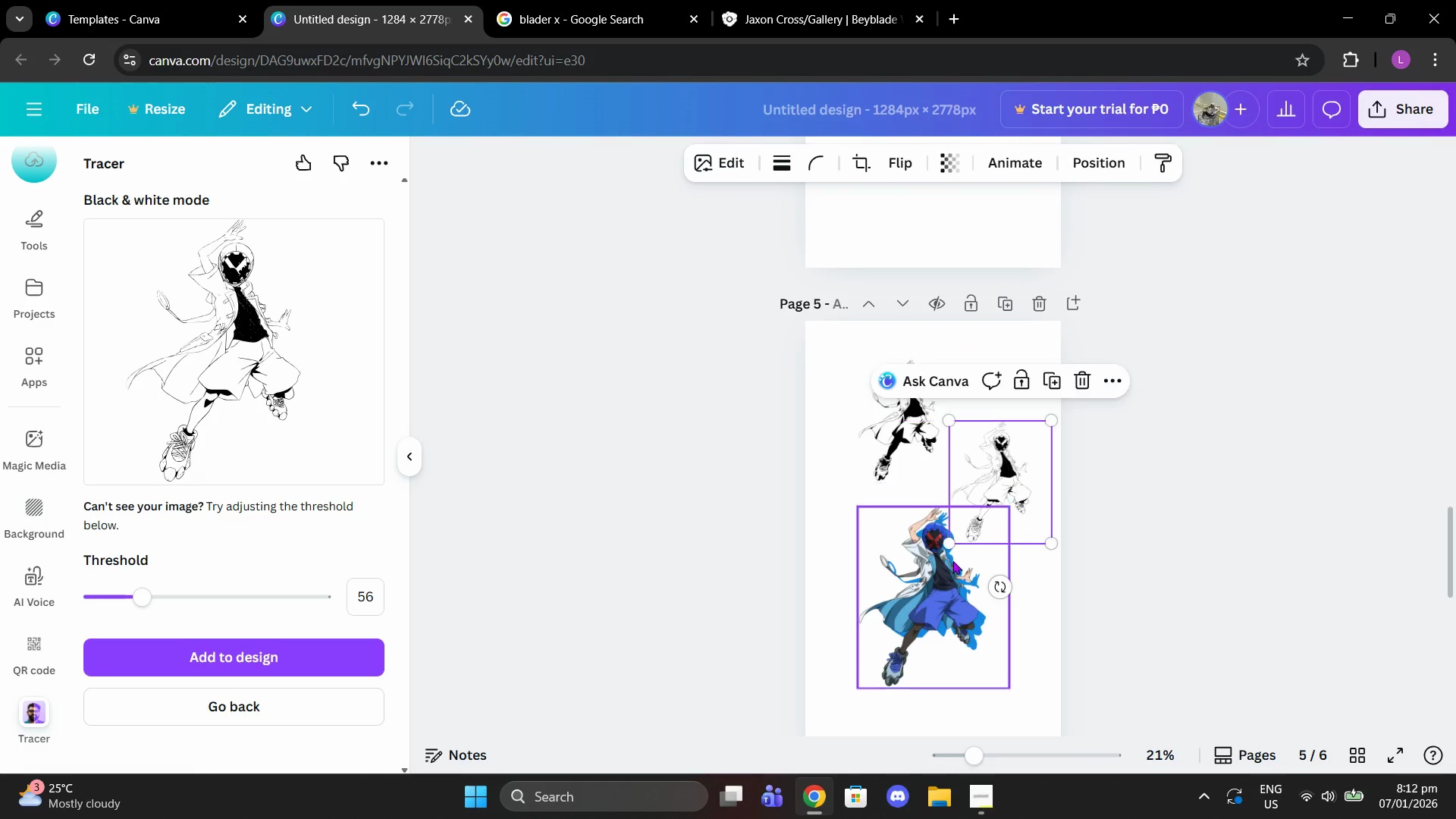 
left_click([952, 560])
 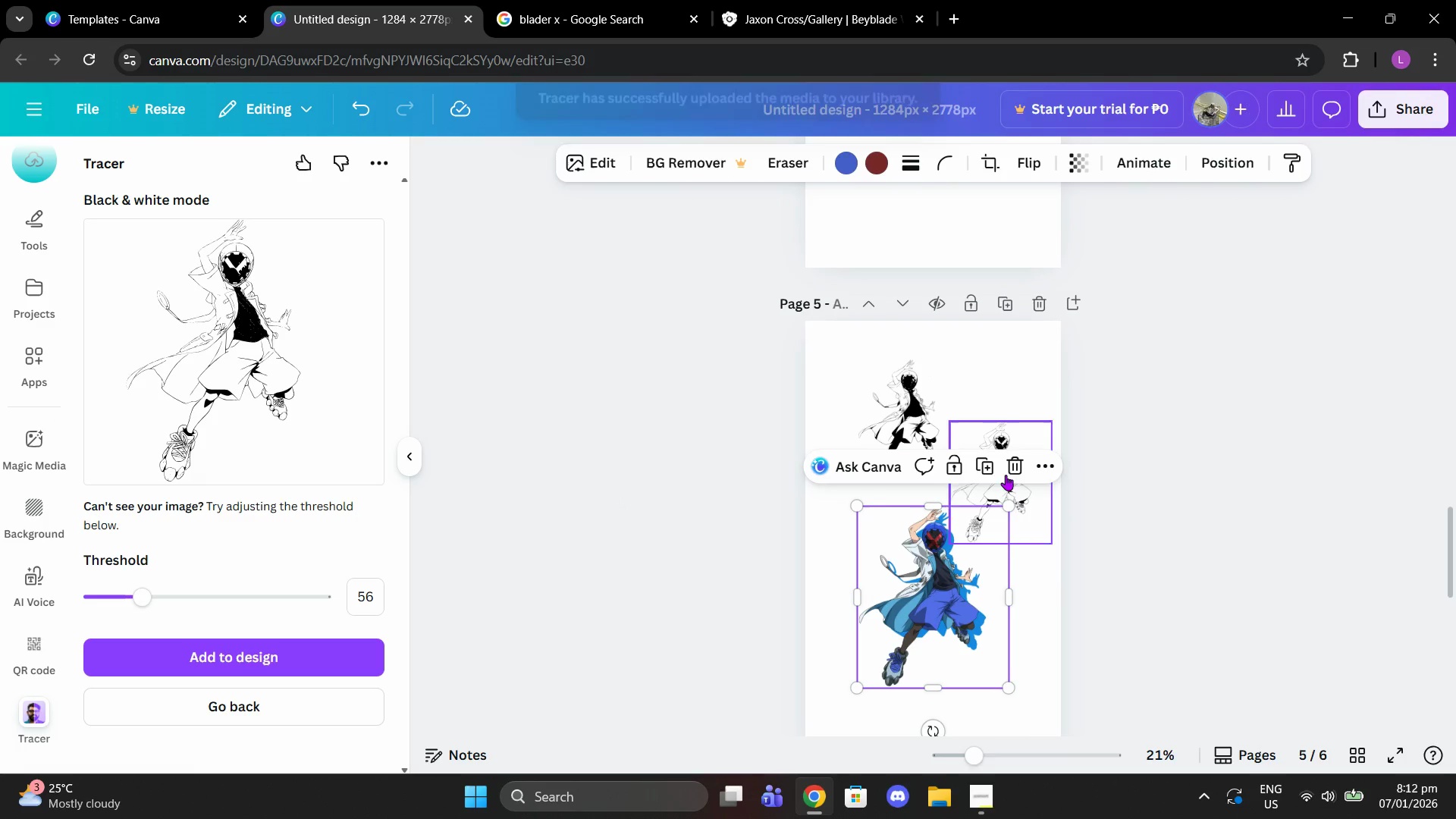 
left_click([1008, 466])
 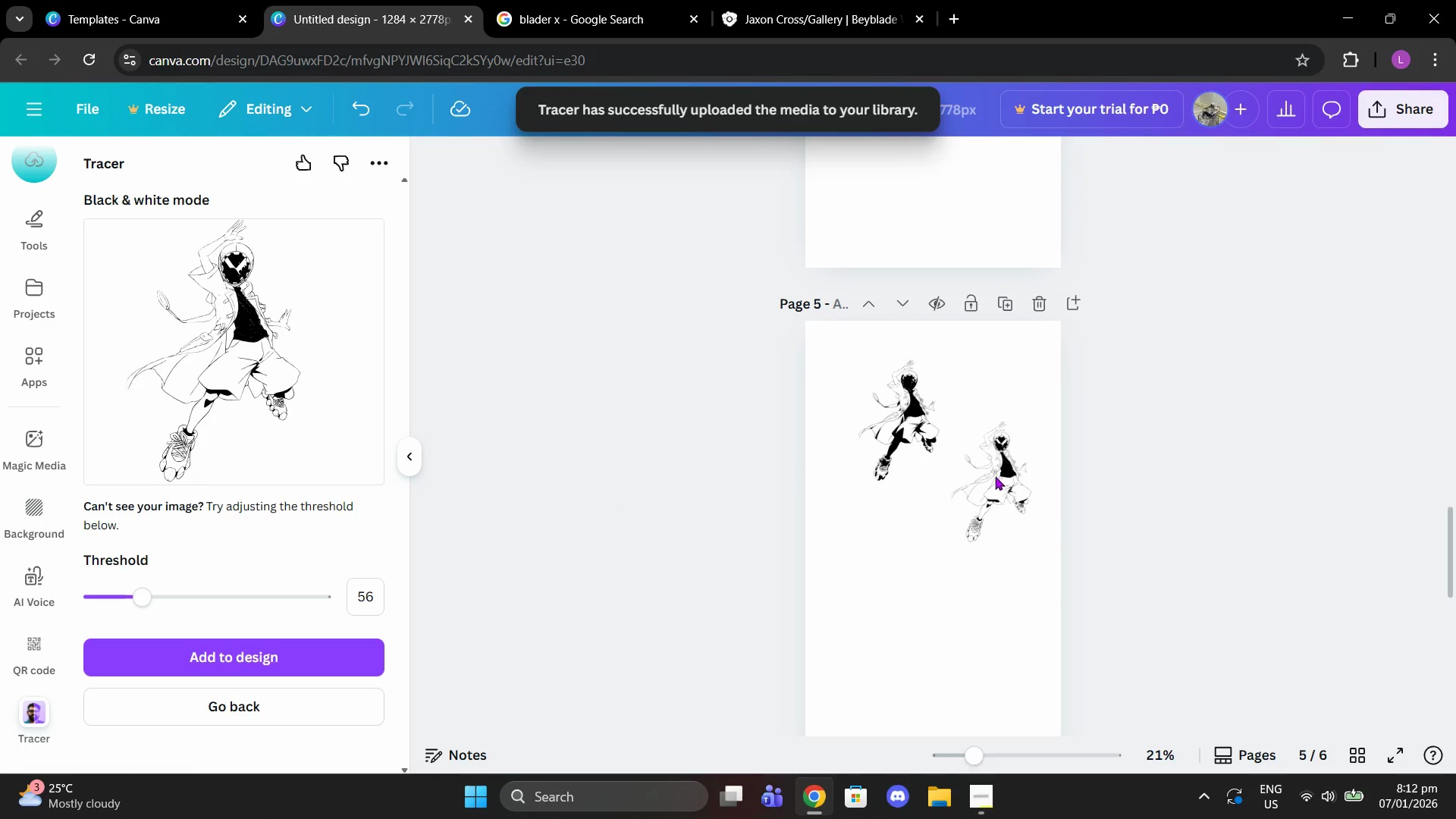 
left_click_drag(start_coordinate=[994, 476], to_coordinate=[960, 525])
 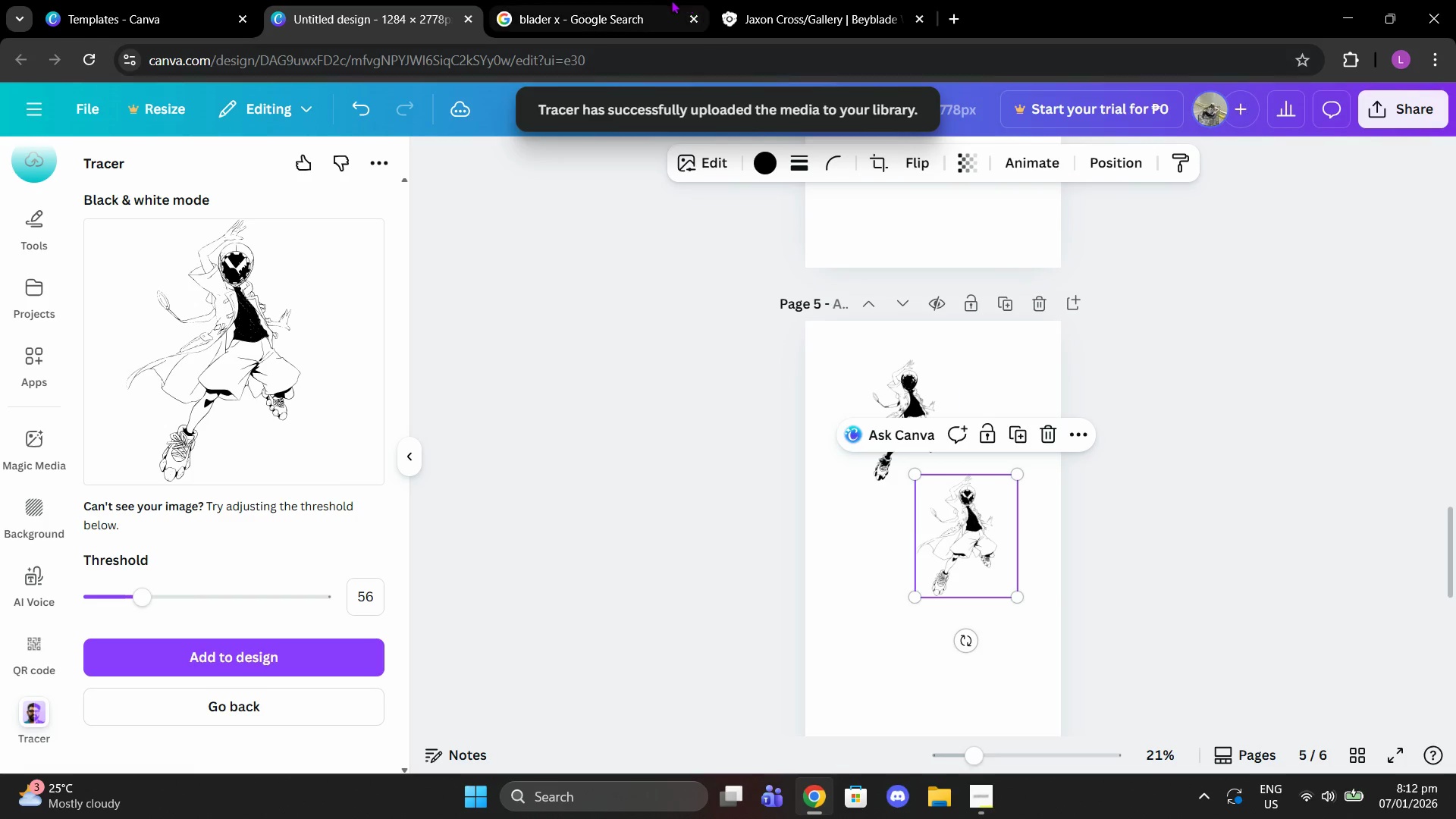 
left_click([657, 0])
 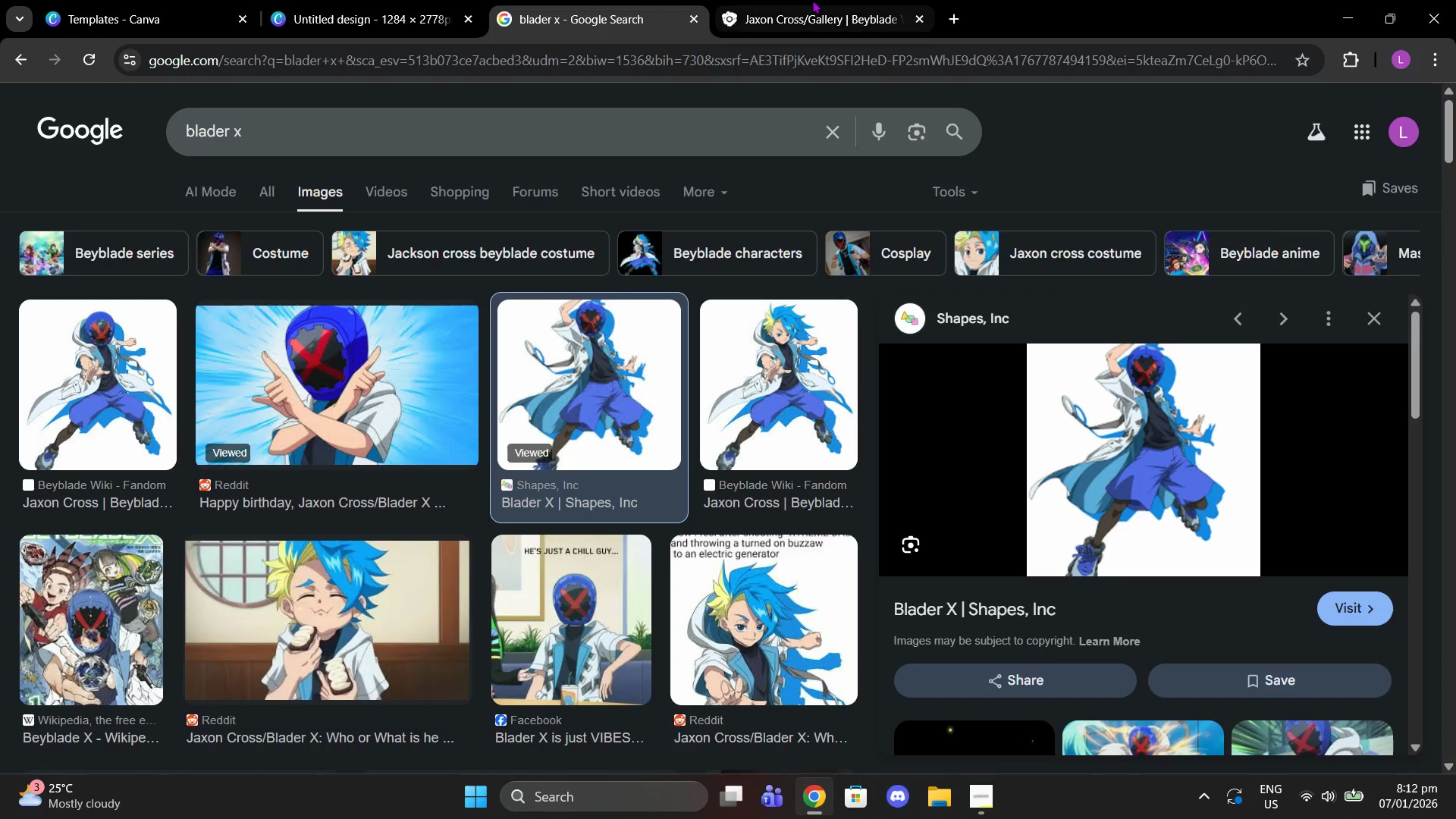 
left_click([814, 0])
 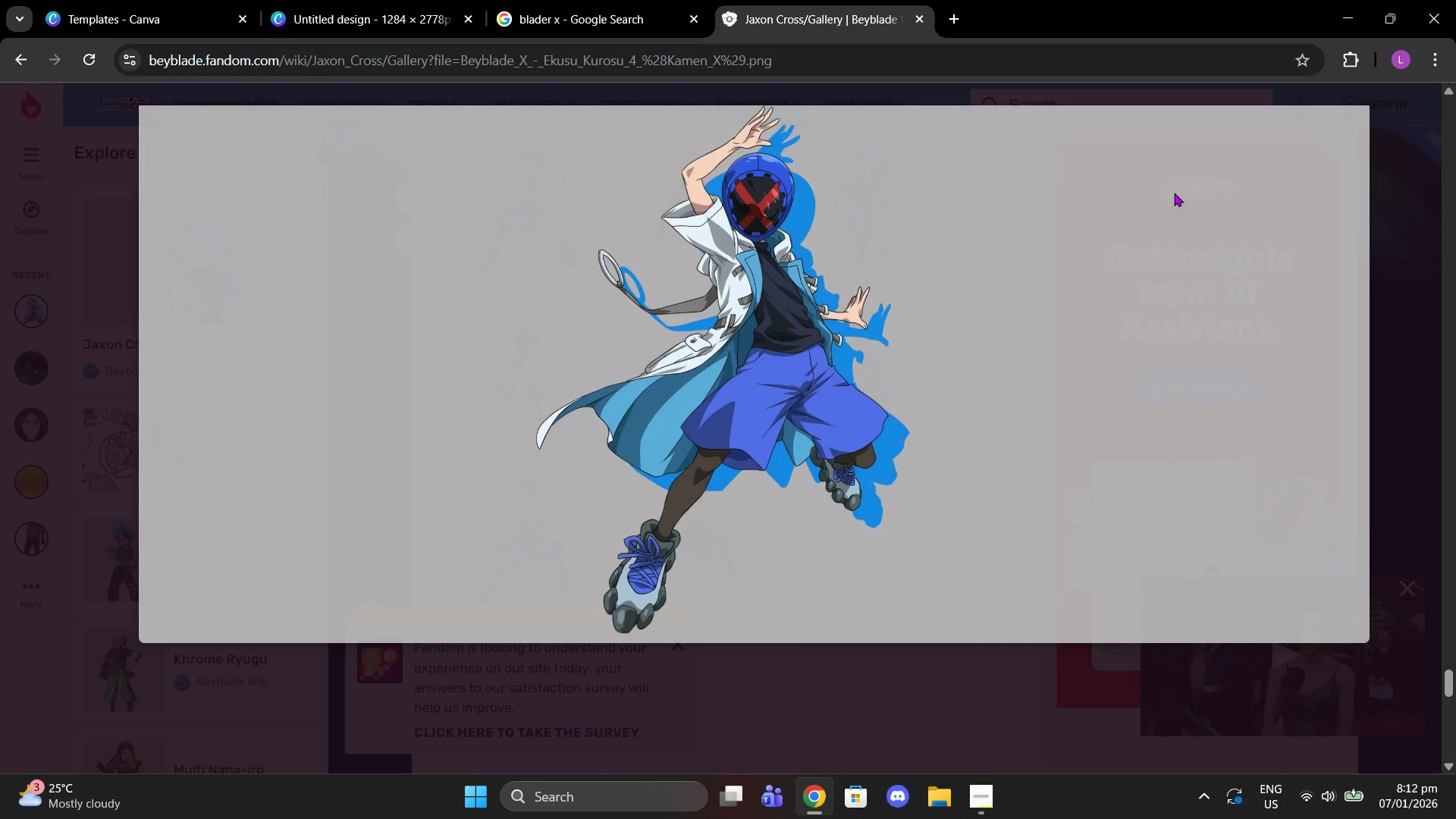 
left_click([1346, 118])
 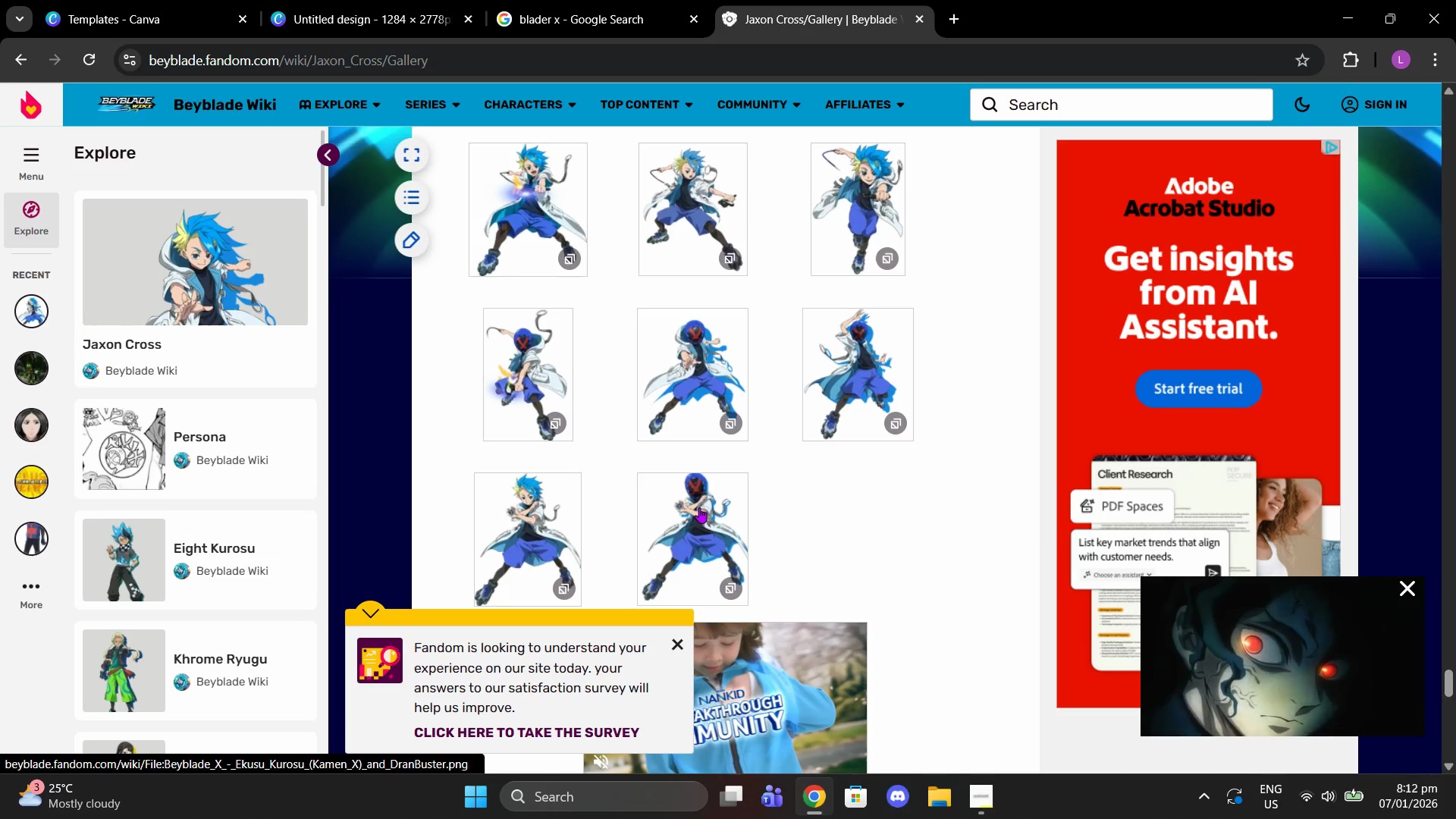 
left_click([699, 507])
 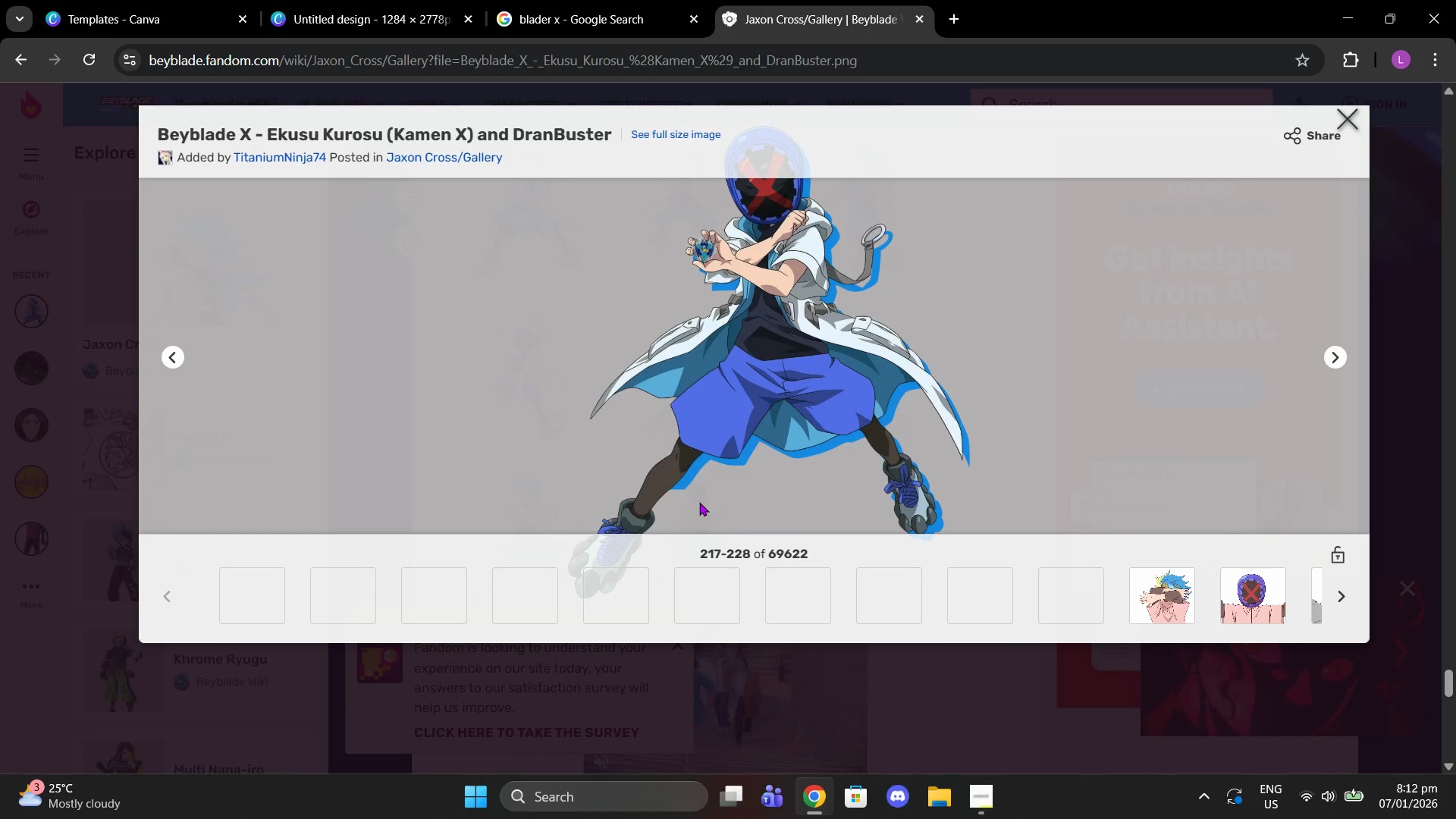 
right_click([722, 406])
 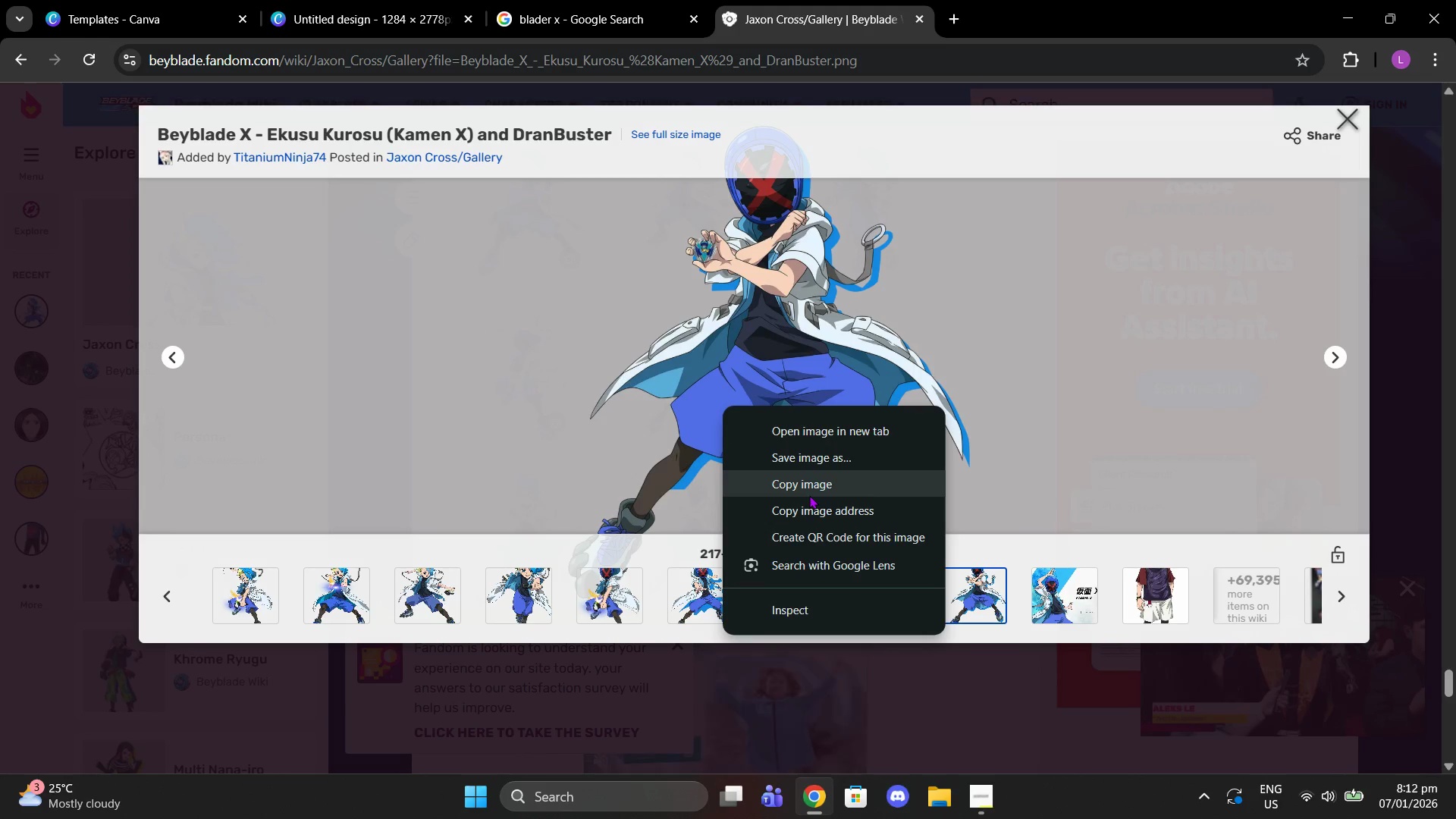 
left_click([809, 495])
 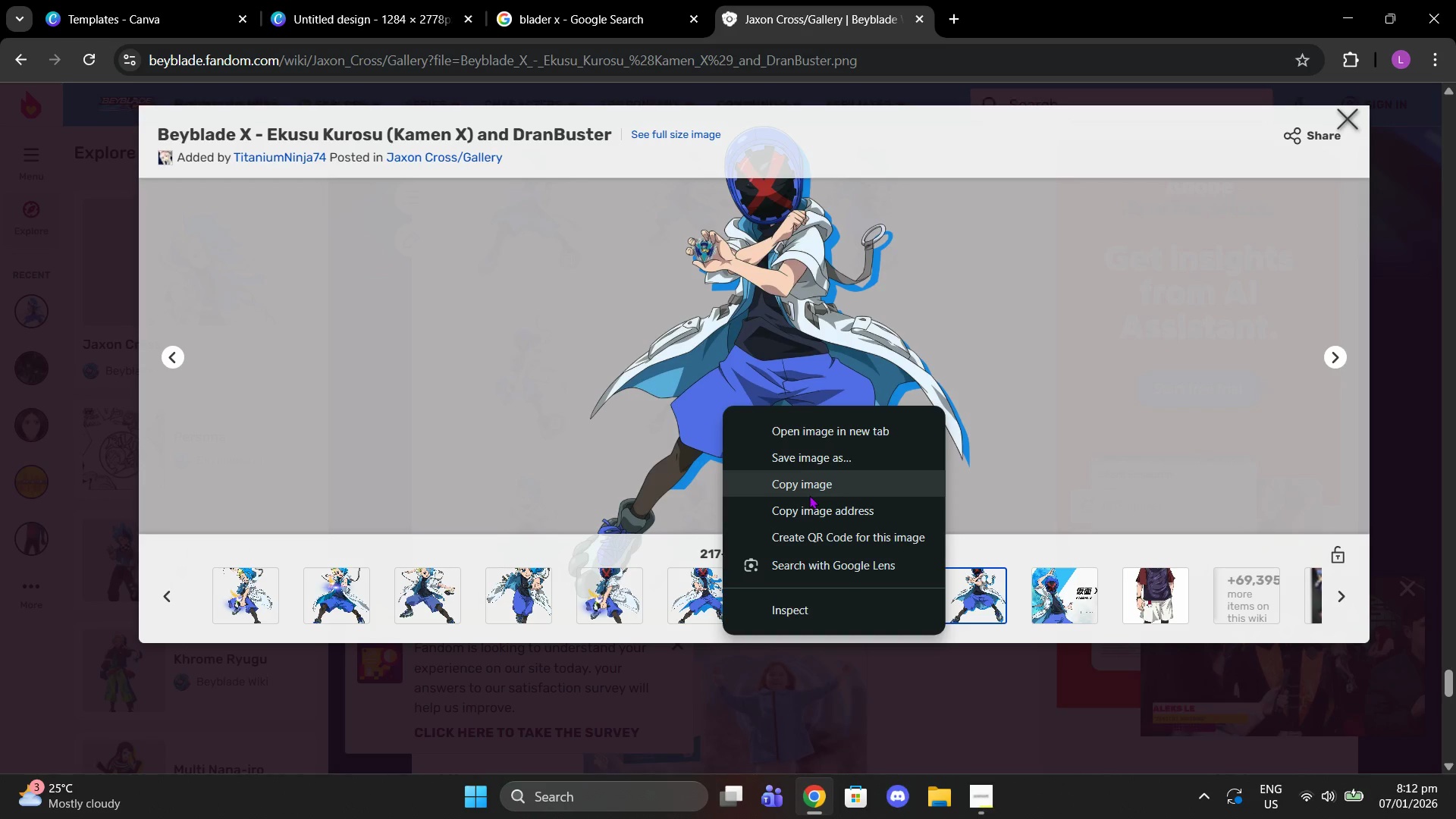 
left_click([419, 0])
 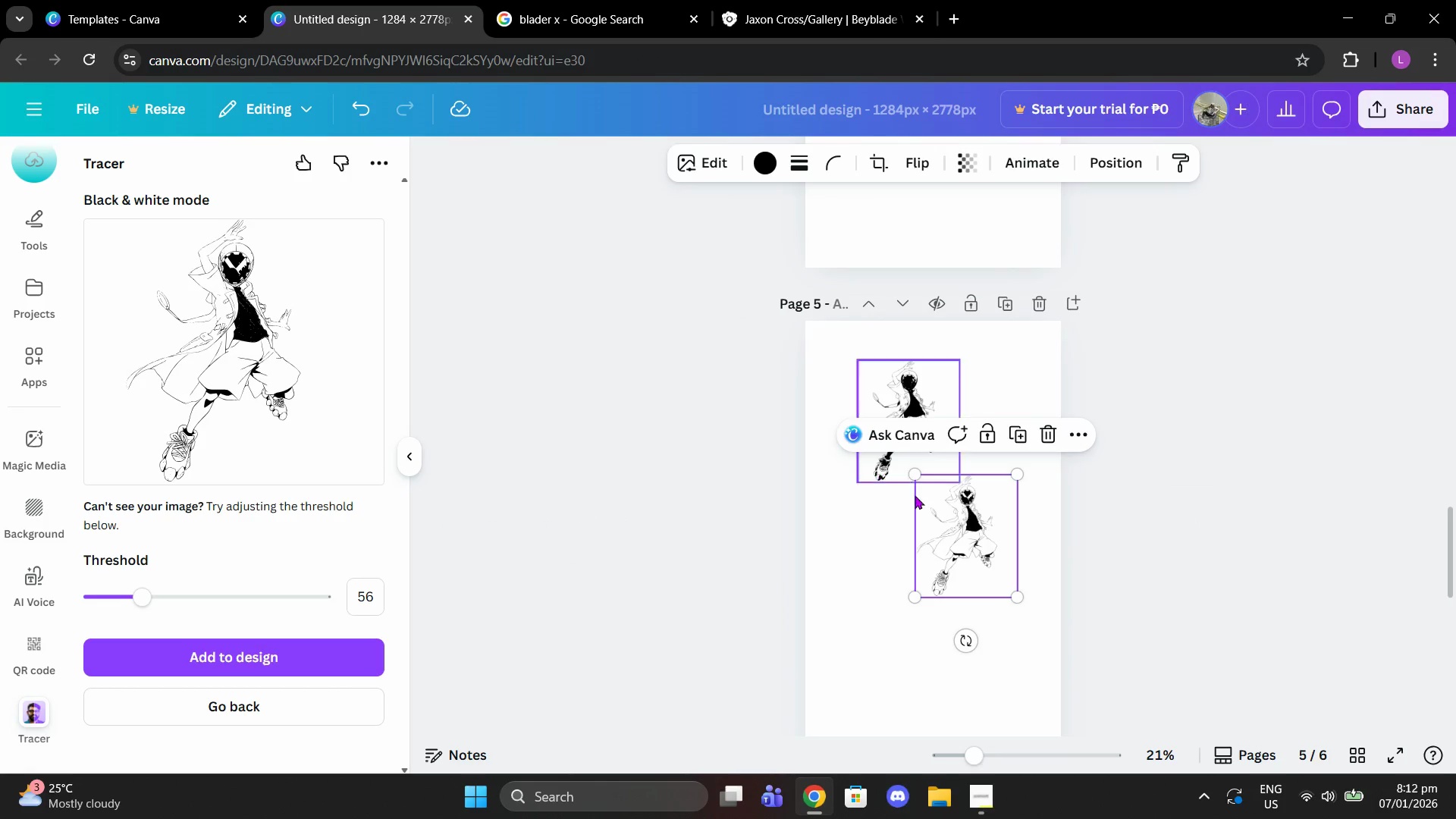 
left_click_drag(start_coordinate=[973, 523], to_coordinate=[957, 524])
 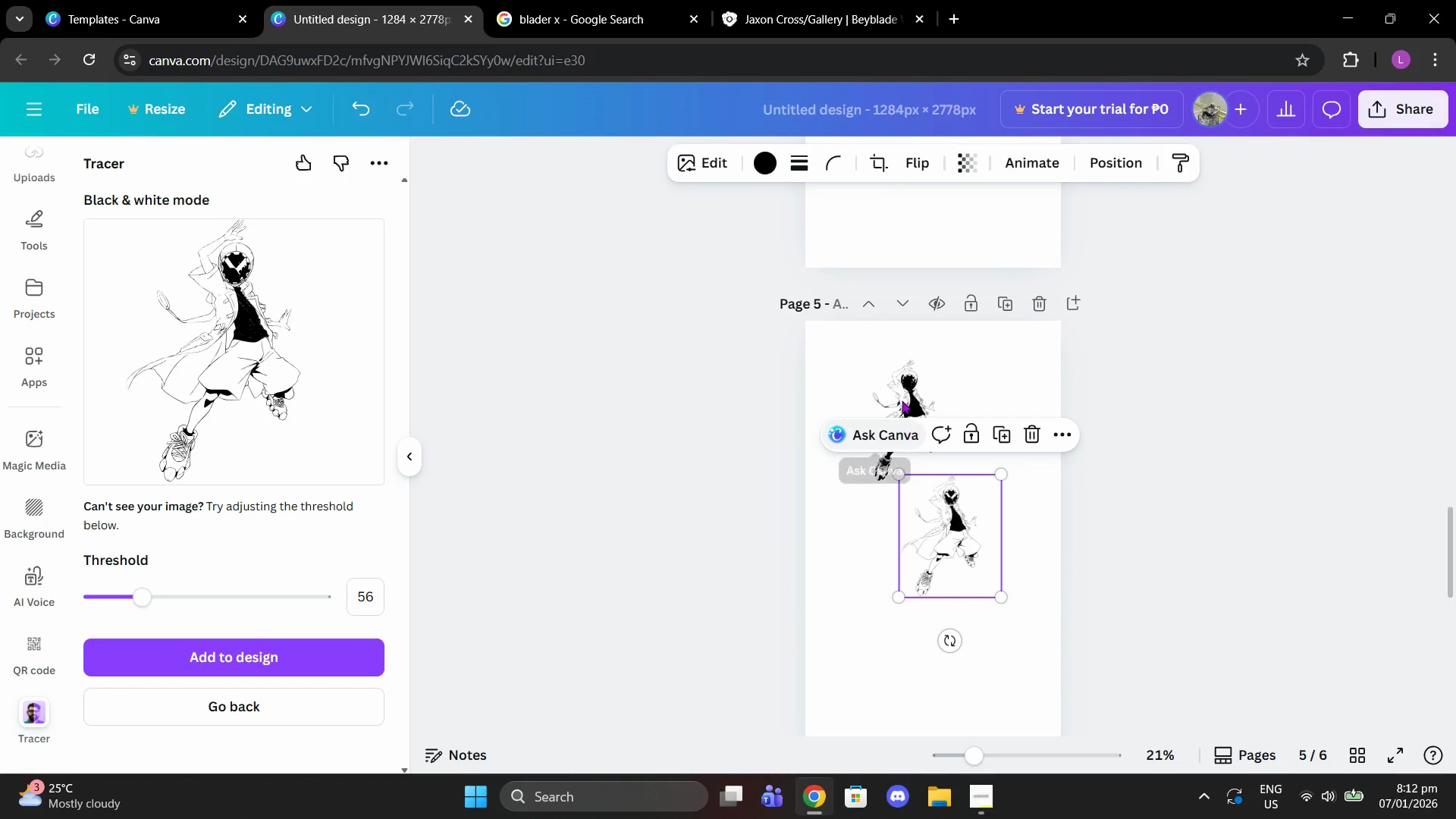 
left_click_drag(start_coordinate=[902, 391], to_coordinate=[885, 394])
 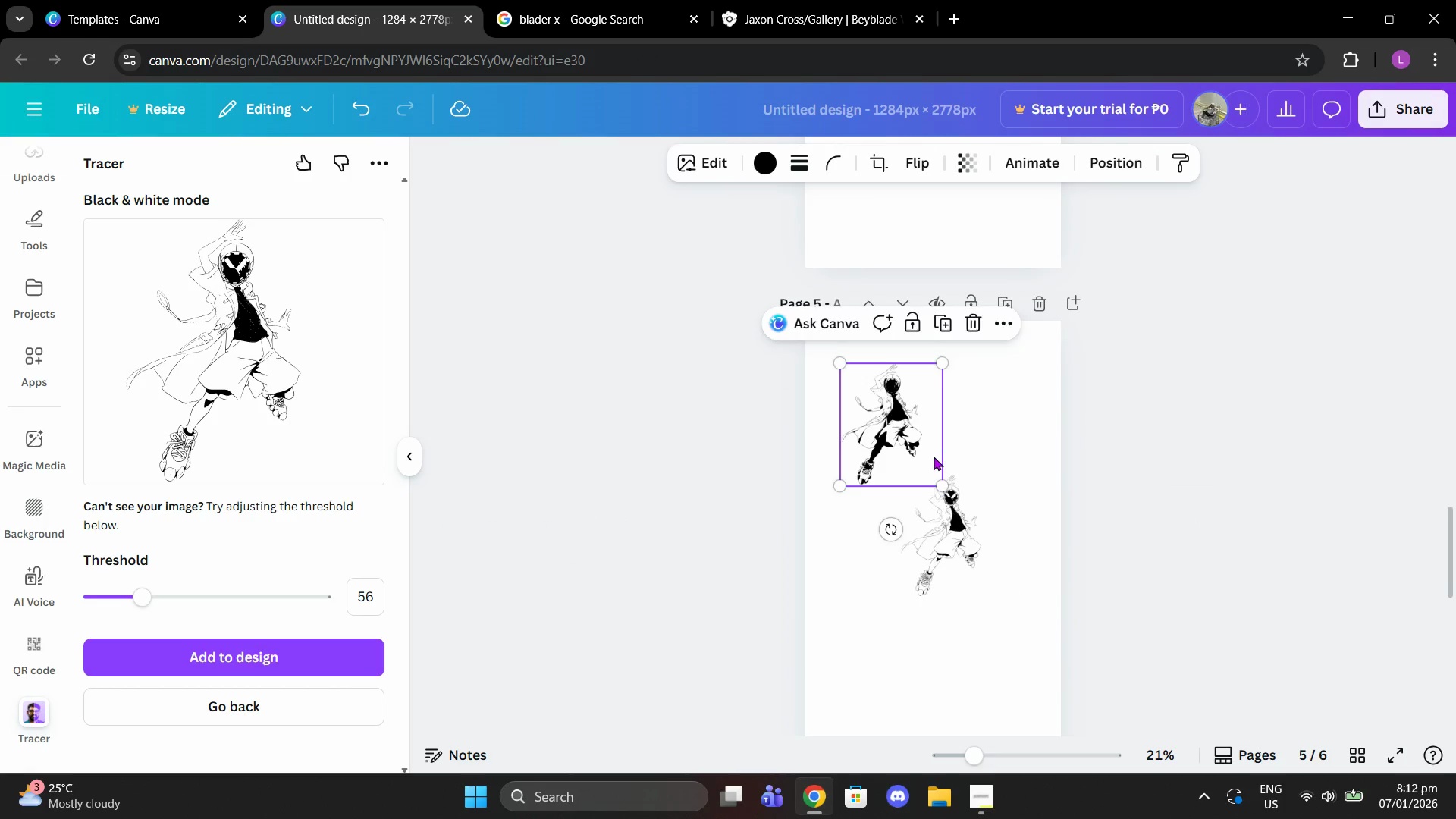 
scroll: coordinate [930, 457], scroll_direction: up, amount: 15.0
 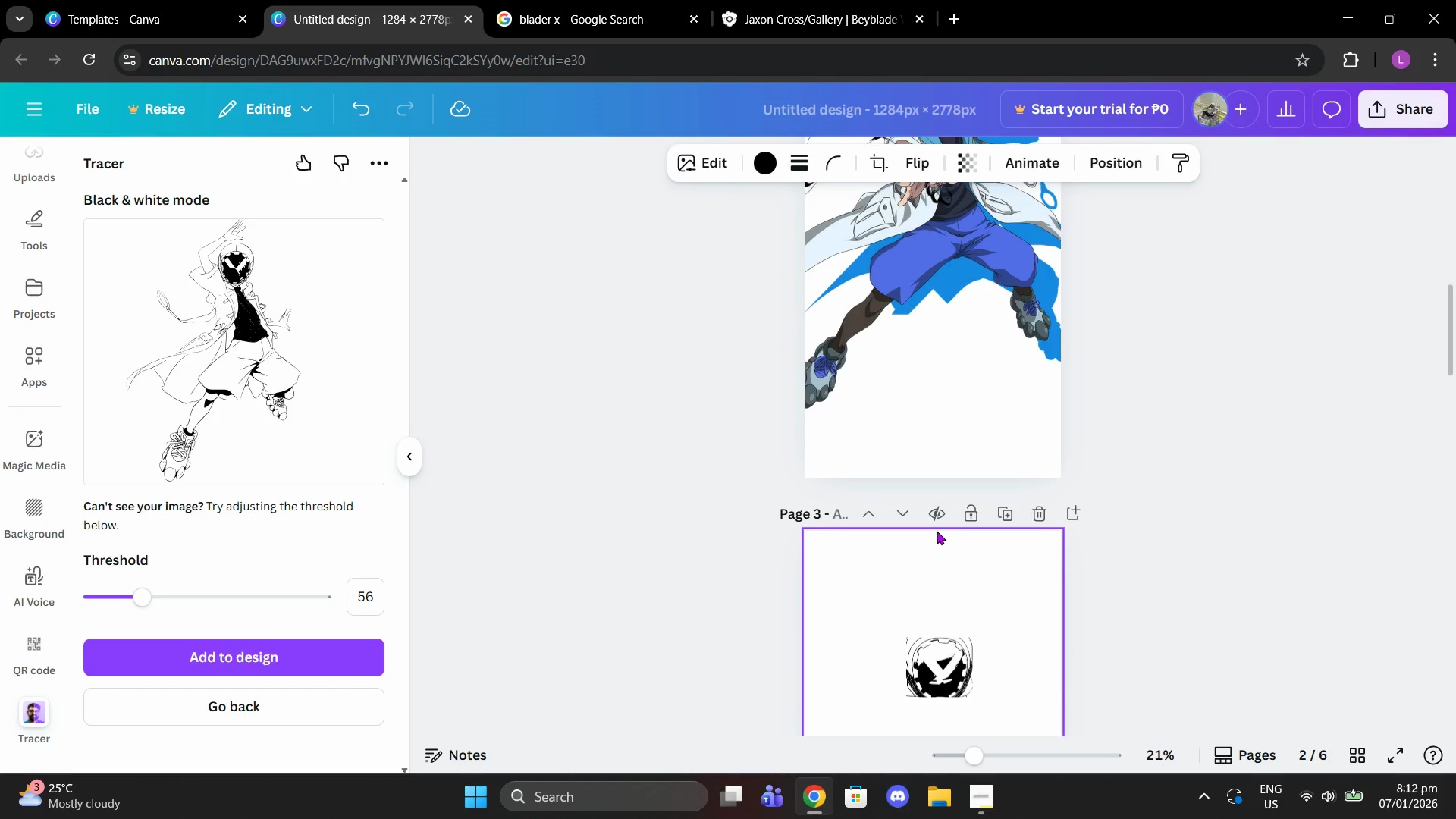 
scroll: coordinate [937, 531], scroll_direction: down, amount: 3.0
 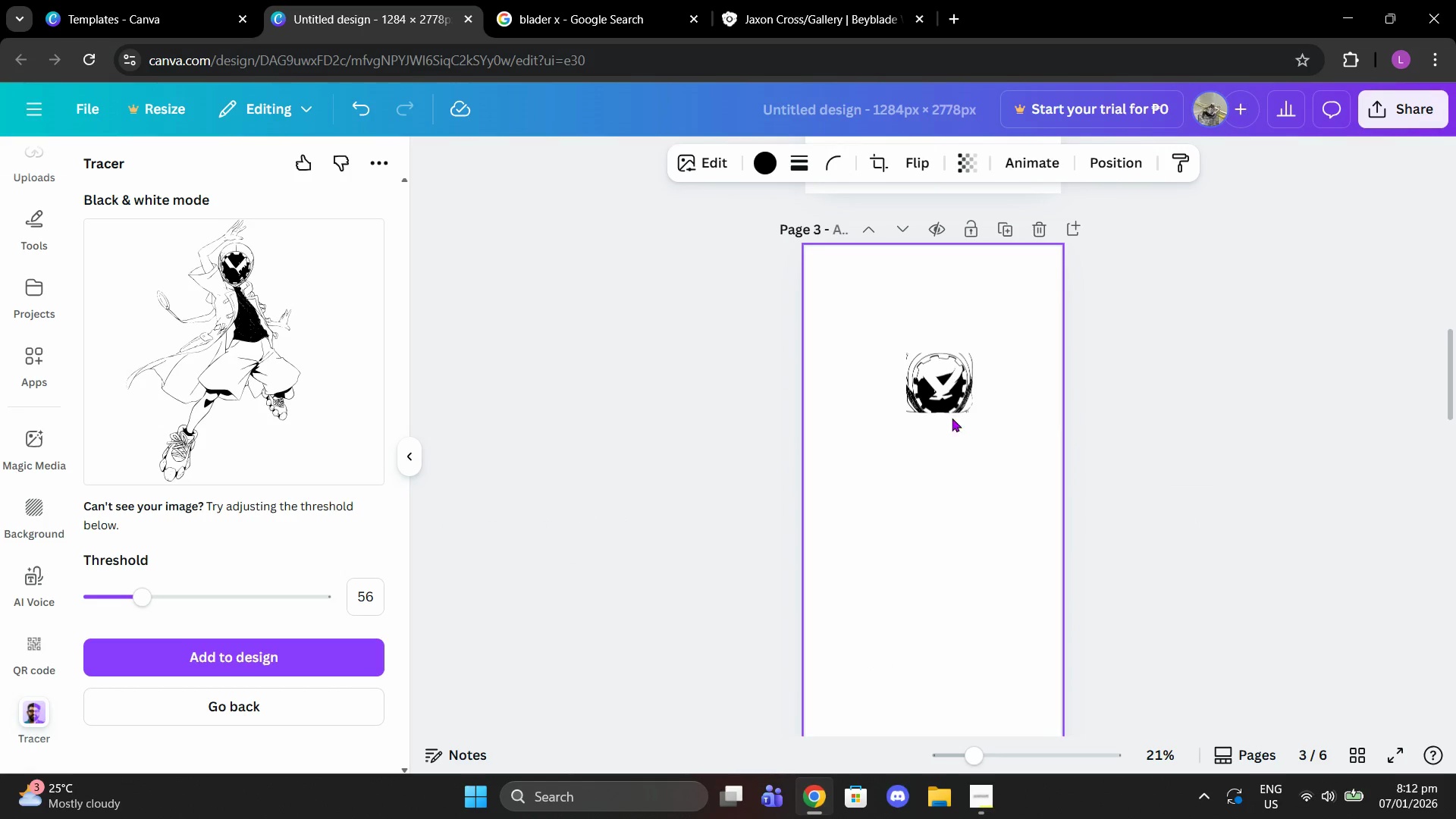 
left_click_drag(start_coordinate=[945, 381], to_coordinate=[872, 541])
 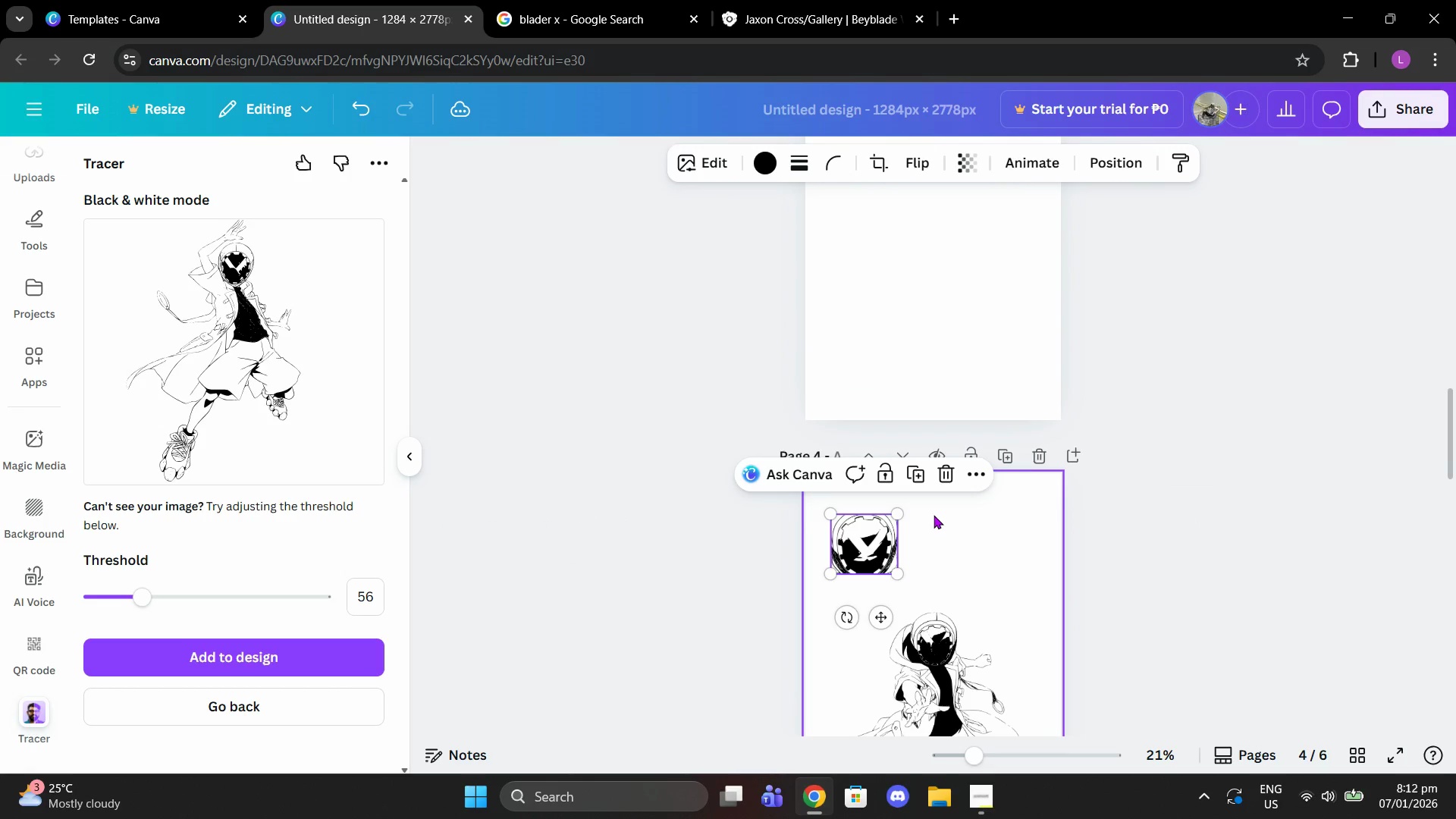 
scroll: coordinate [945, 529], scroll_direction: down, amount: 4.0
 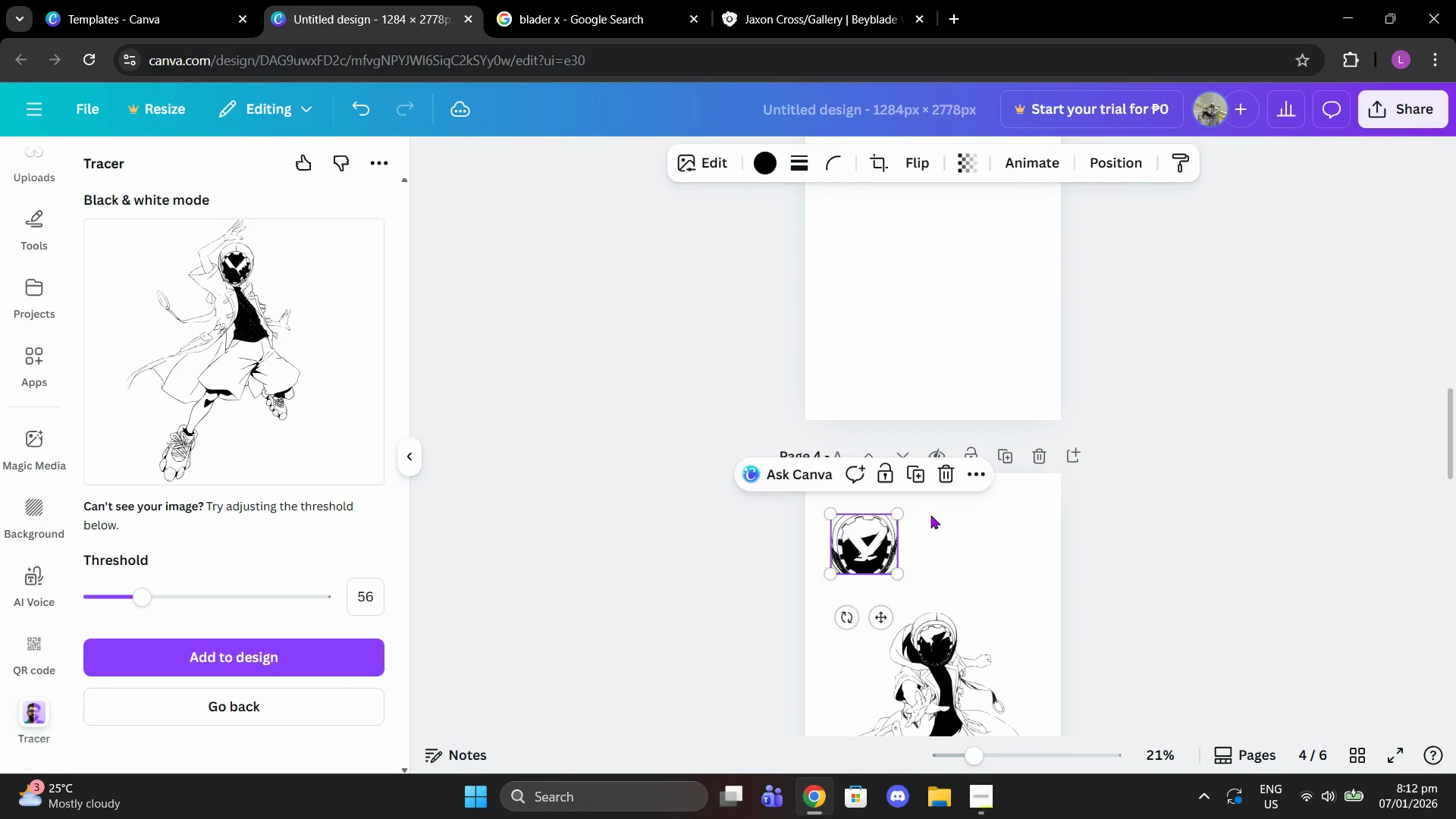 
scroll: coordinate [934, 515], scroll_direction: up, amount: 11.0
 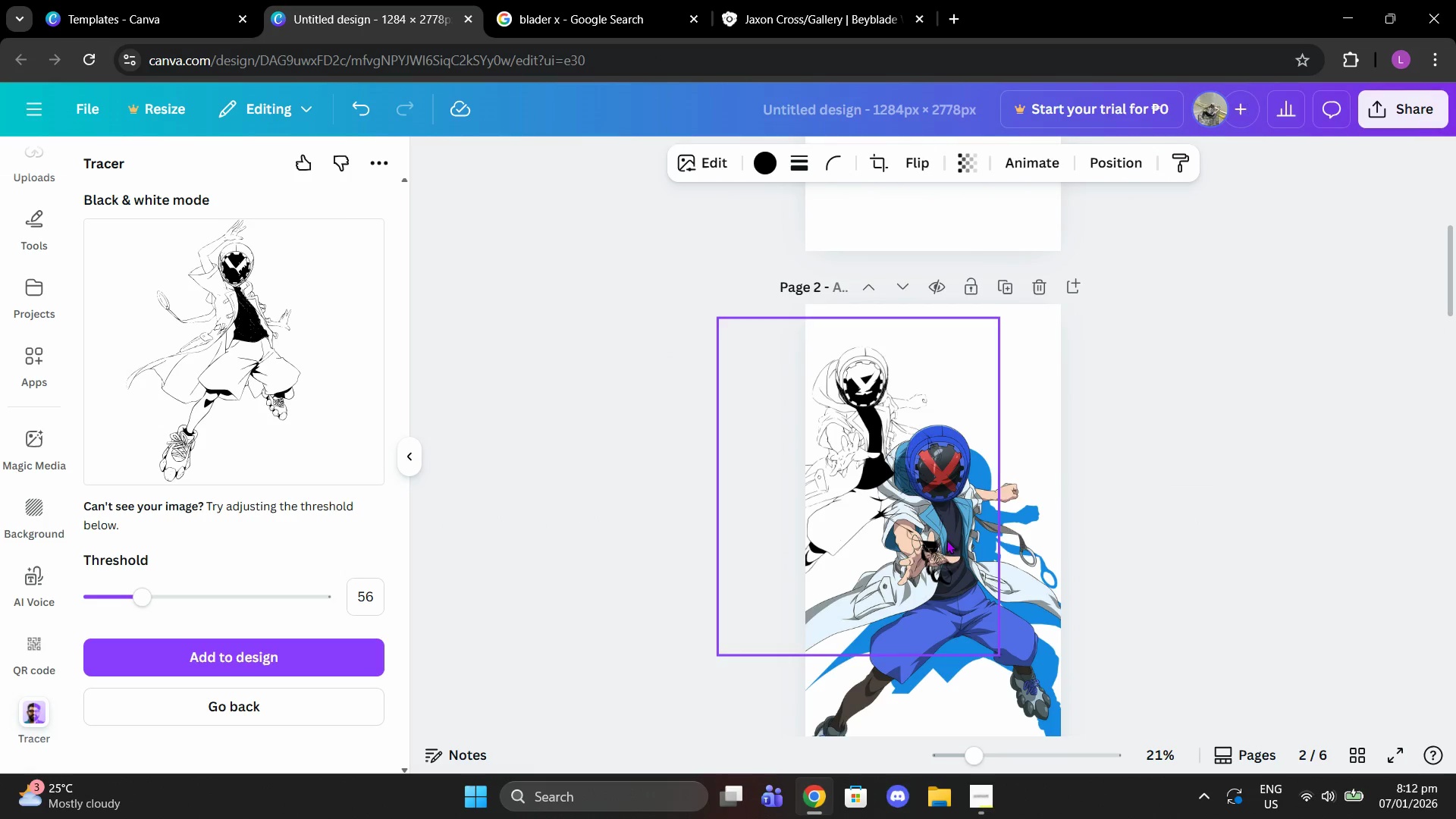 
left_click([950, 547])
 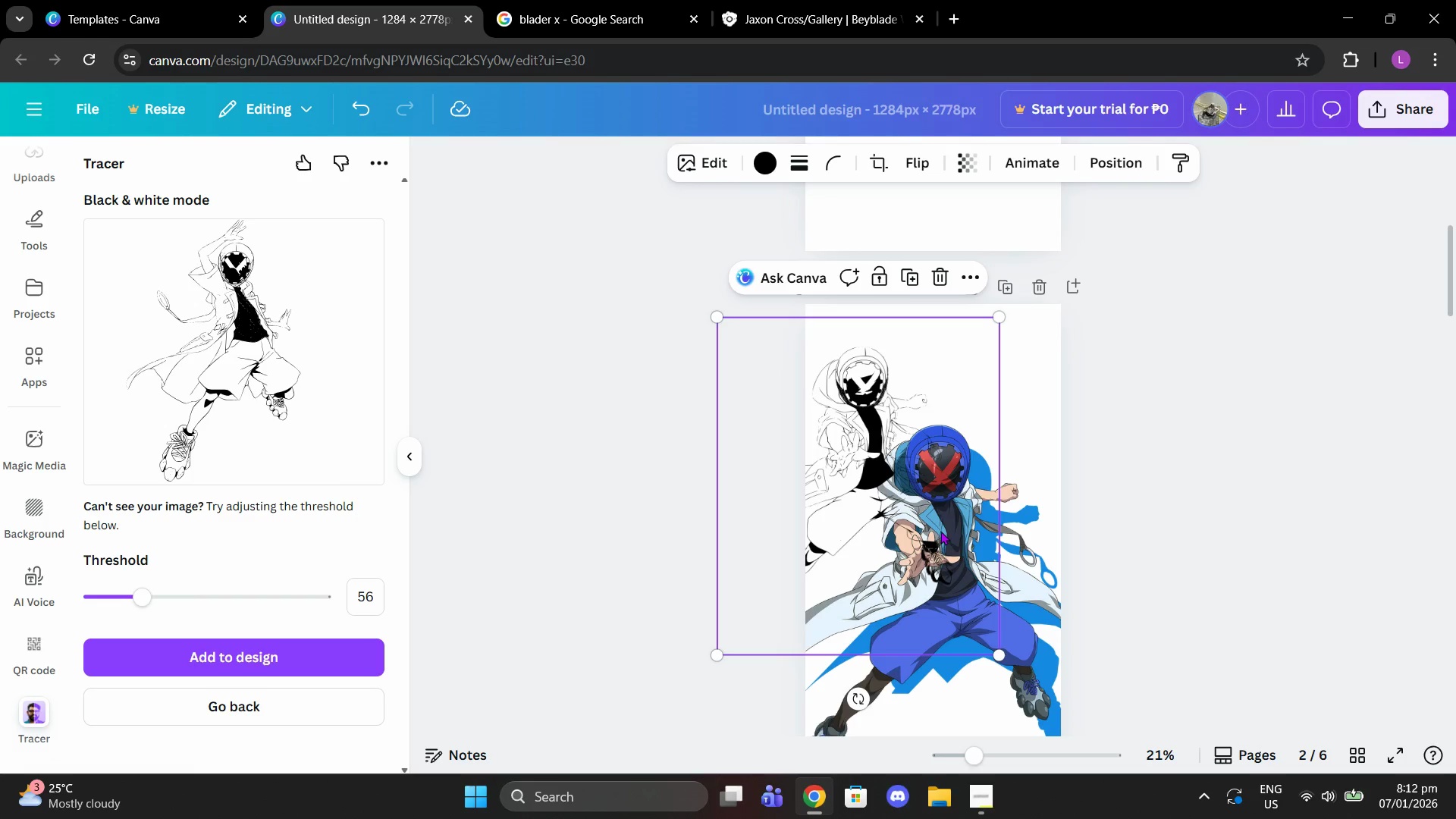 
key(Delete)
 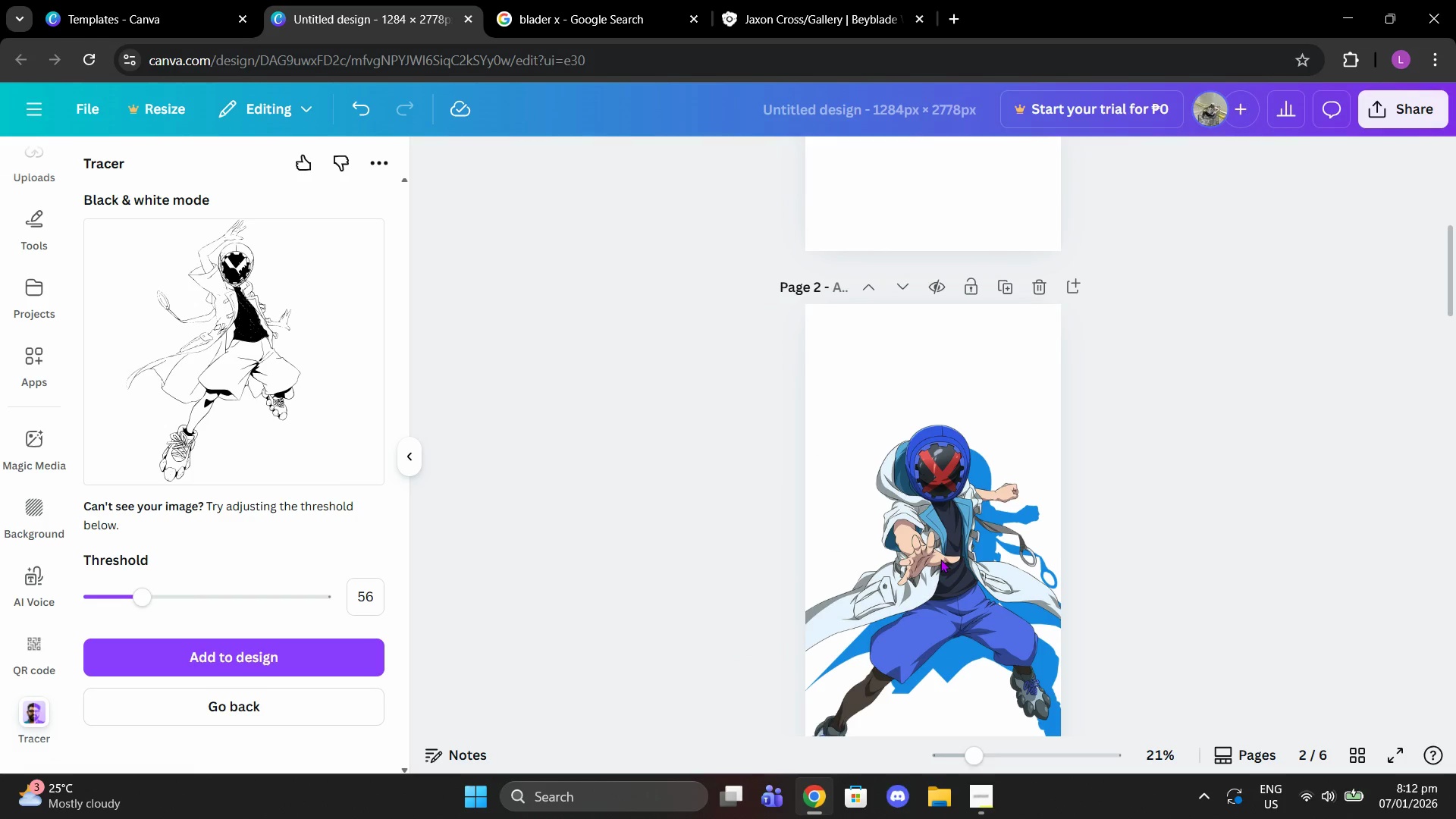 
left_click([940, 559])
 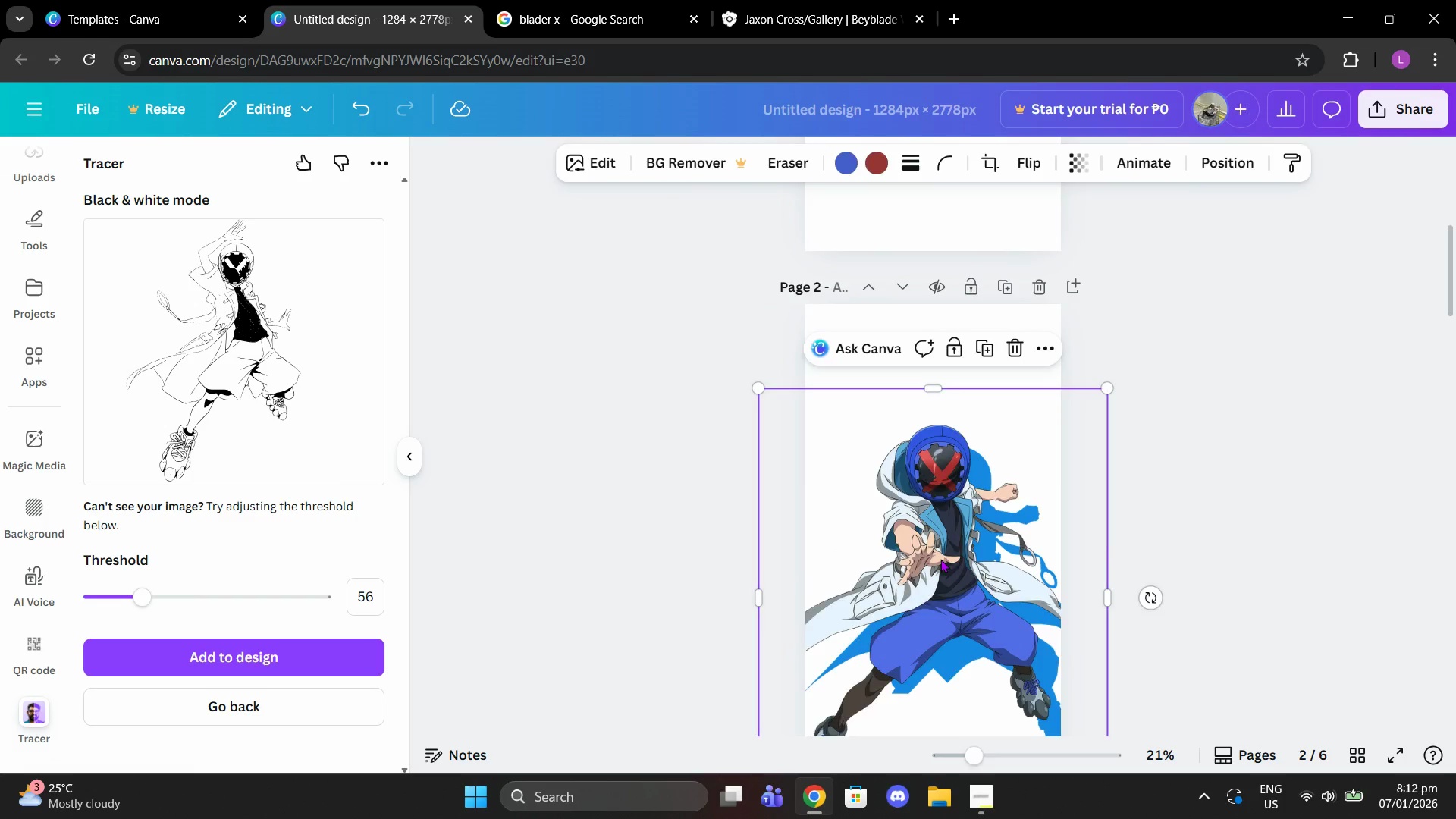 
key(Delete)
 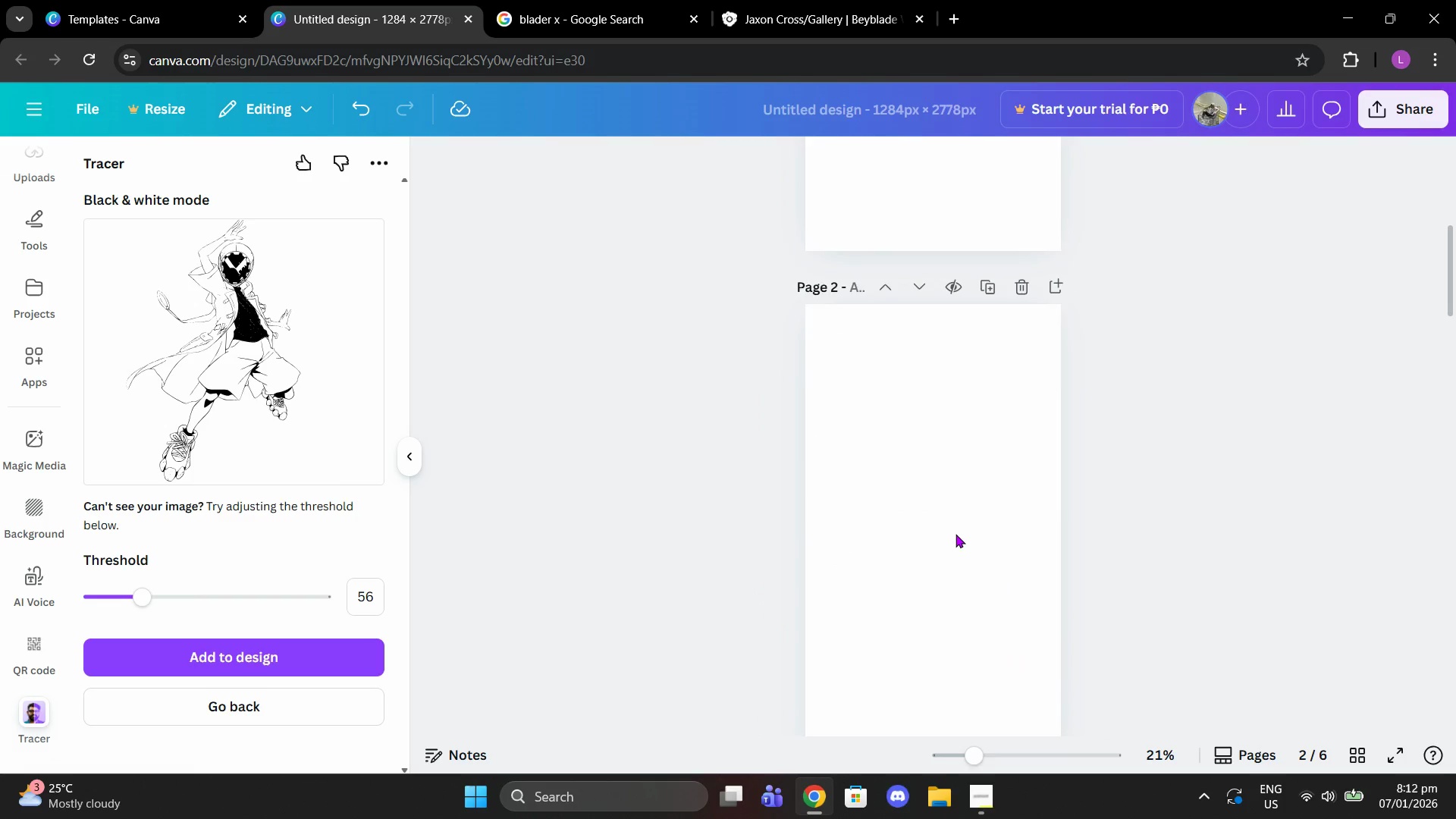 
scroll: coordinate [956, 532], scroll_direction: up, amount: 7.0
 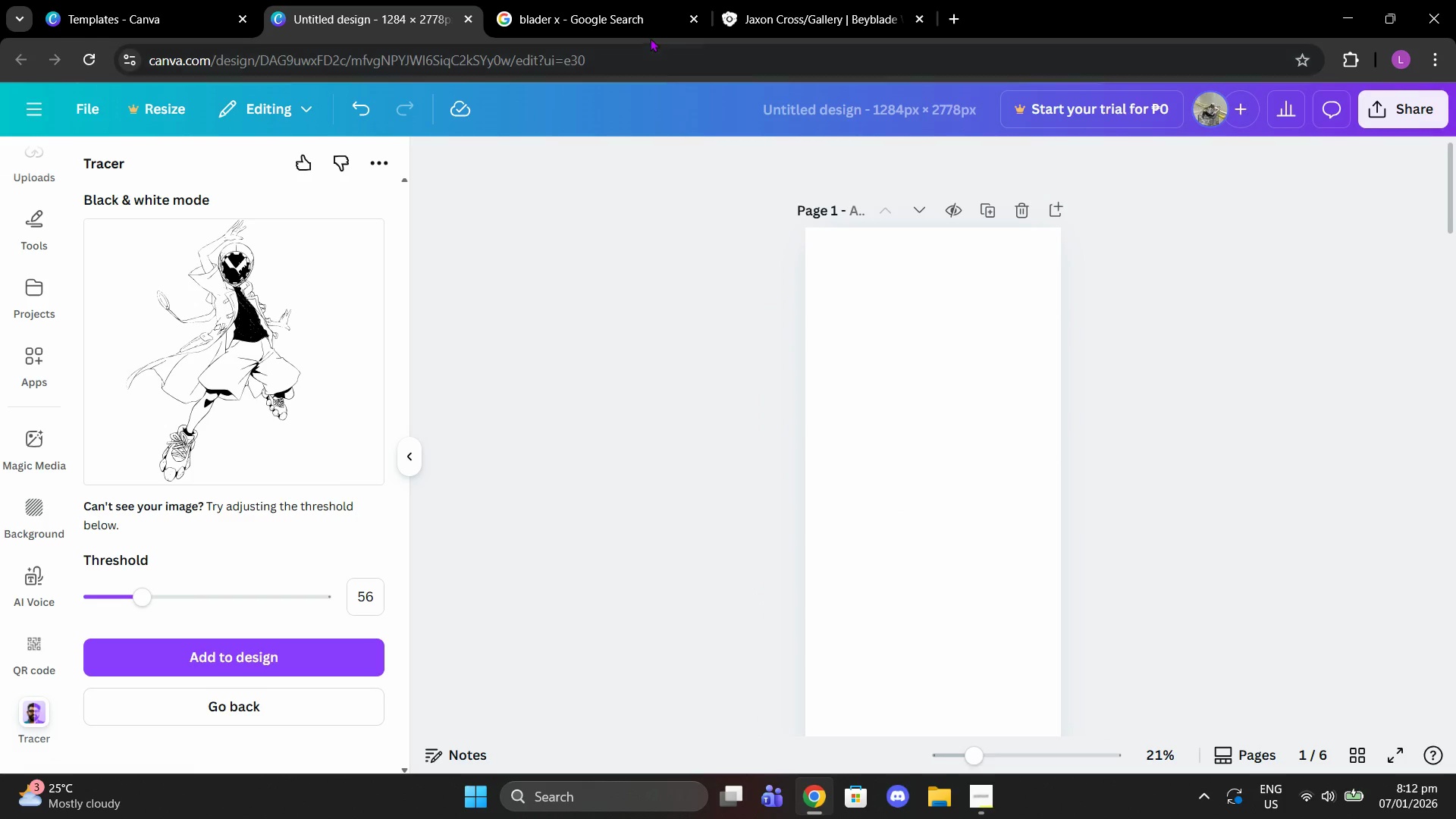 
left_click([949, 430])
 